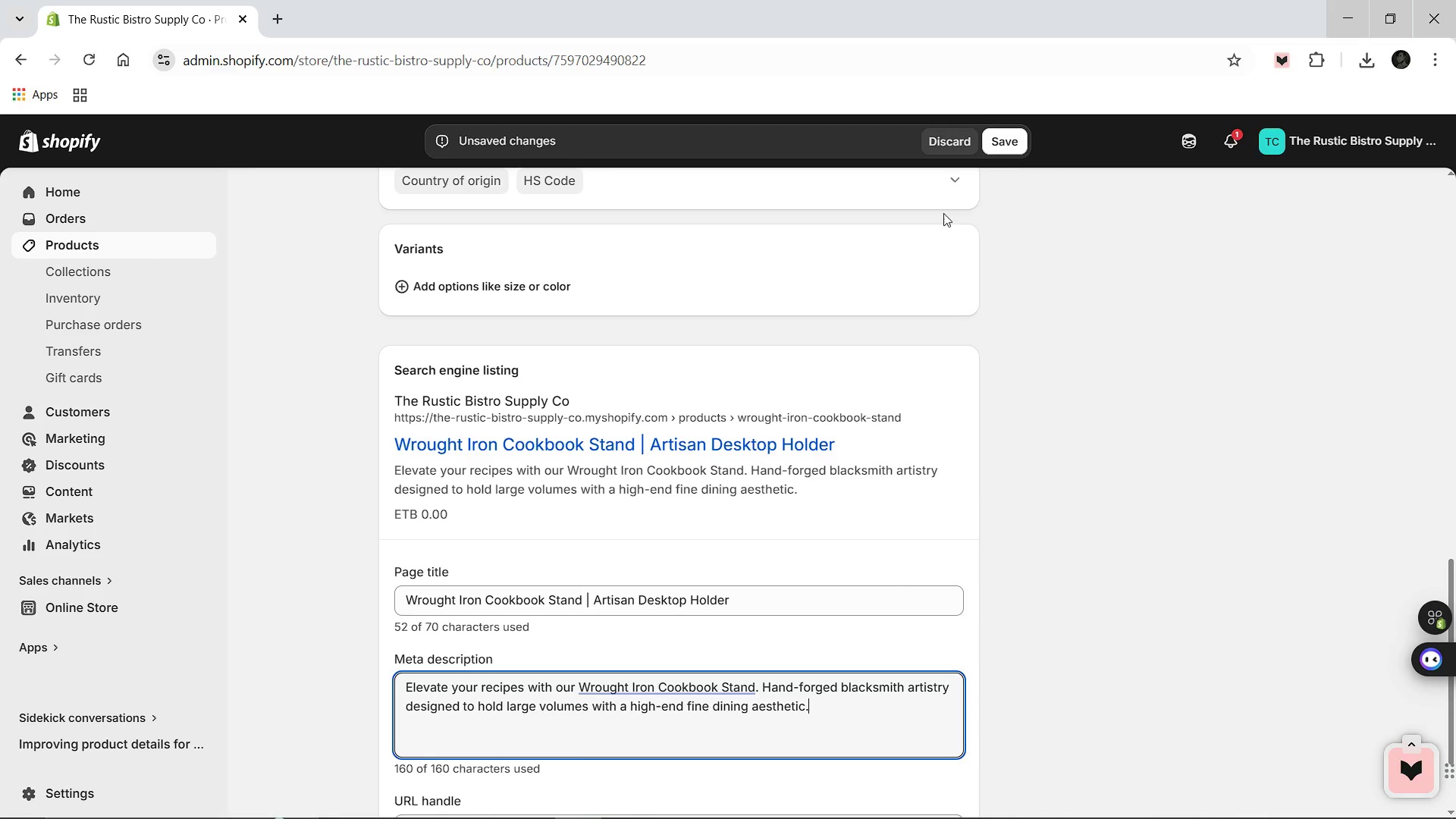 
left_click([999, 146])
 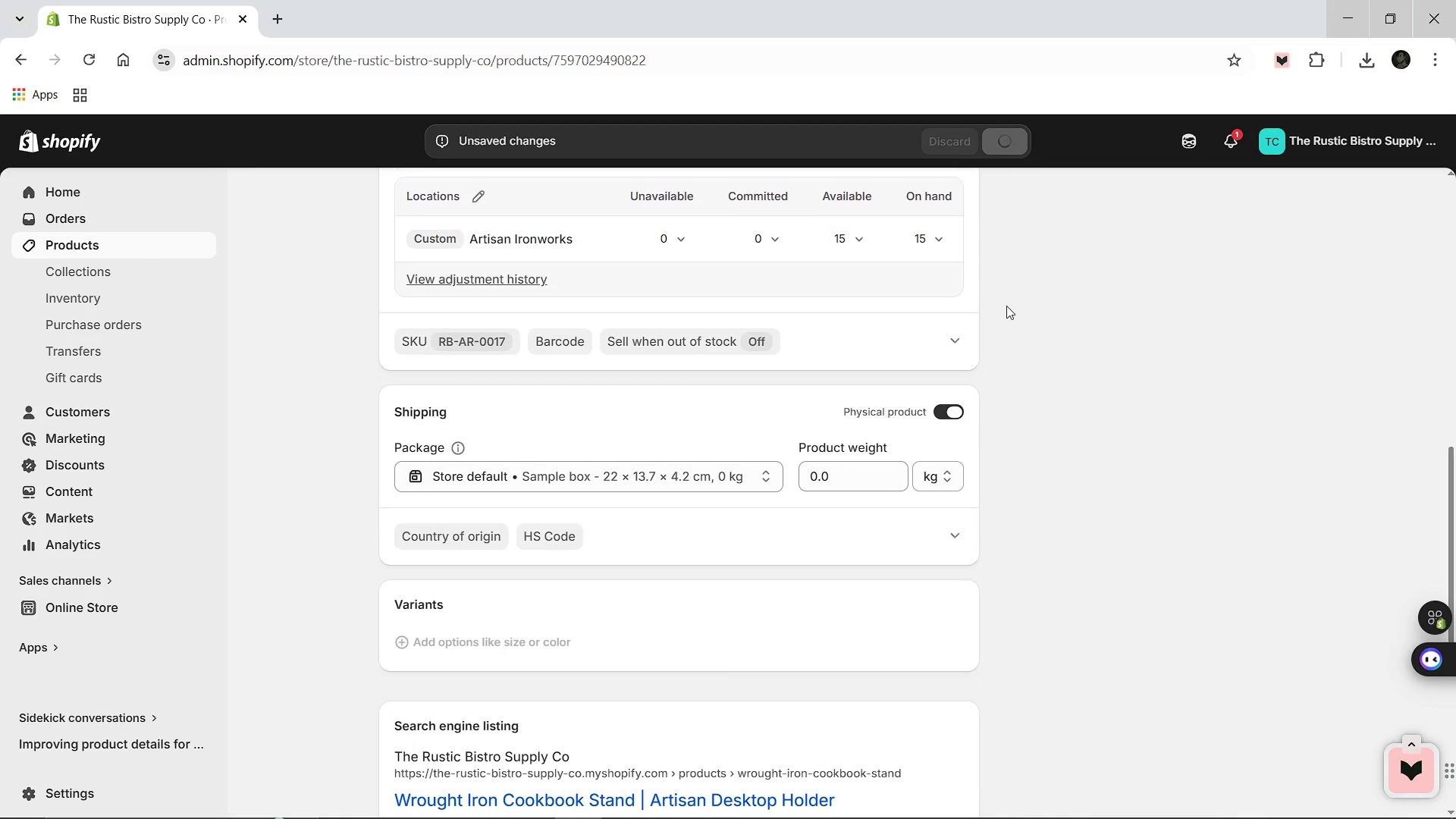 
wait(9.44)
 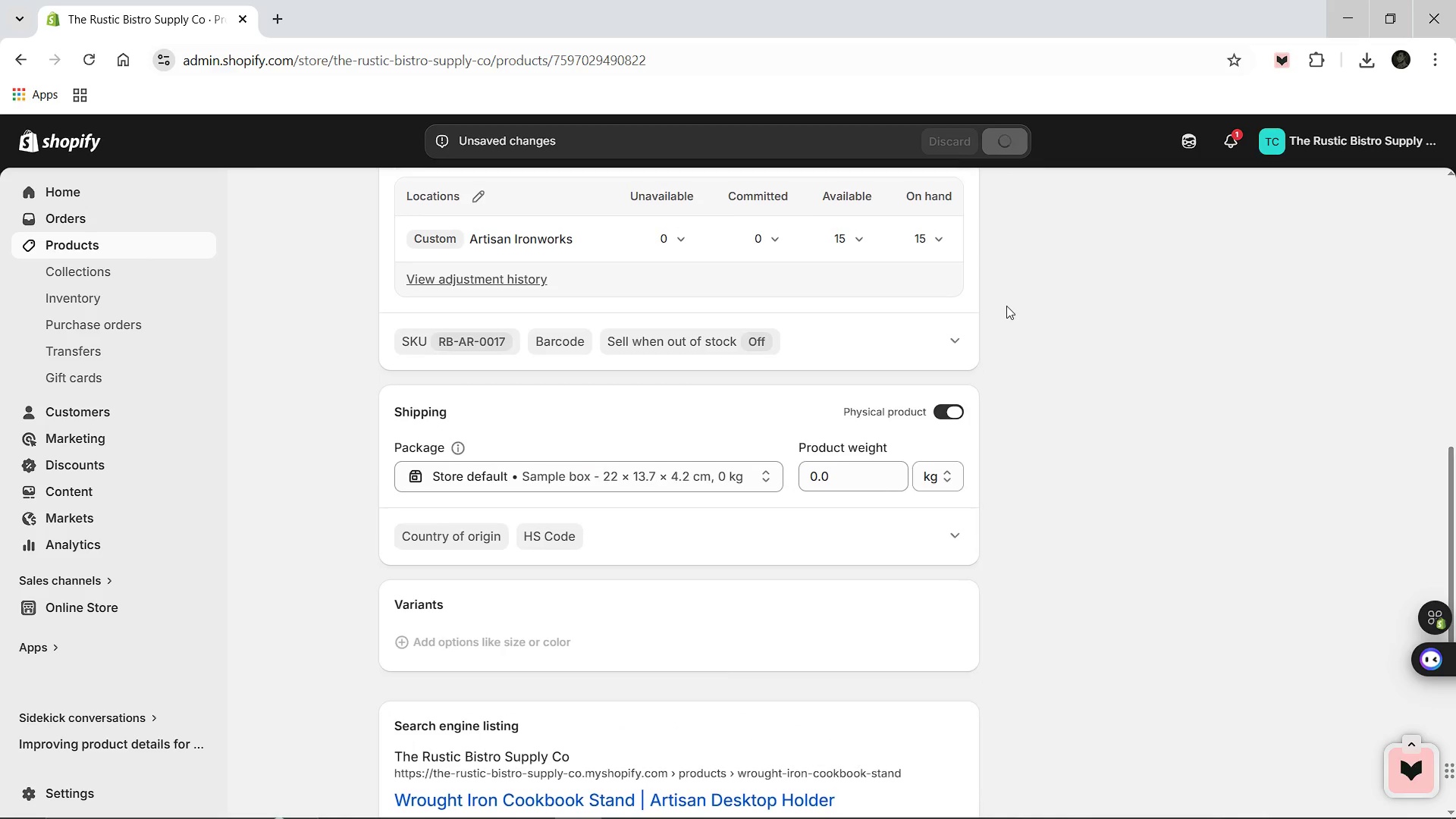 
left_click([465, 438])
 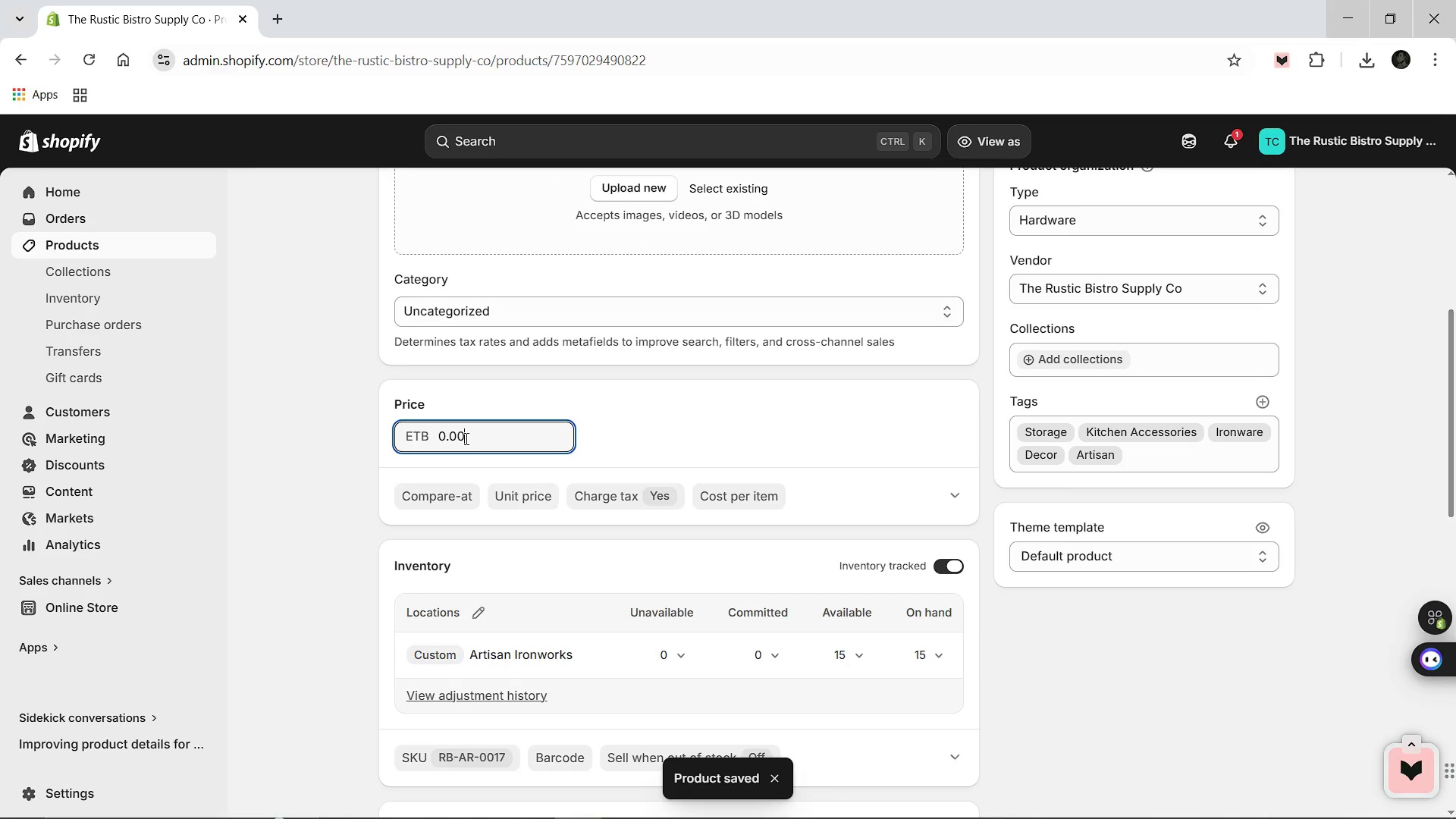 
key(Control+A)
 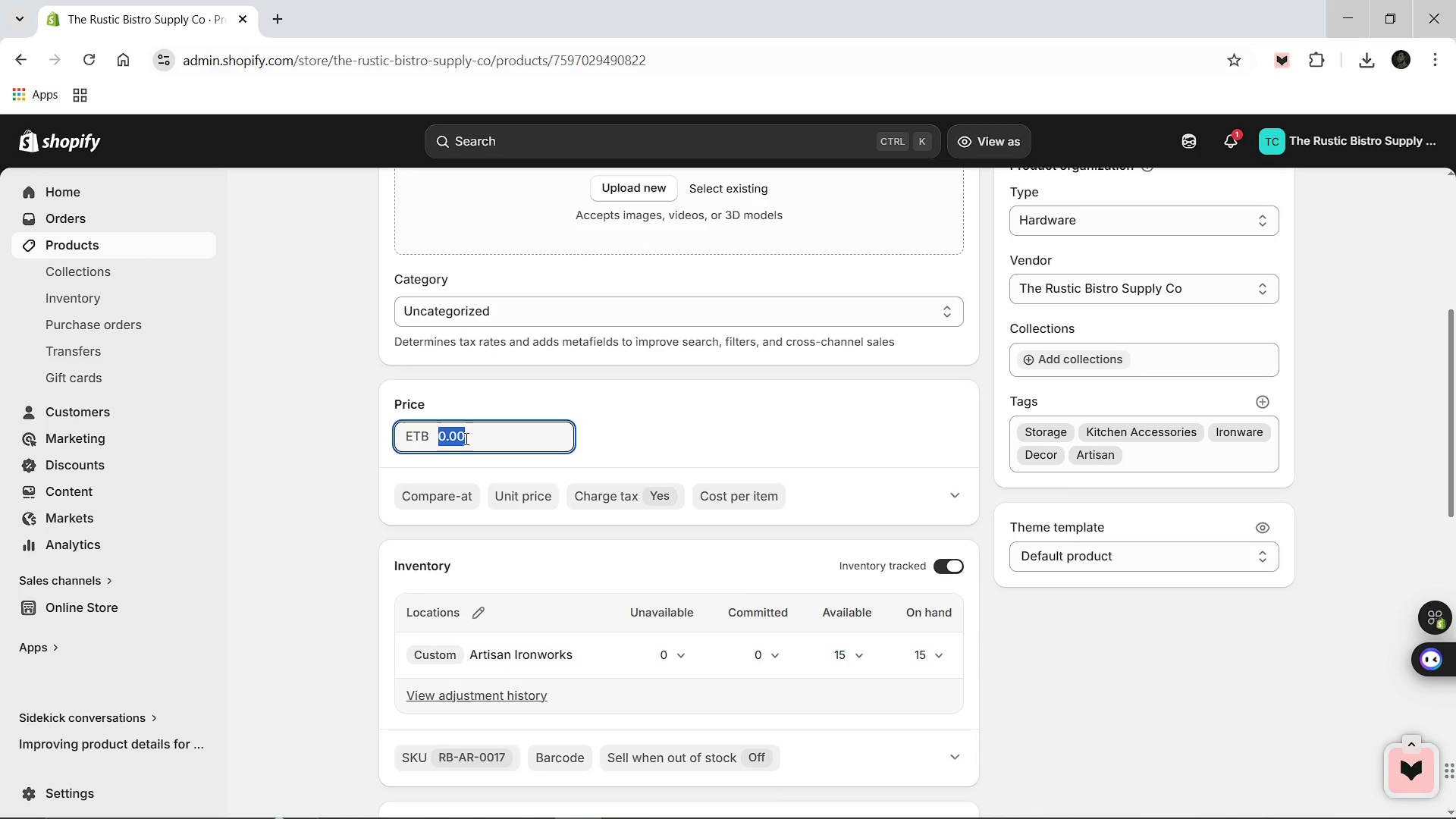 
type(32.00)
 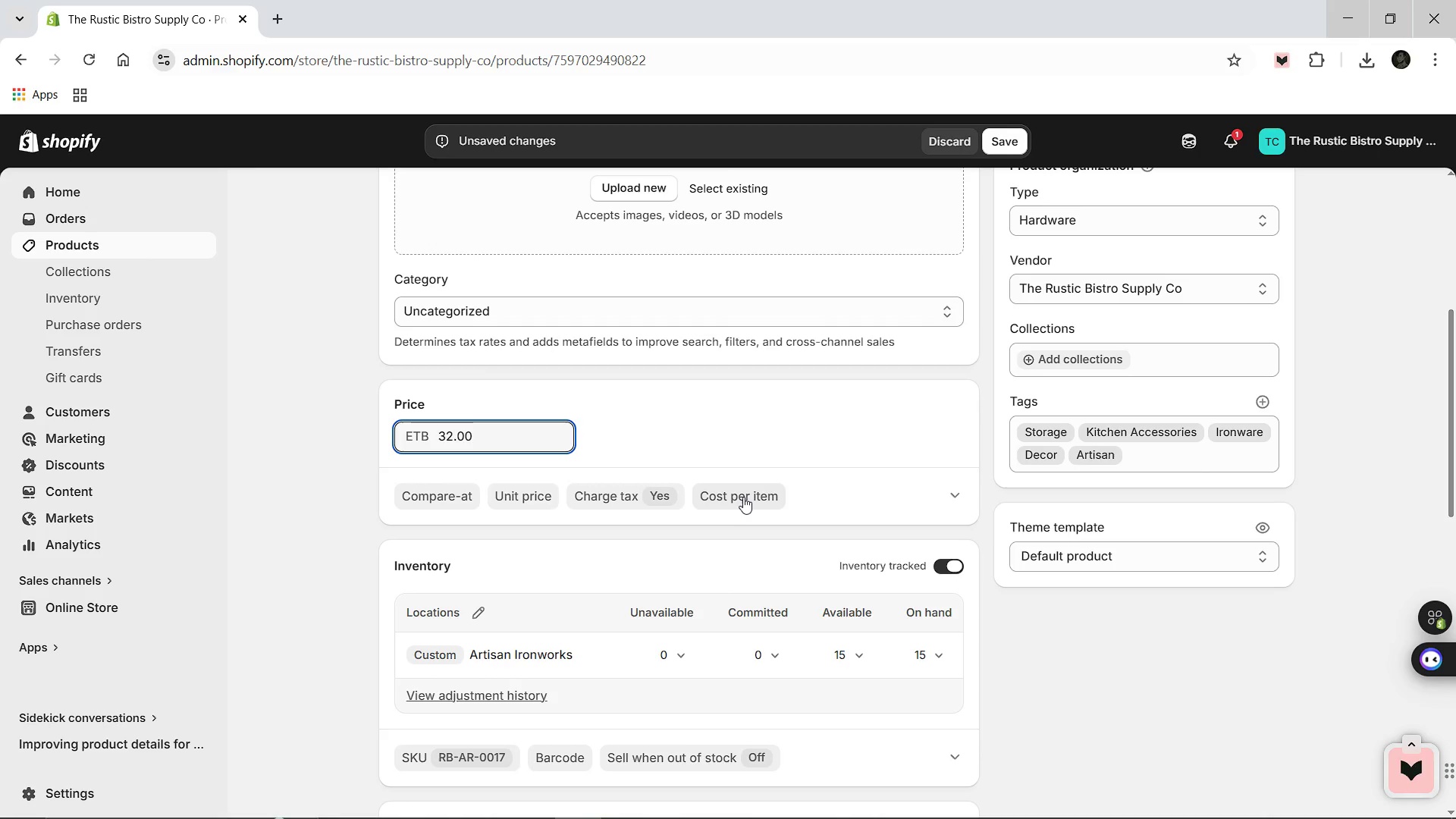 
left_click([743, 495])
 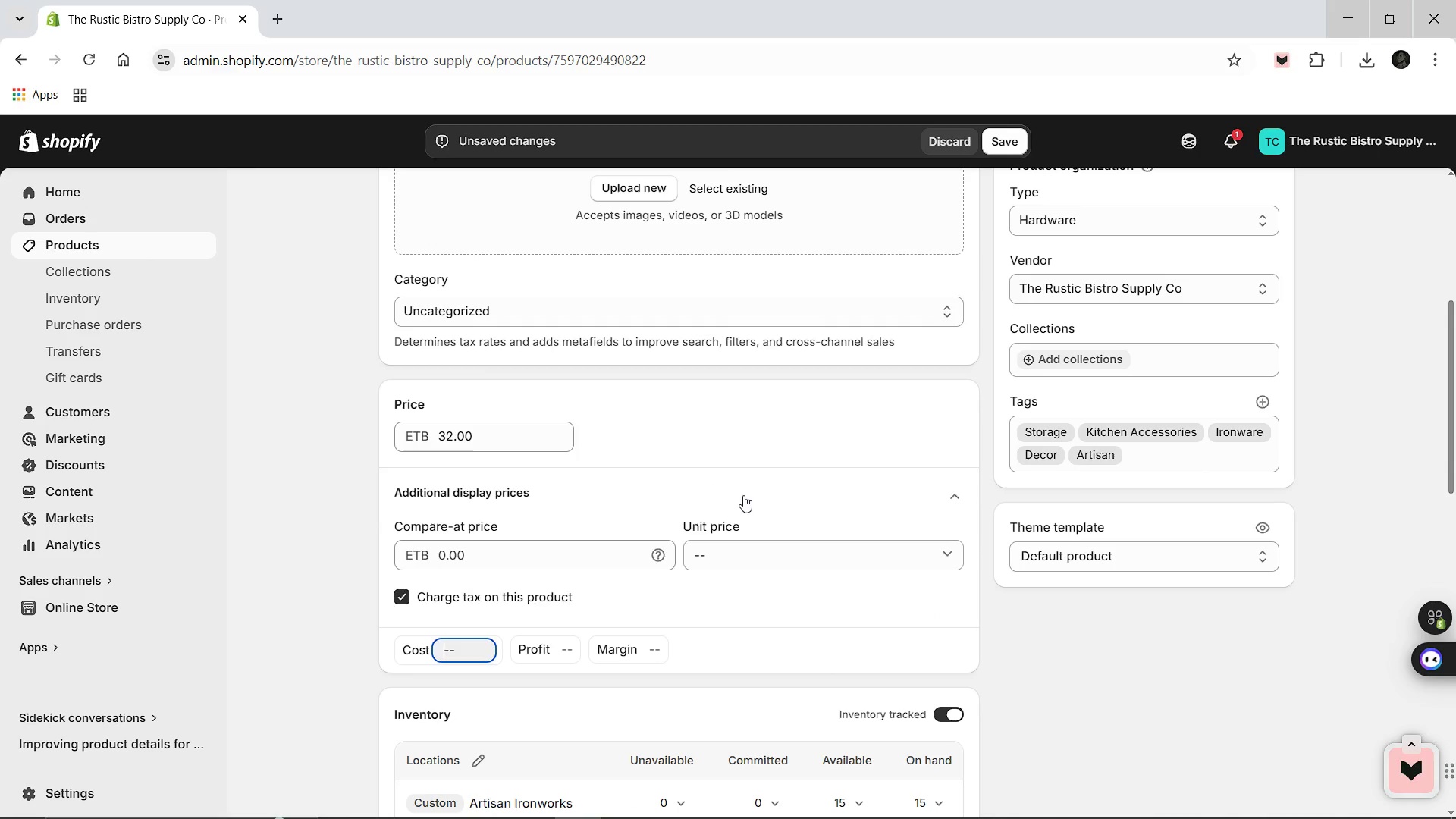 
type(68.00)
 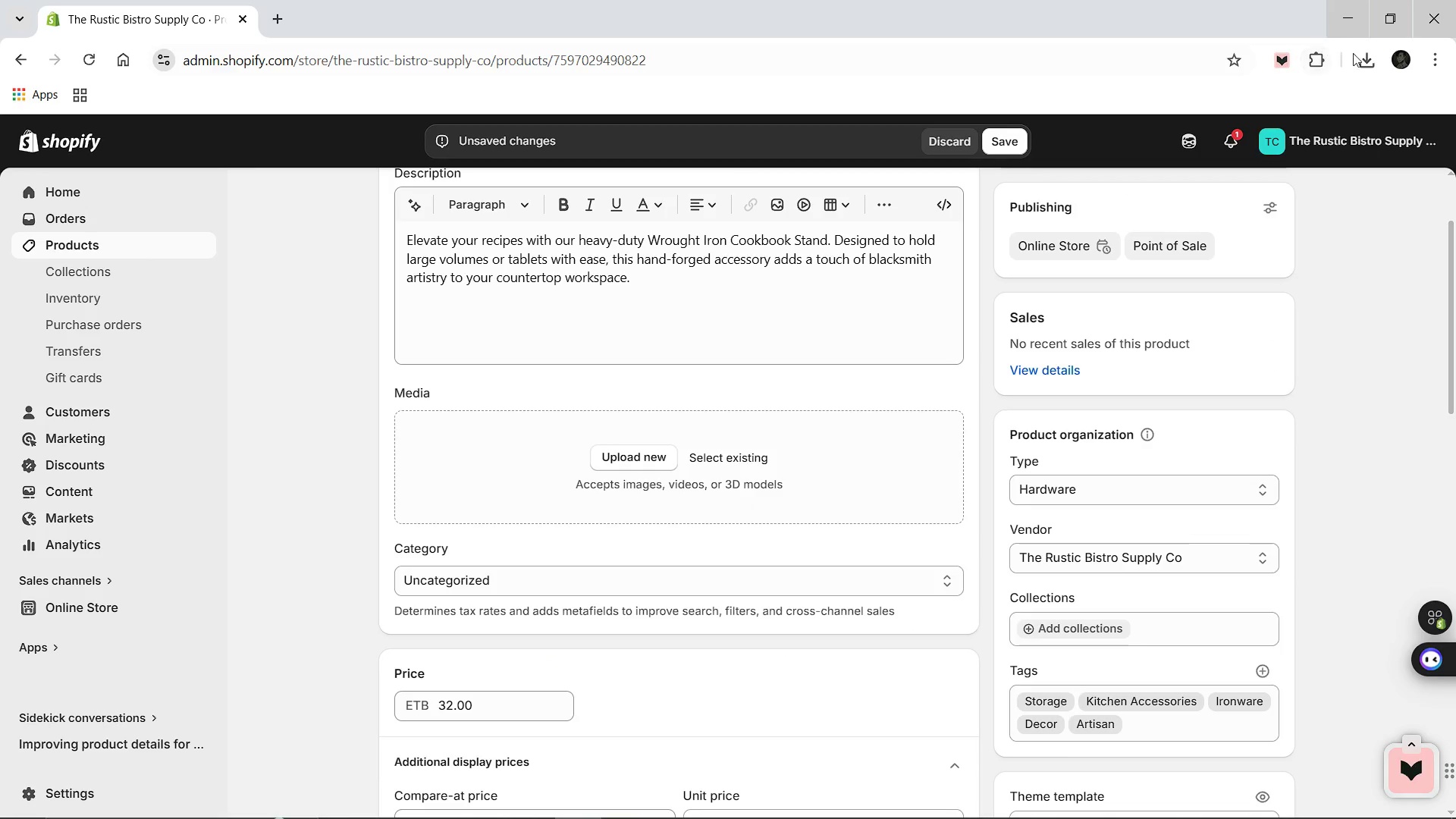 
left_click([1366, 71])
 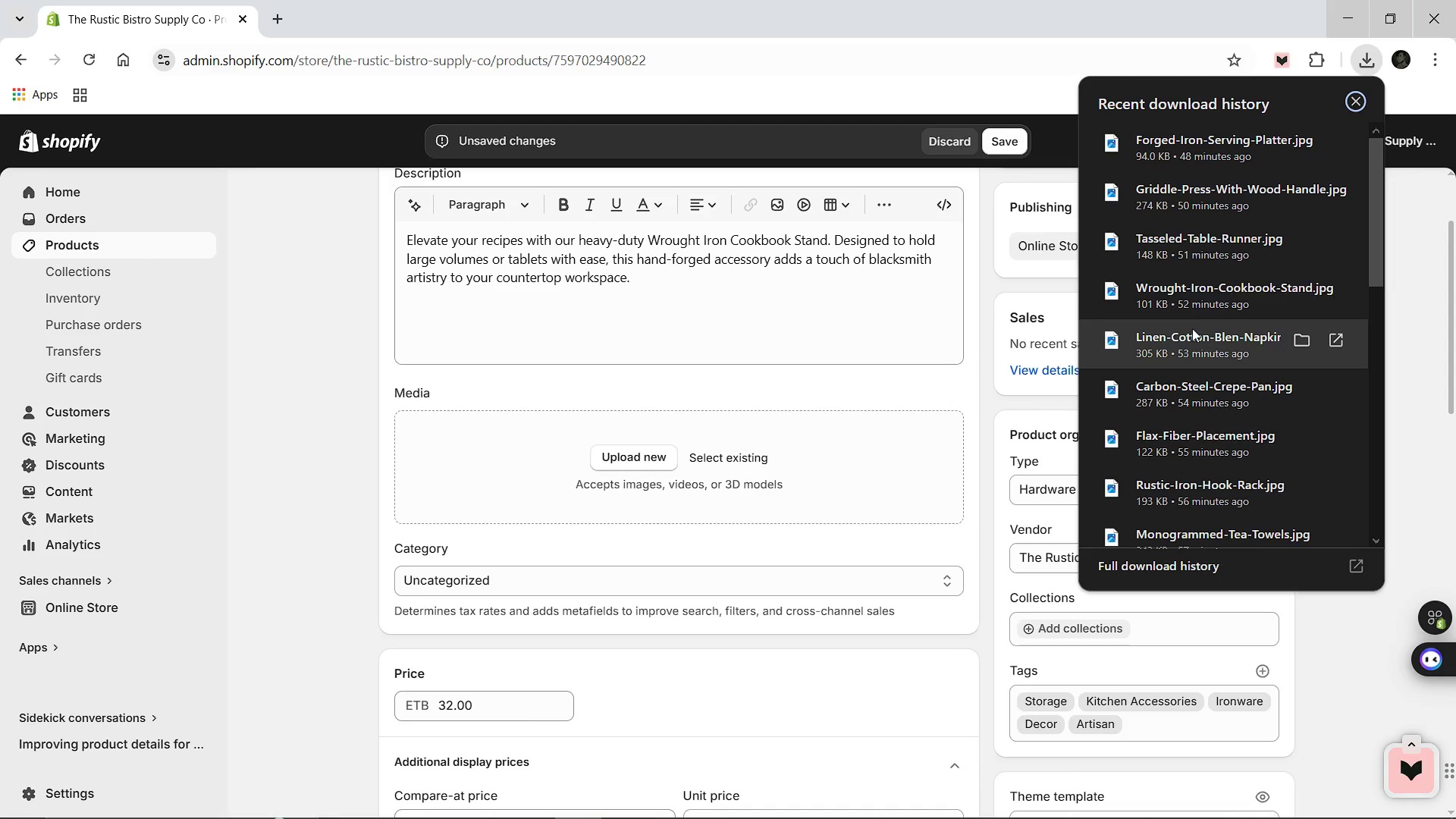 
left_click_drag(start_coordinate=[1219, 282], to_coordinate=[792, 453])
 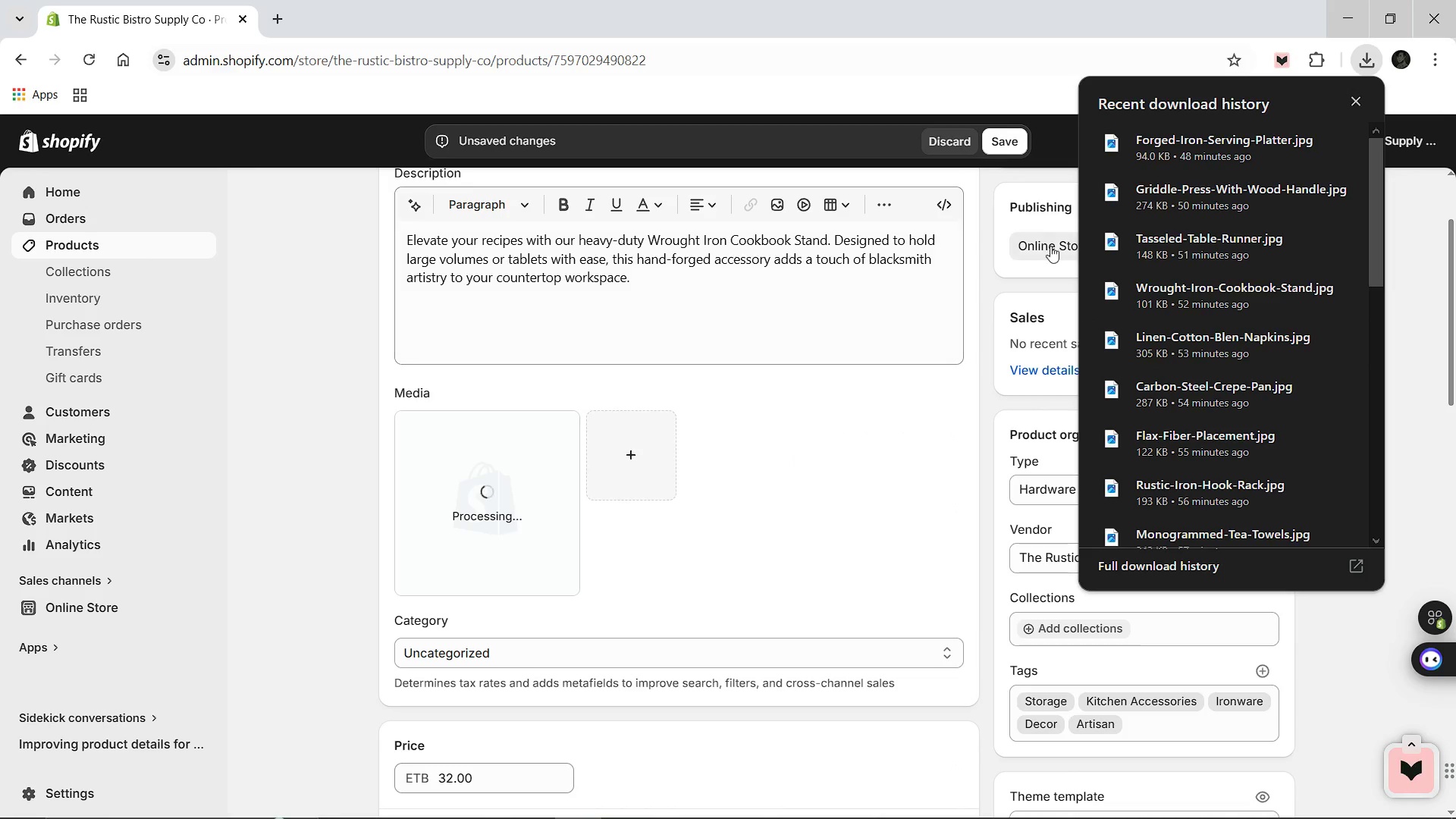 
wait(6.91)
 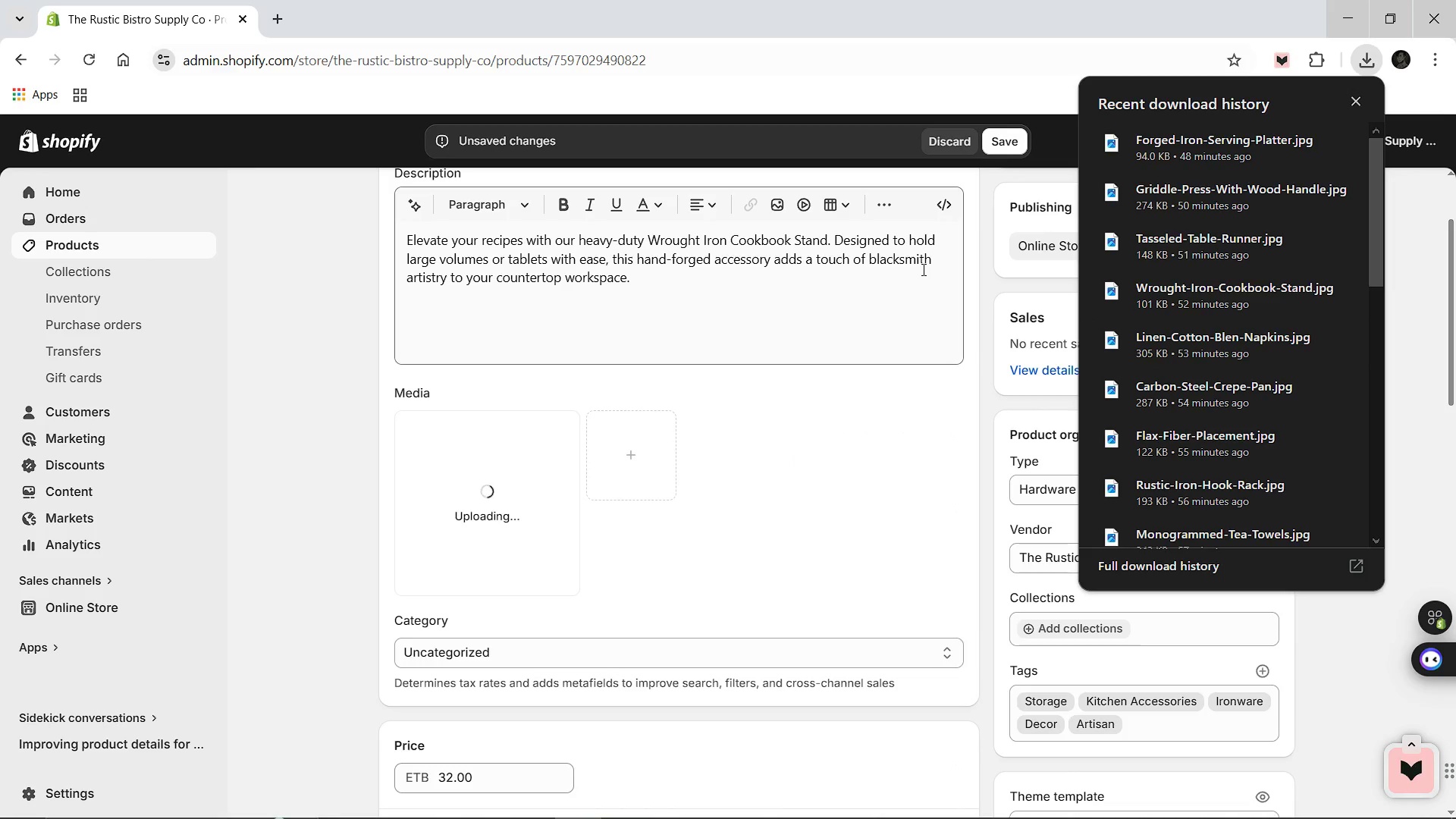 
left_click([1354, 100])
 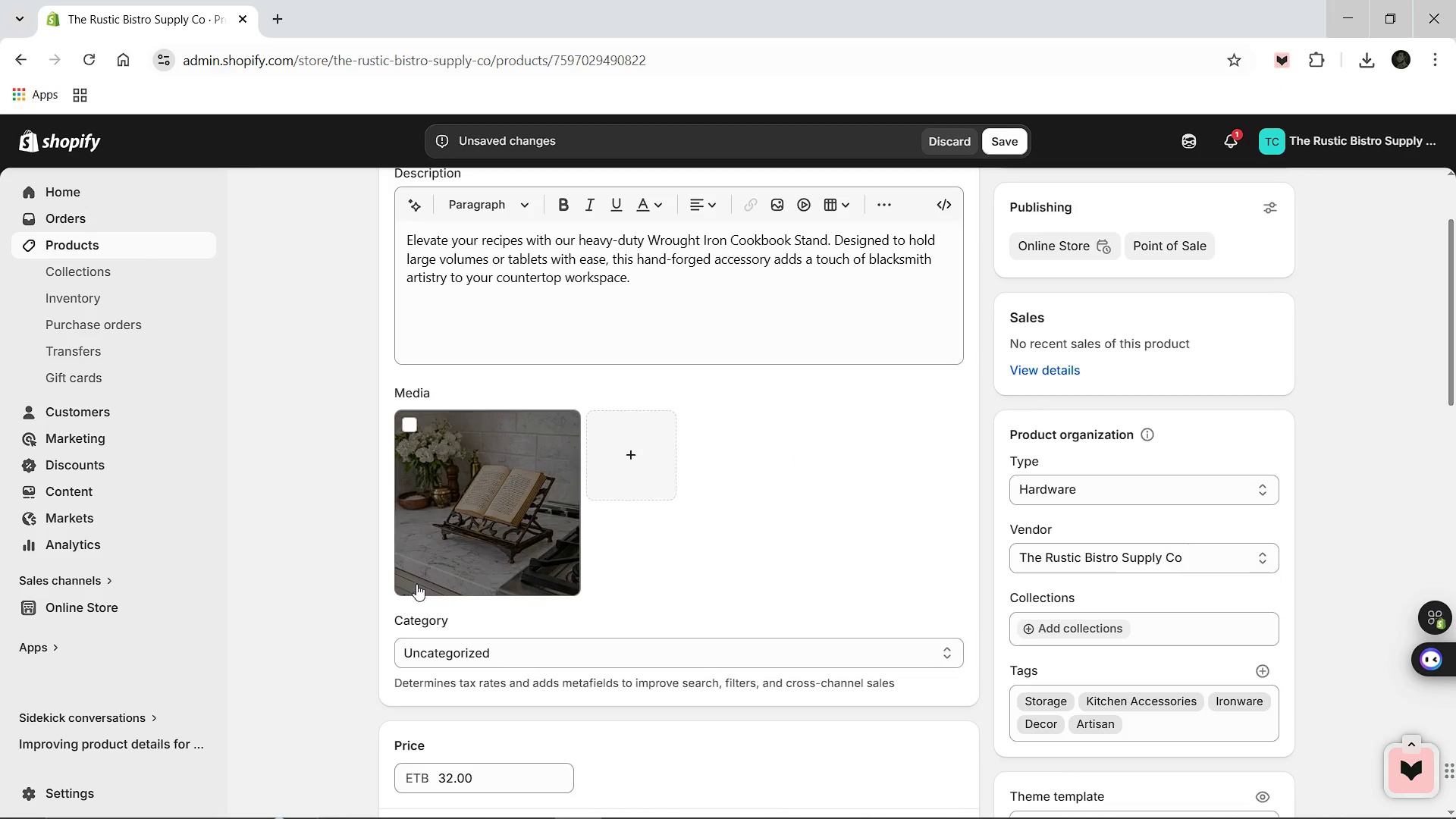 
left_click([486, 560])
 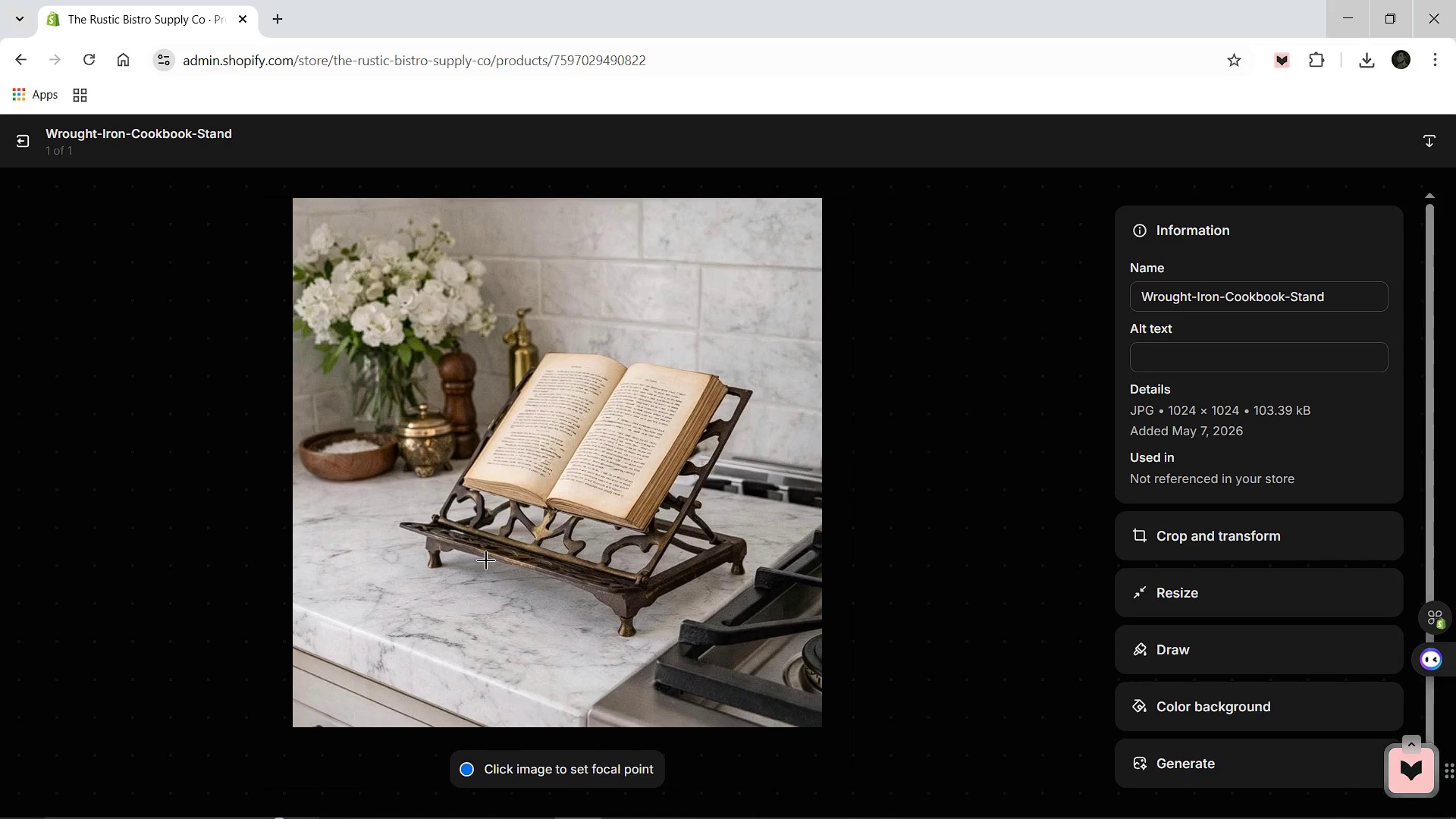 
wait(6.19)
 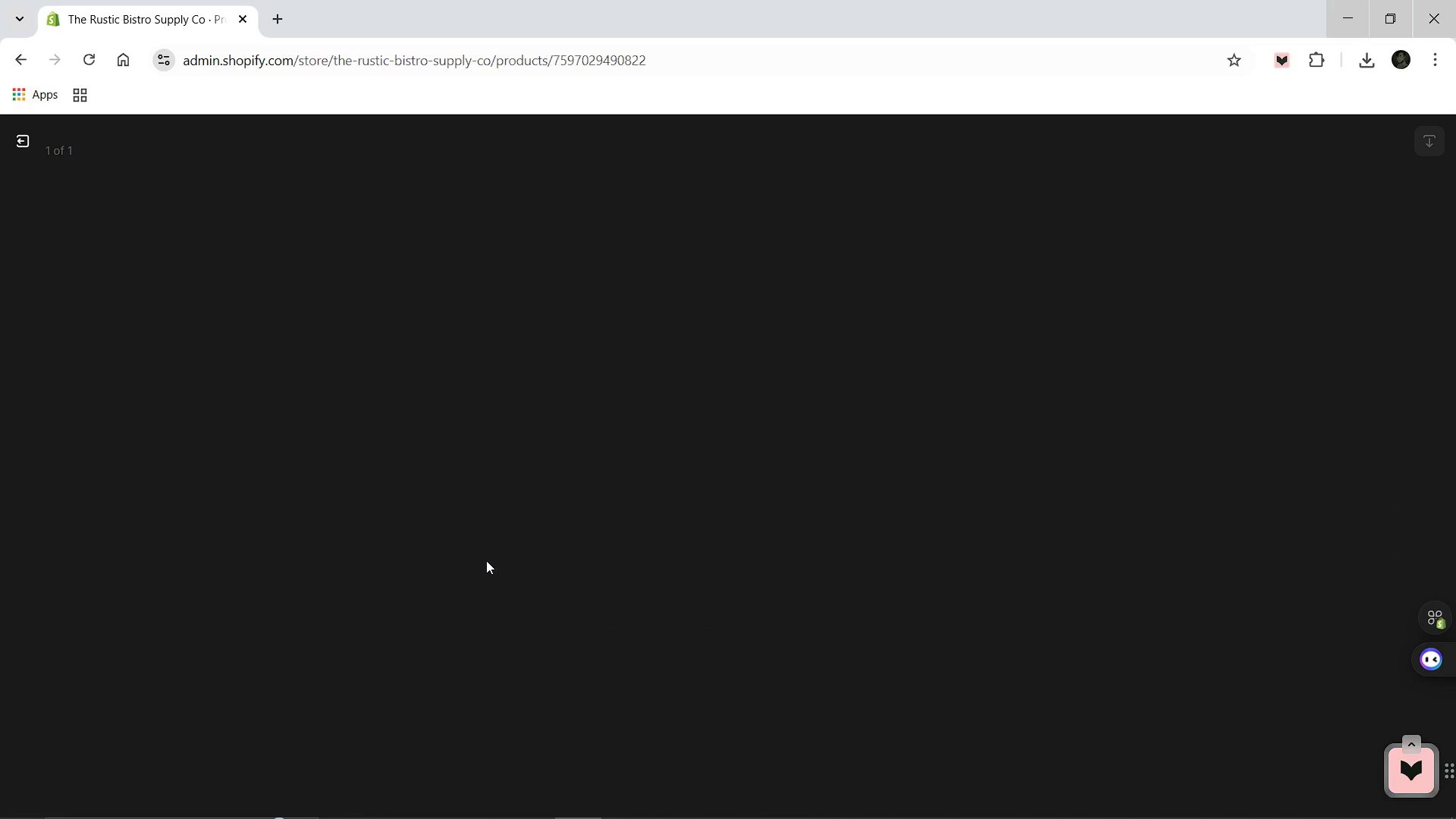 
left_click([1180, 346])
 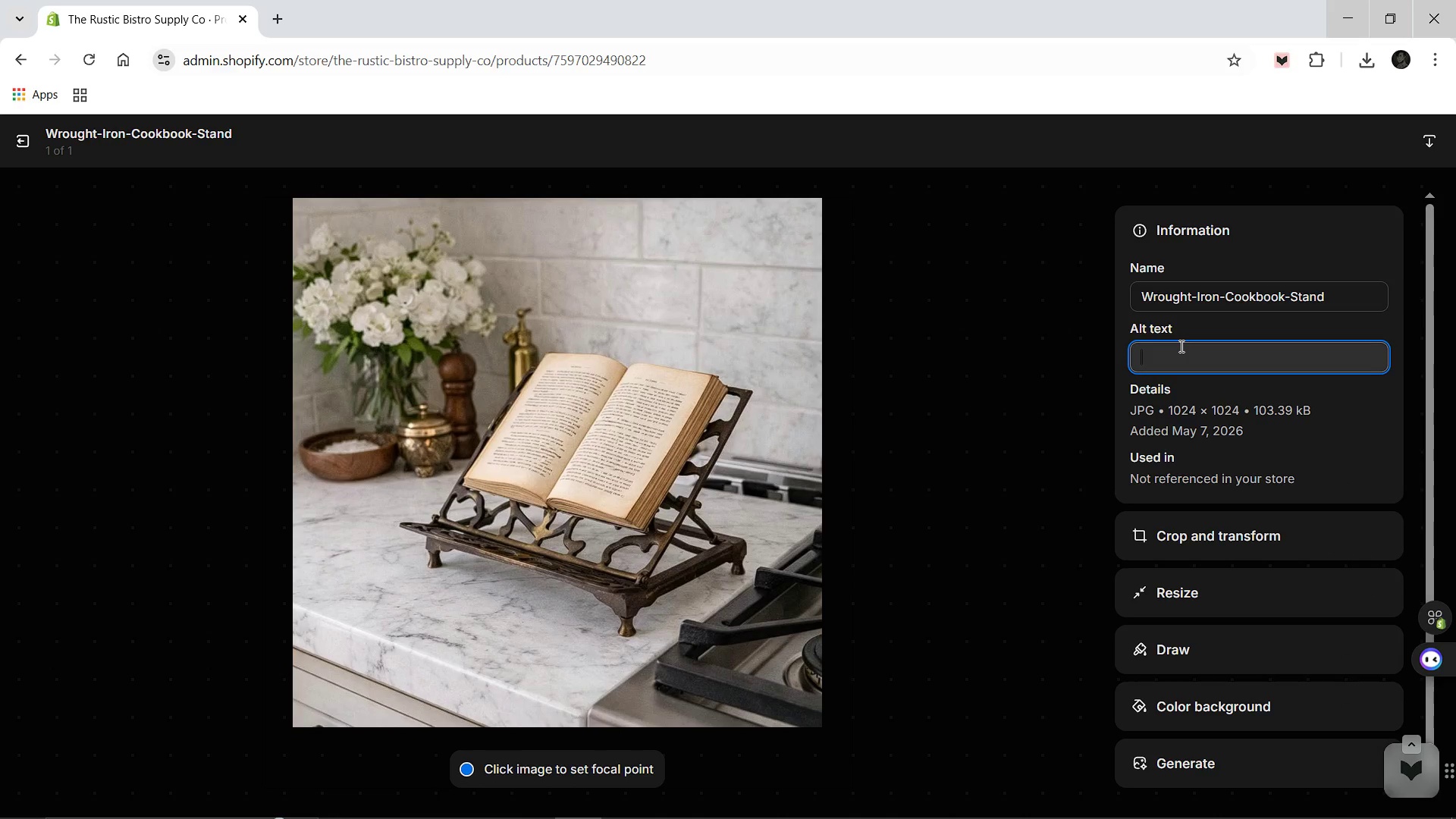 
key(Control+V)
 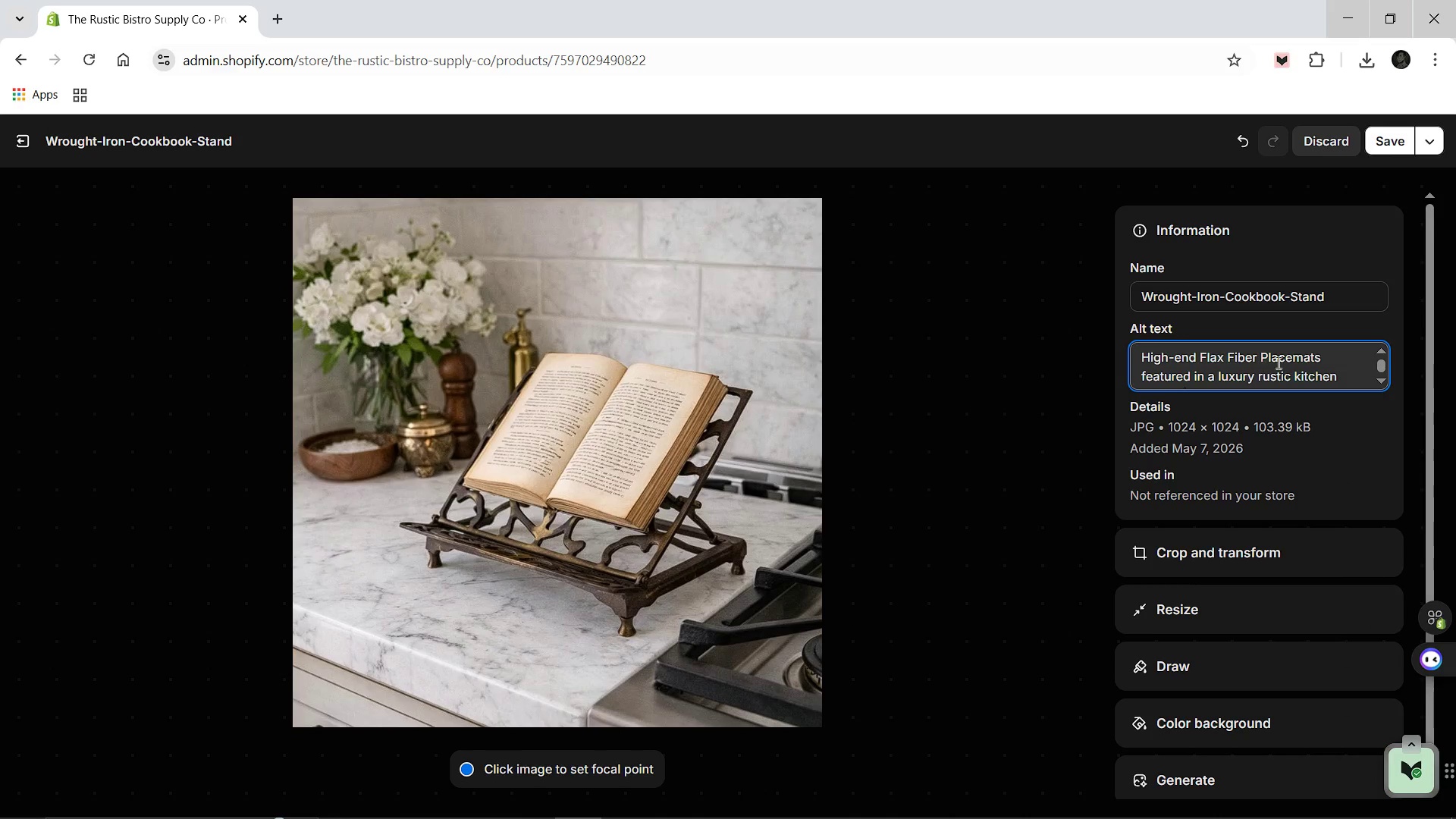 
left_click([1328, 361])
 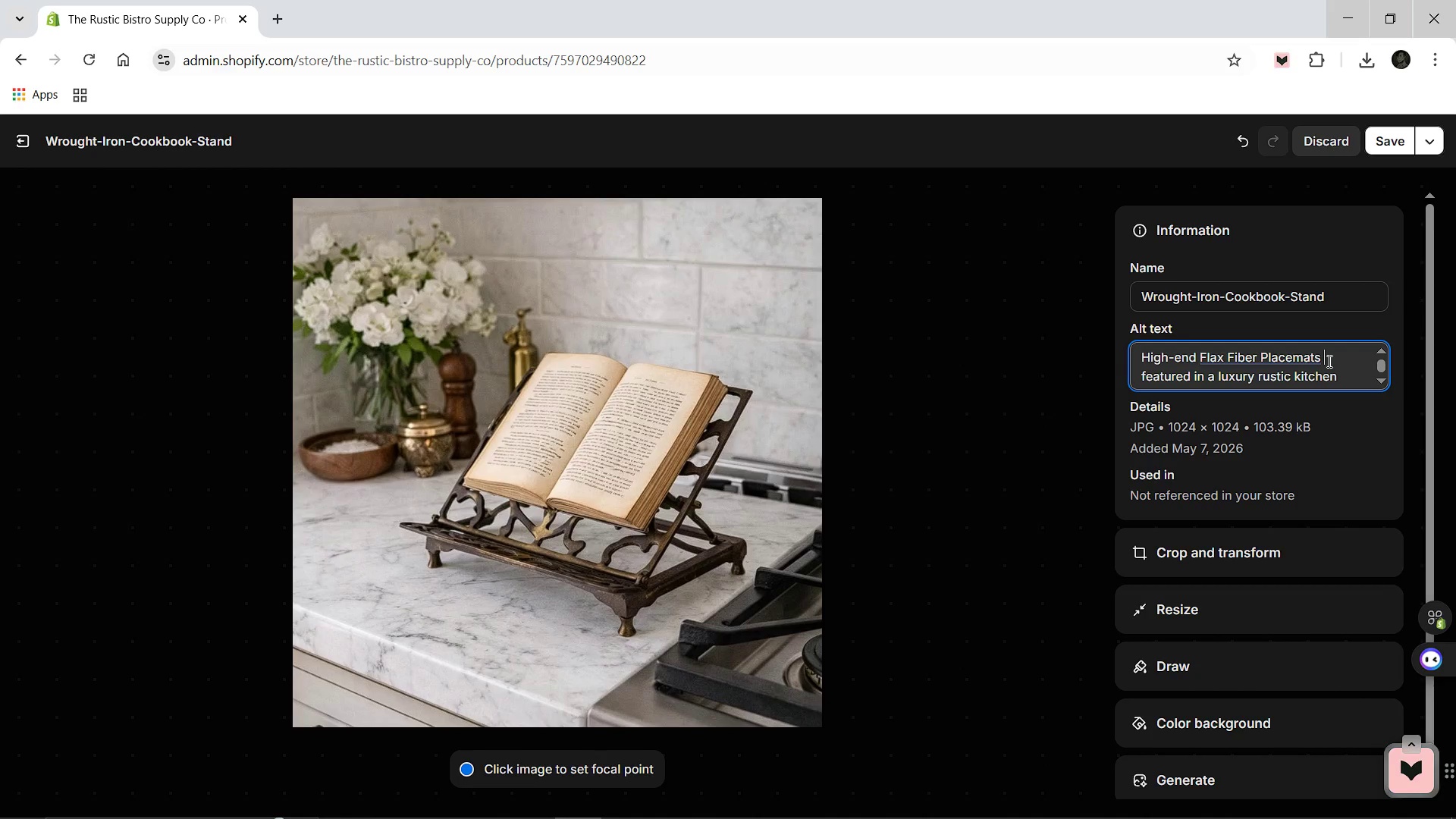 
hold_key(key=Backspace, duration=0.39)
 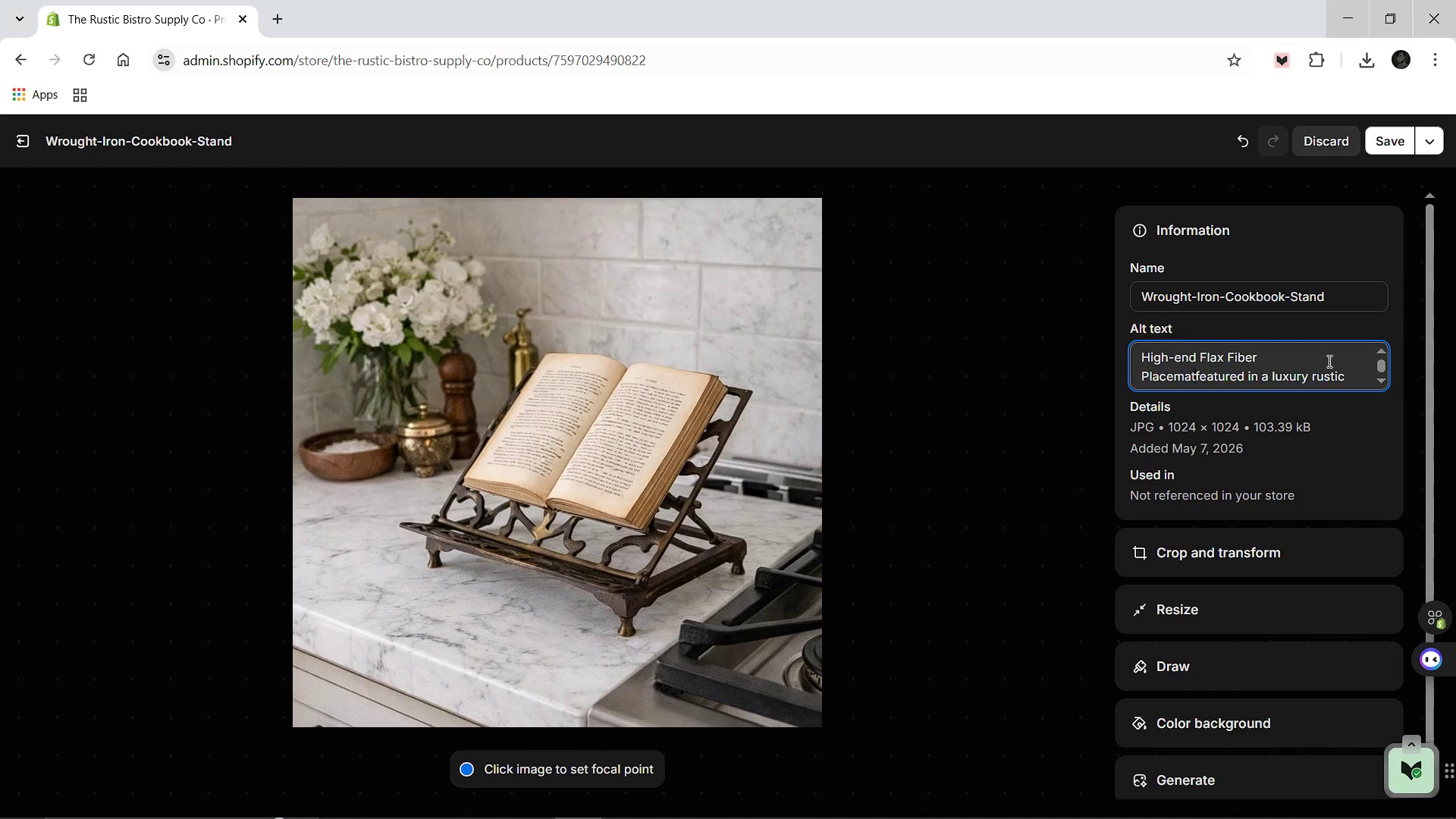 
key(Backspace)
key(Backspace)
key(Backspace)
key(Backspace)
key(Backspace)
key(Backspace)
key(Backspace)
key(Backspace)
key(Backspace)
key(Backspace)
key(Backspace)
key(Backspace)
key(Backspace)
key(Backspace)
key(Backspace)
key(Backspace)
key(Backspace)
key(Backspace)
key(Backspace)
key(Backspace)
type(Wrought Iron Cookbook Stand )
 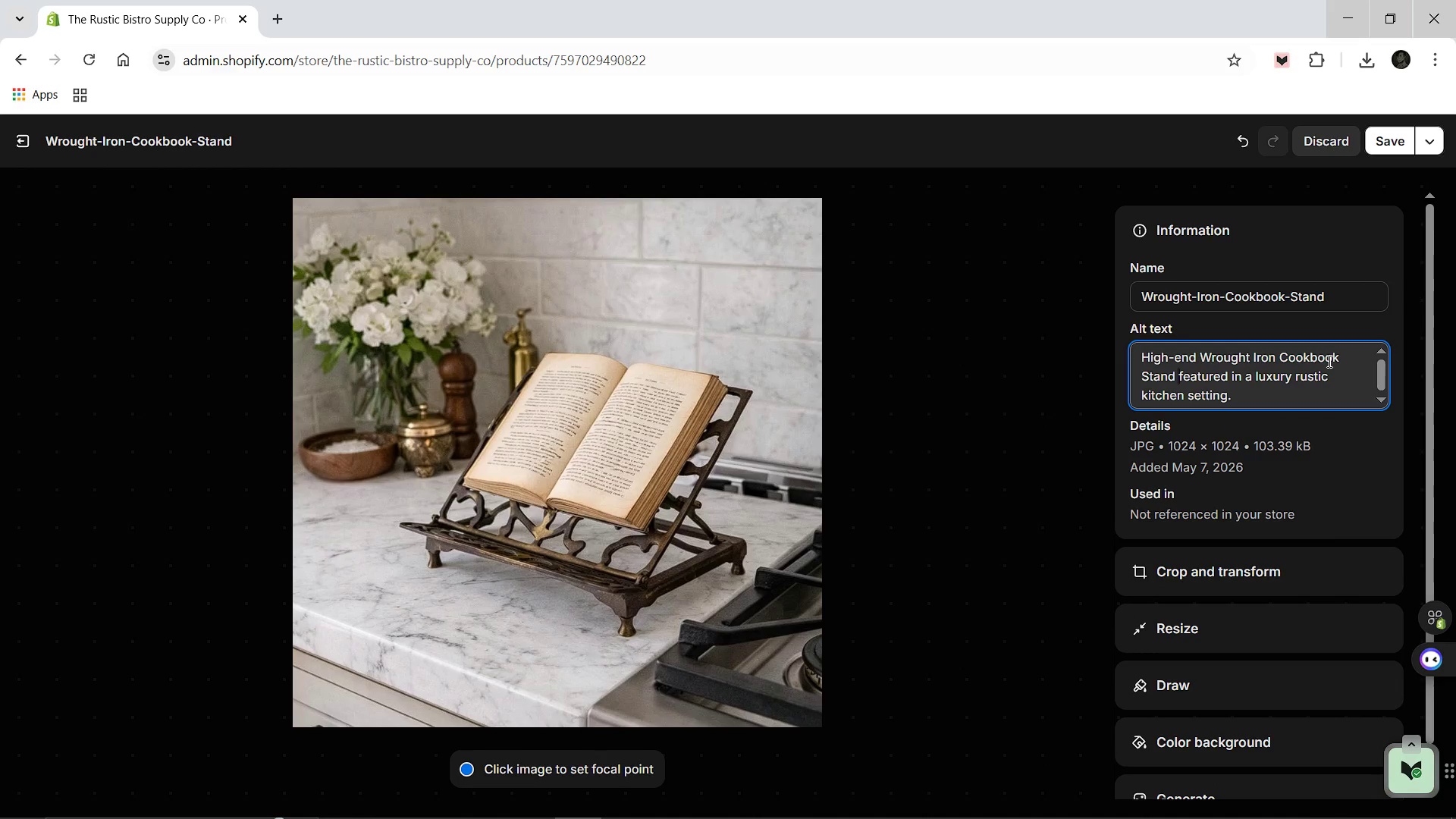 
left_click([1389, 139])
 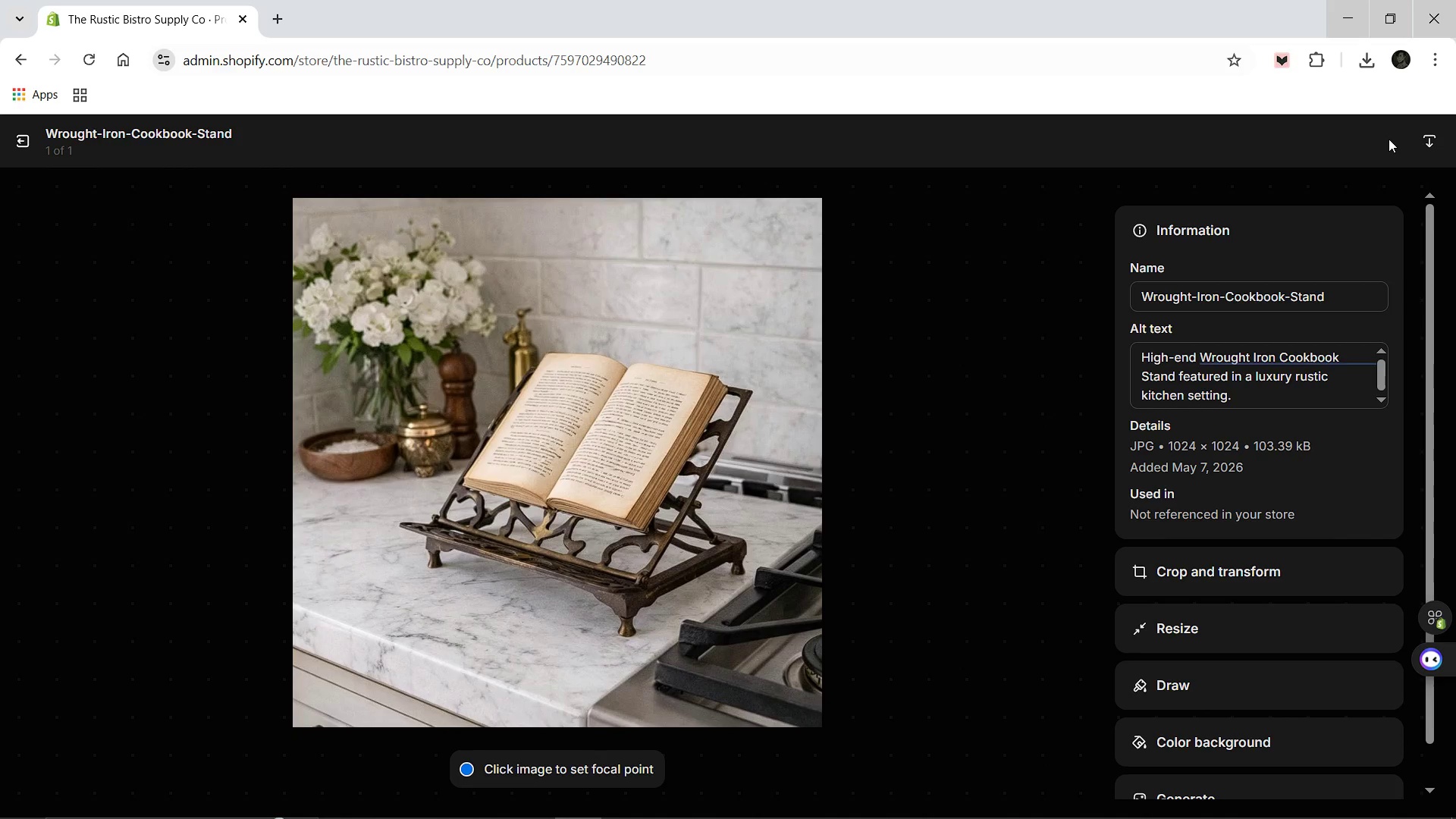 
wait(9.53)
 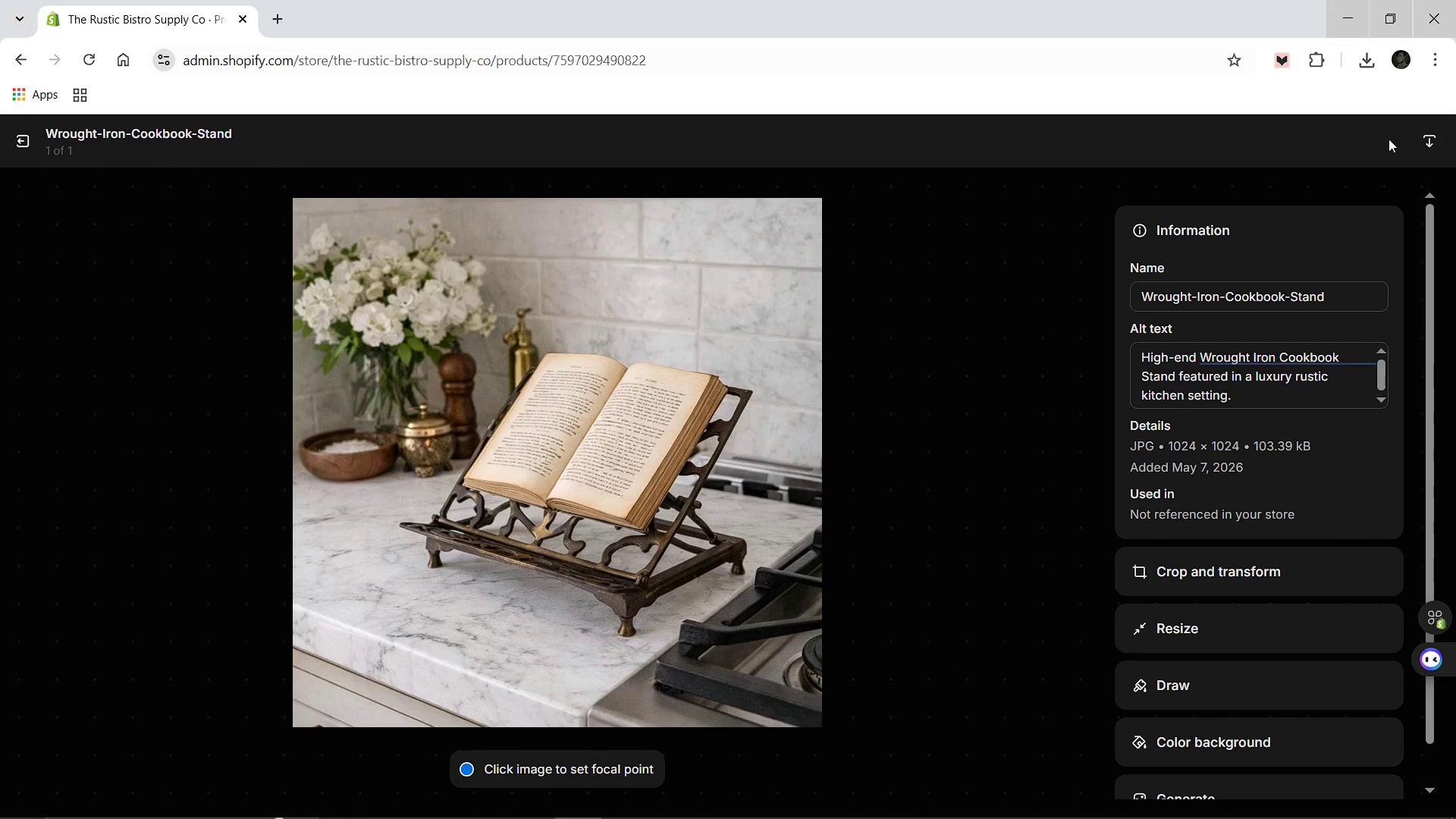 
left_click([14, 140])
 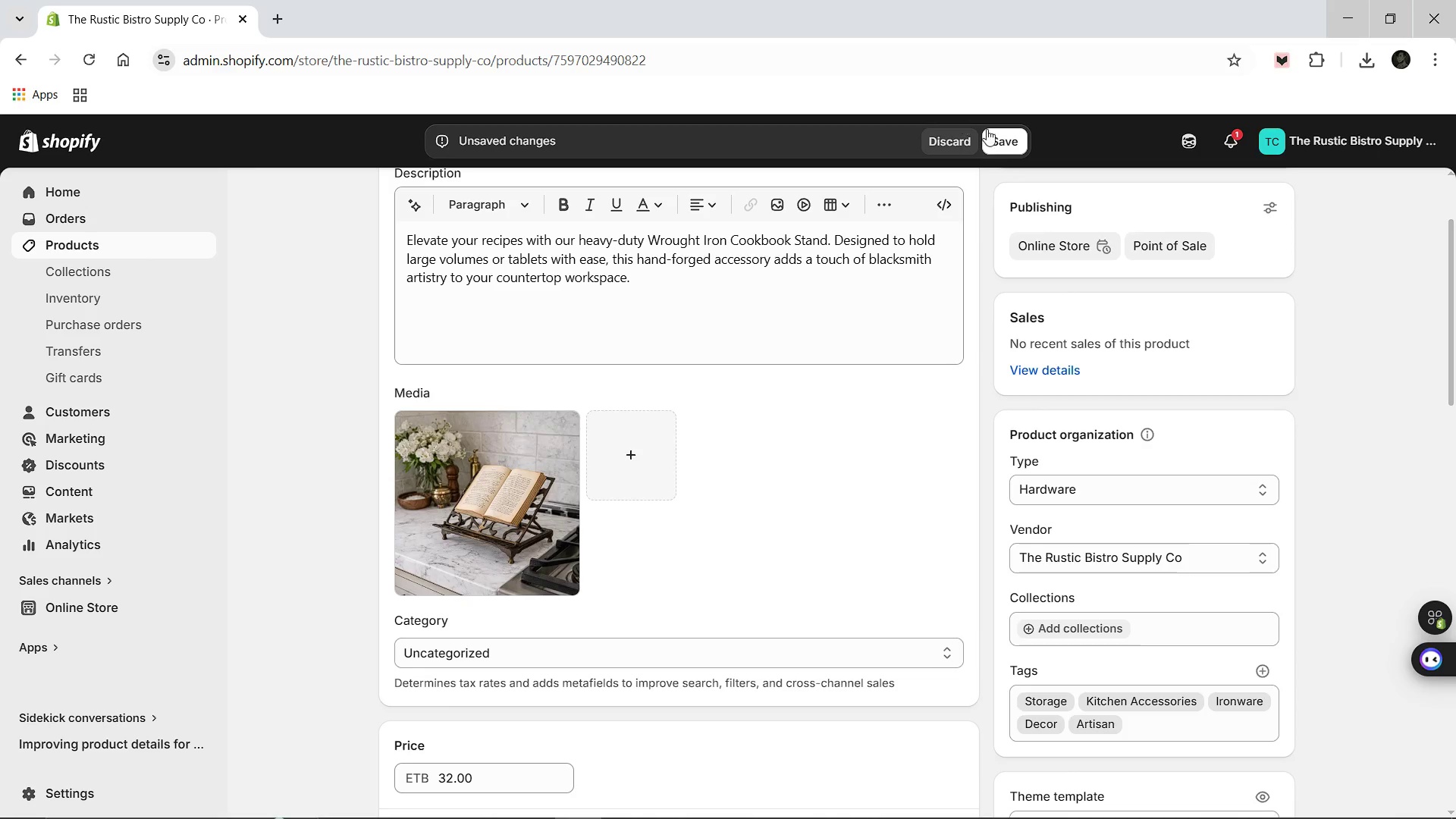 
left_click([1000, 142])
 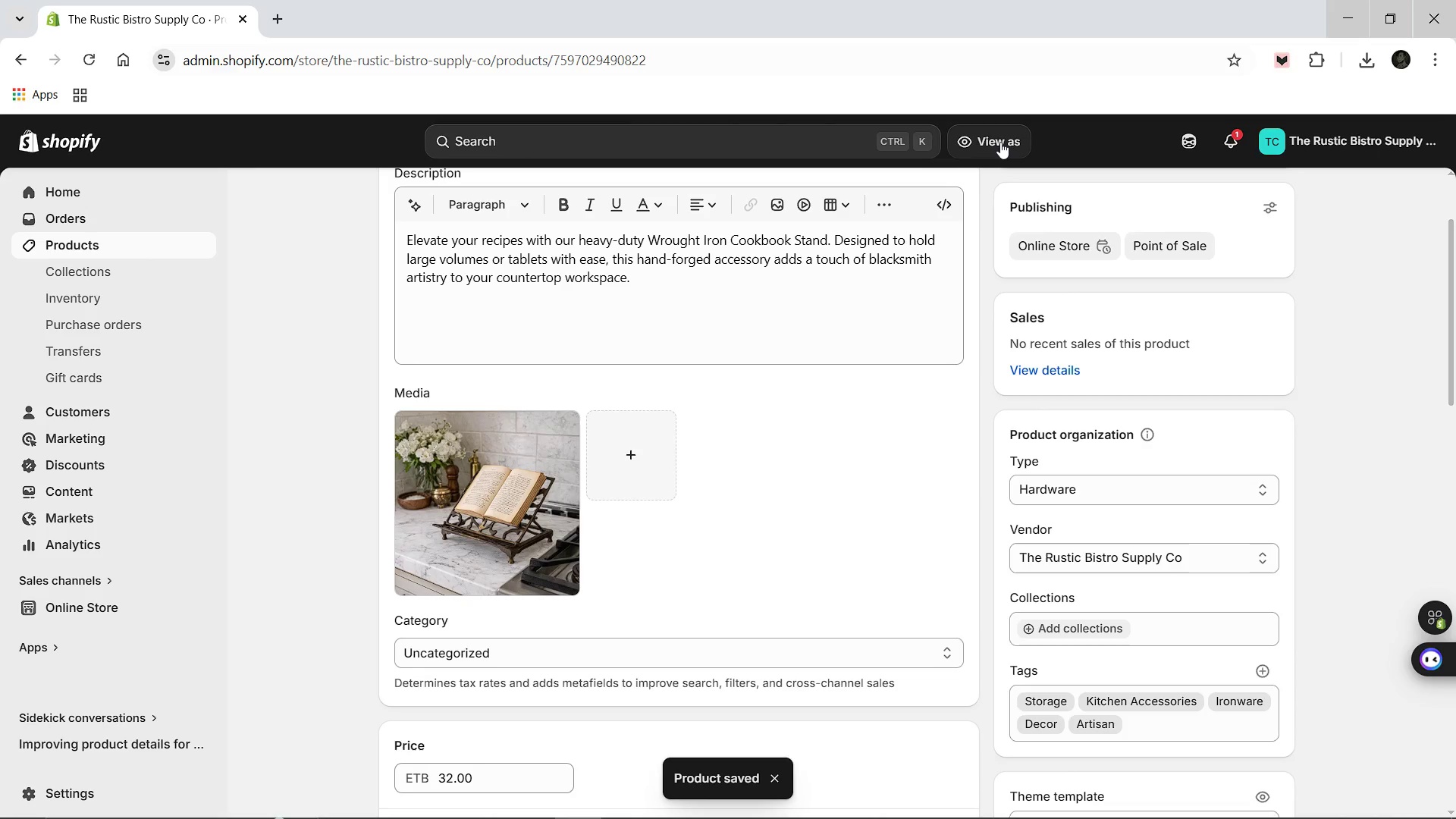 
wait(11.61)
 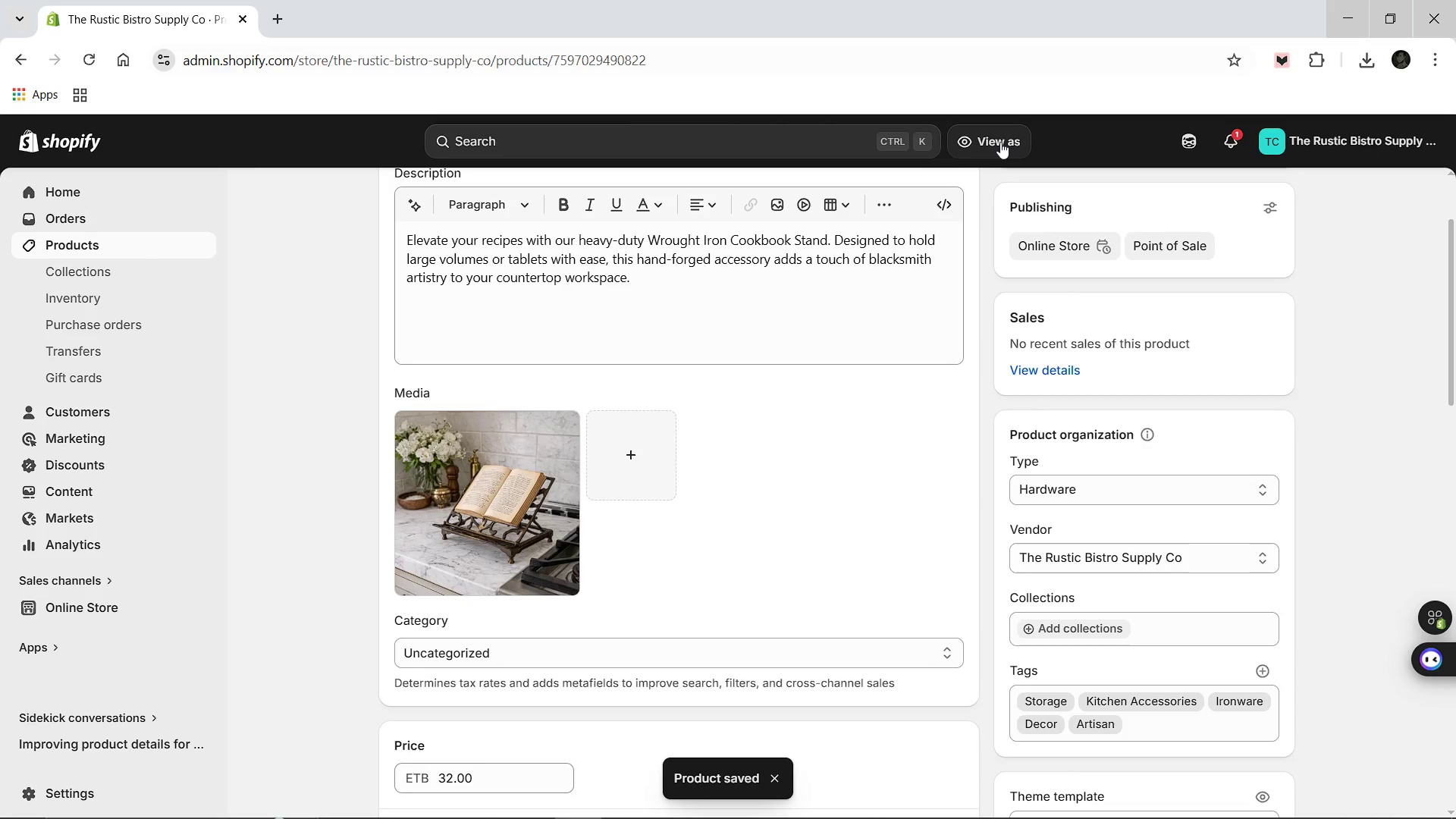 
left_click([397, 193])
 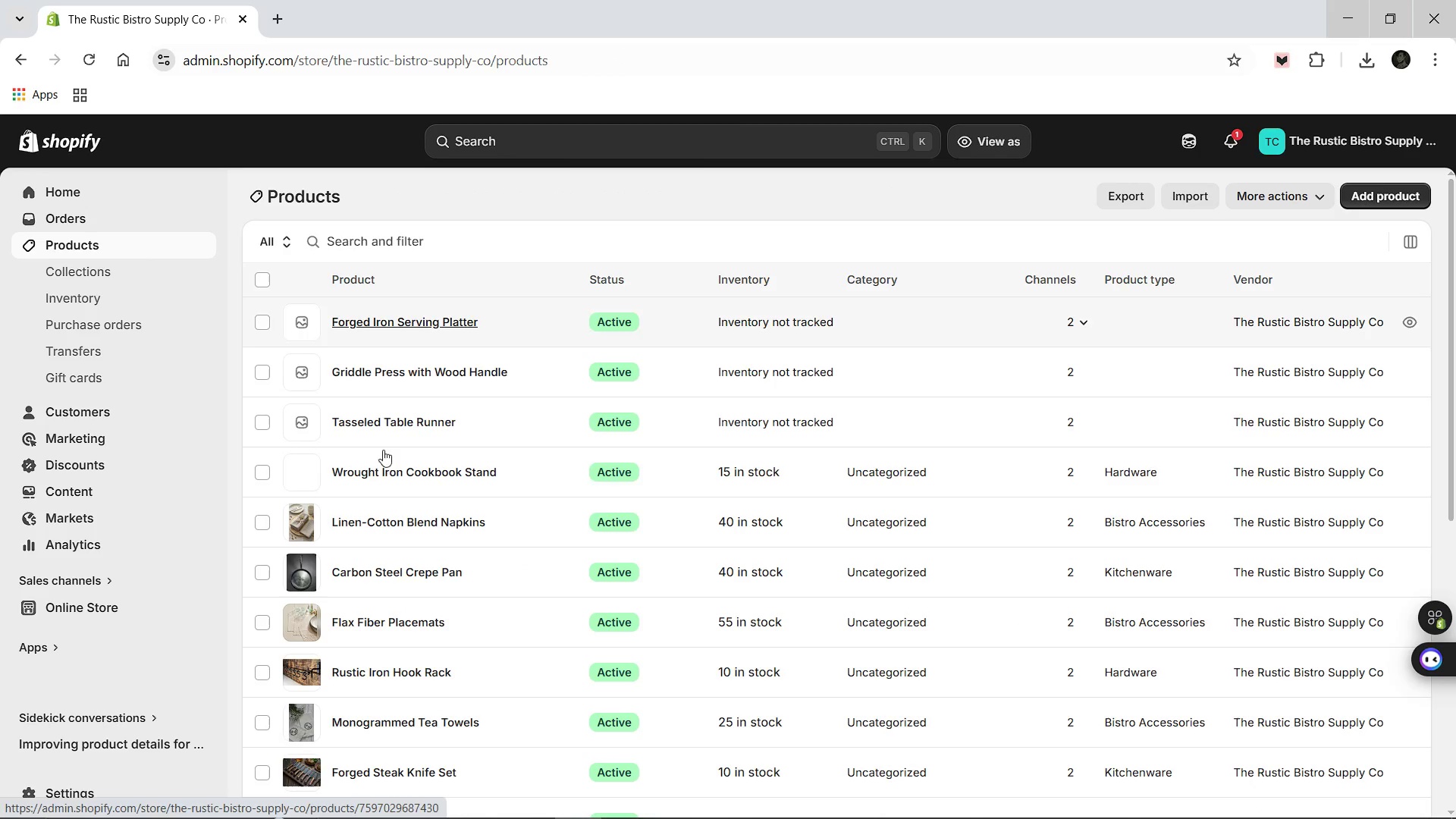 
left_click([398, 422])
 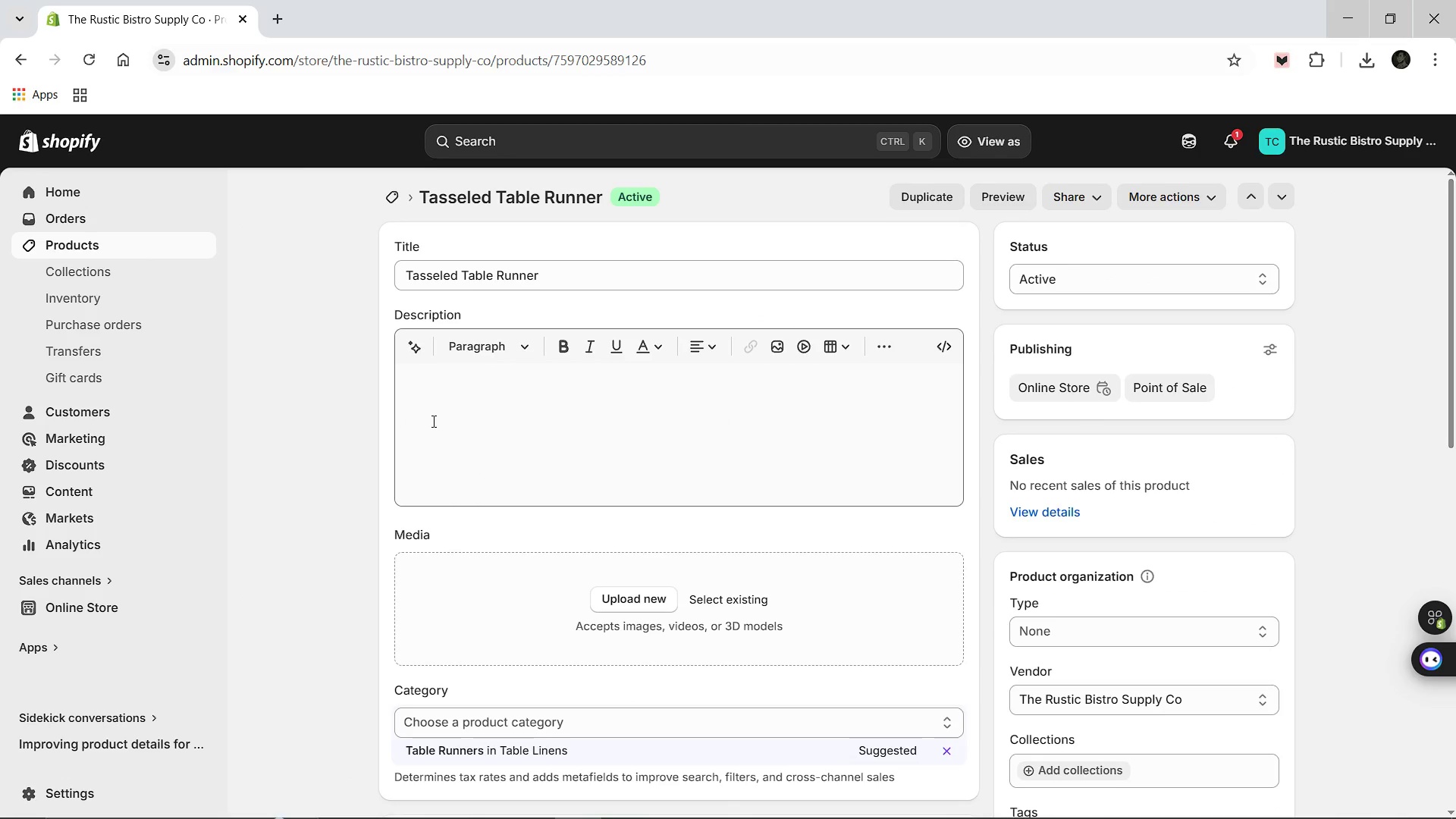 
wait(7.05)
 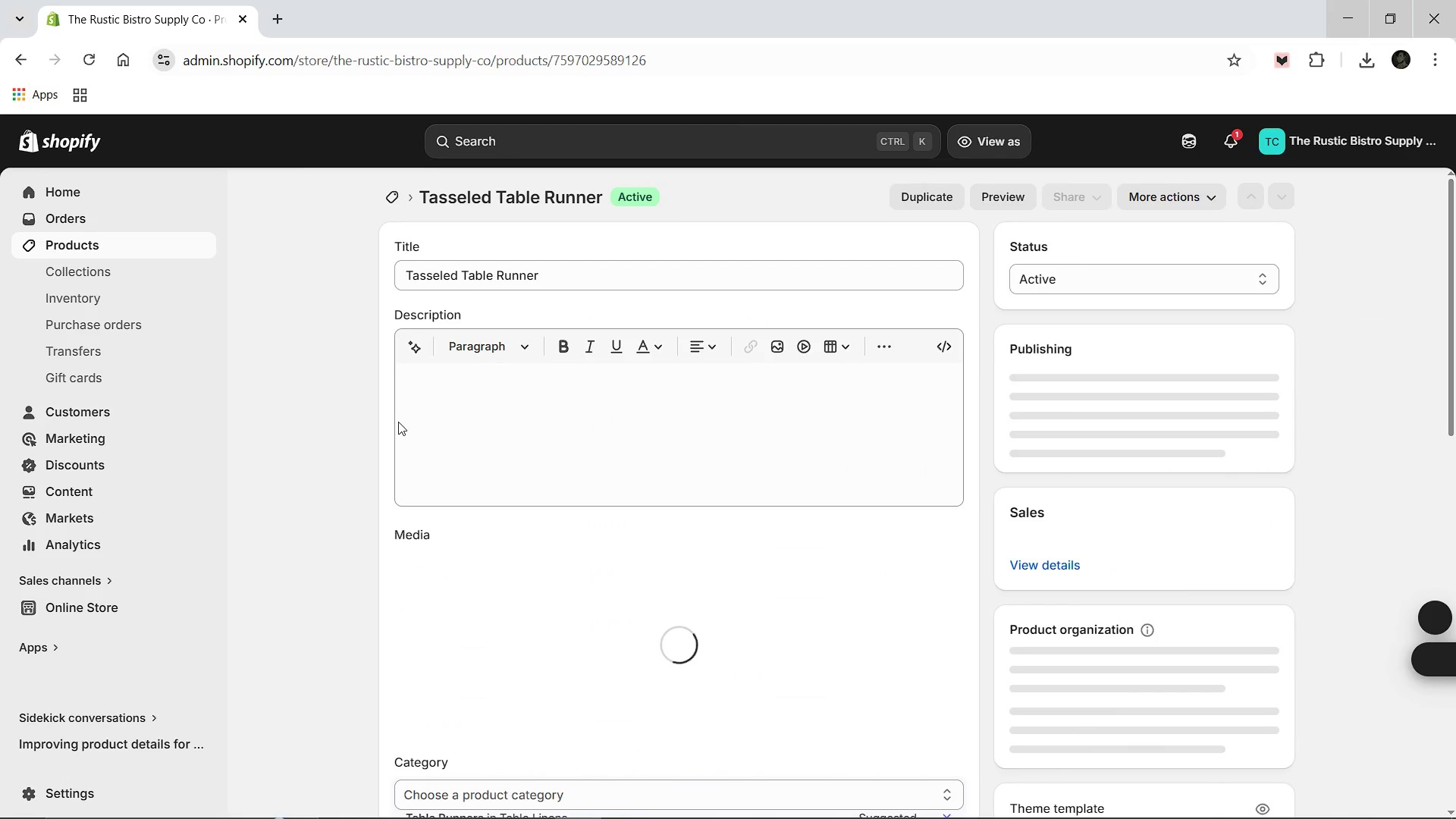 
left_click([432, 421])
 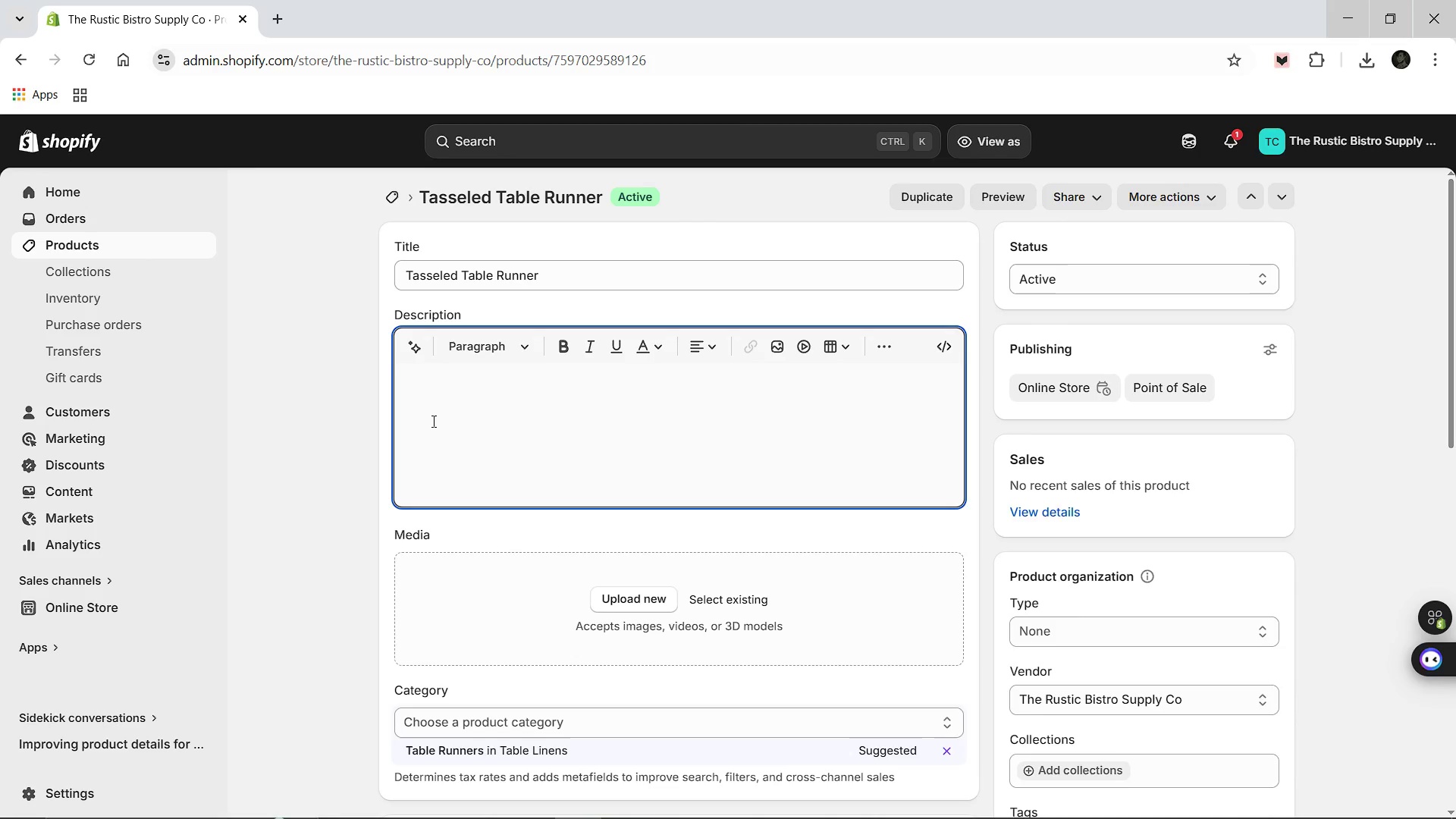 
type(Add a layer ofsophisticated charm with our Ts)
key(Backspace)
type(asseled Table Runner. Featuring hand tied)
key(Backspace)
key(Backspace)
key(Backspace)
key(Backspace)
key(Backspace)
type(-tied tassels and premium linen cos)
key(Backspace)
type(nstruction )
key(Backspace)
type(, it provides a textured )
key(Backspace)
type(, organic look that softnes indust)
key(Backspace)
type(strial kitchen elements )
key(Backspace)
type(.)
 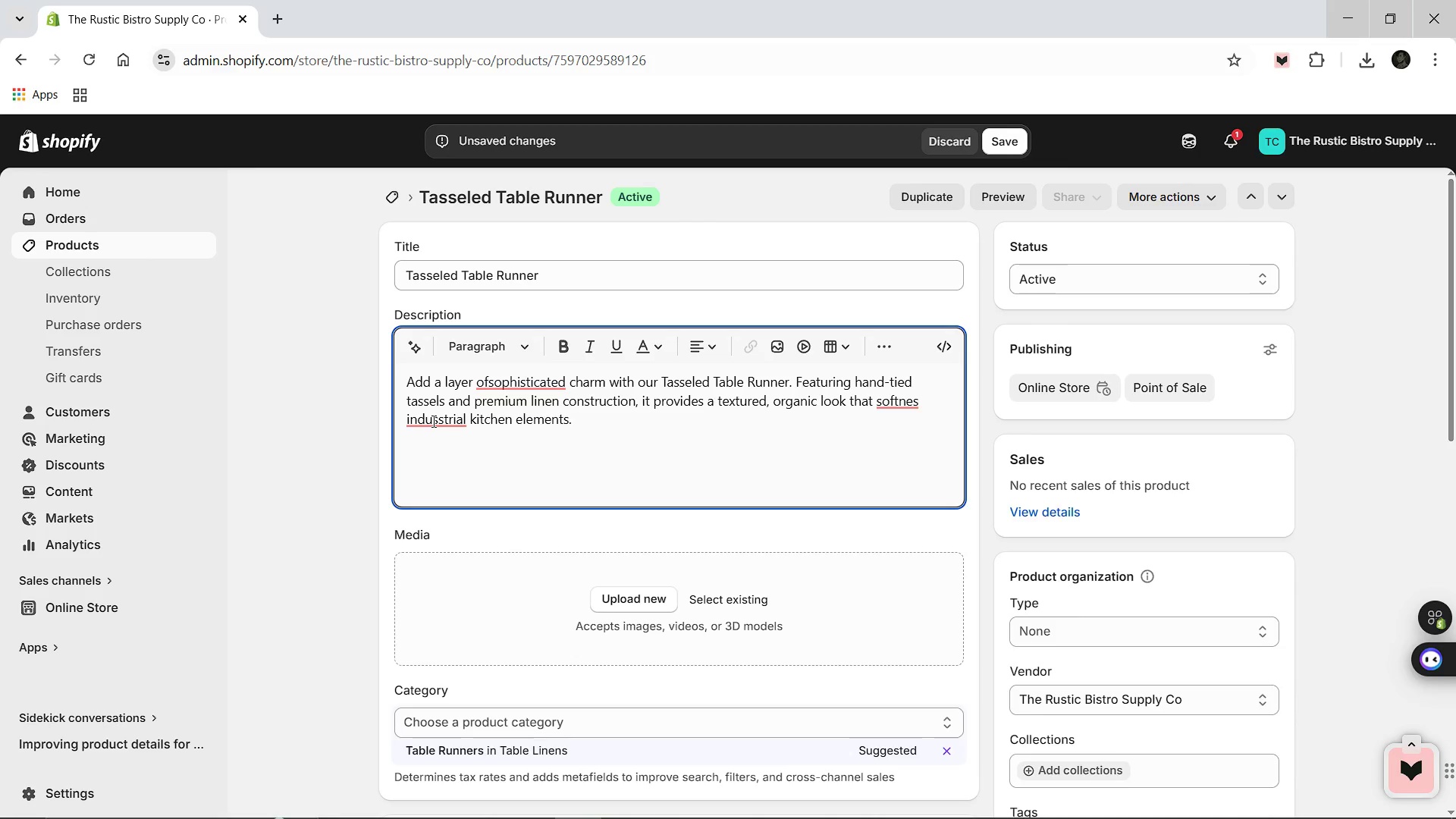 
left_click([532, 438])
 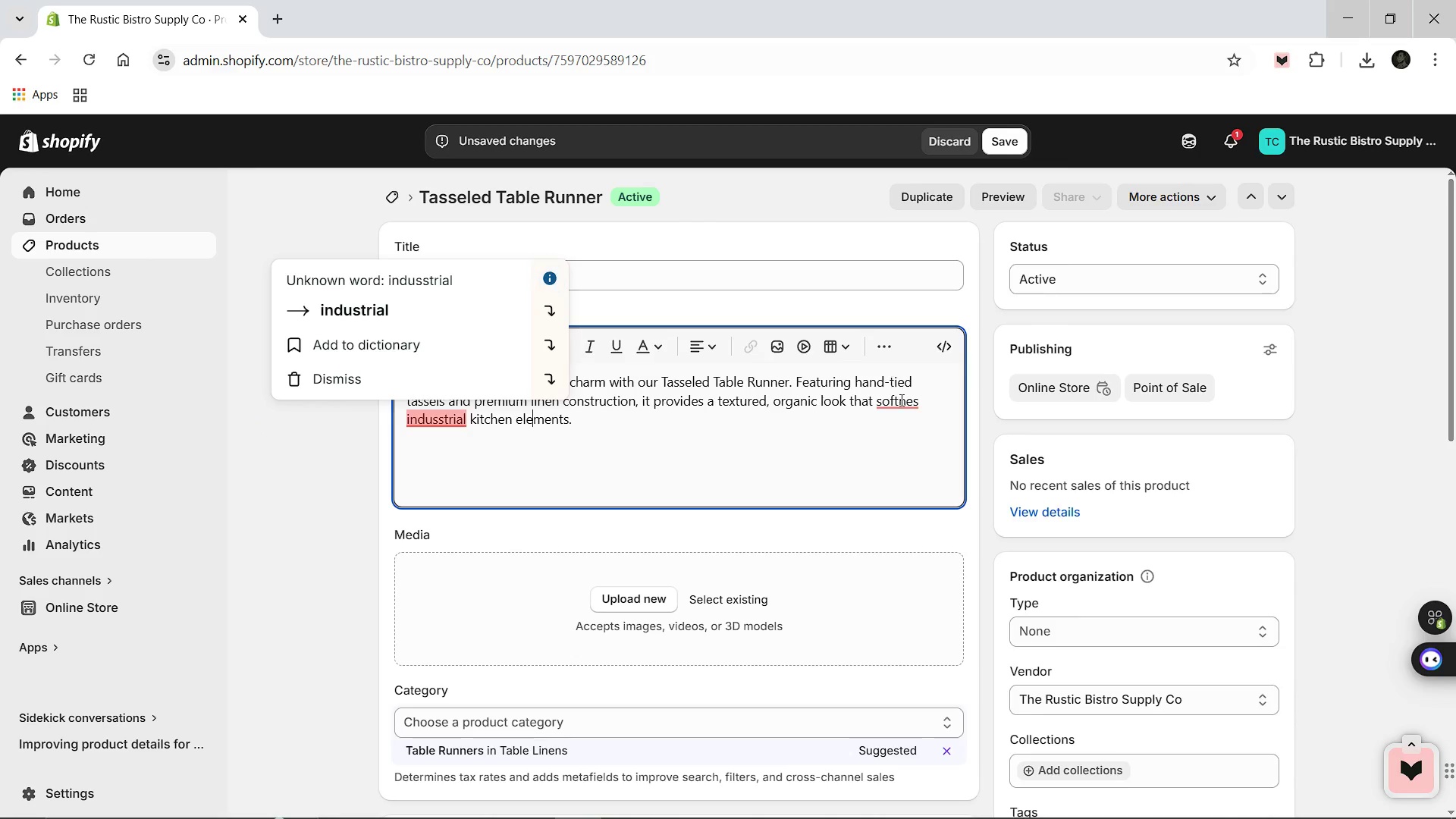 
left_click([900, 400])
 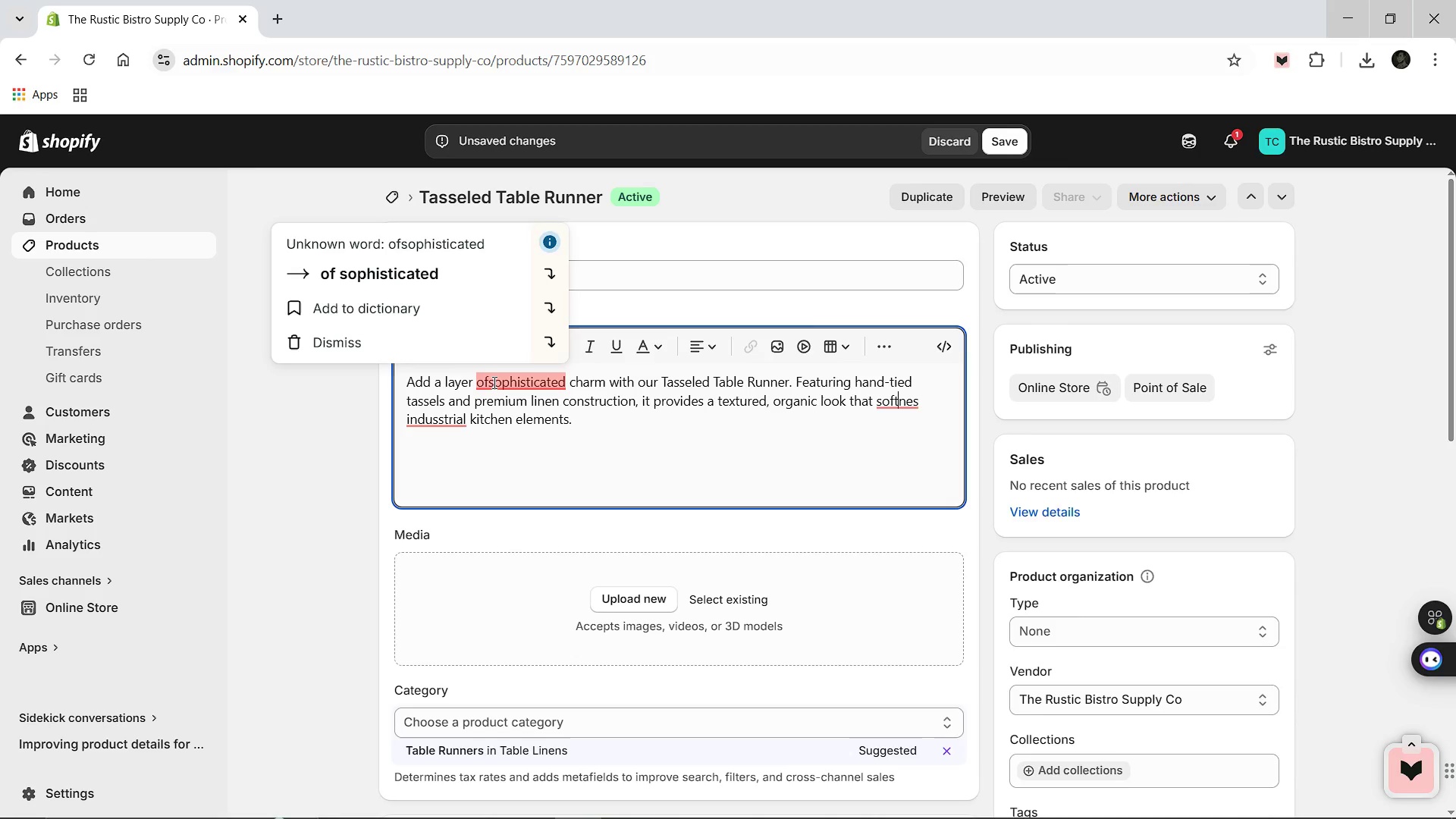 
left_click([490, 382])
 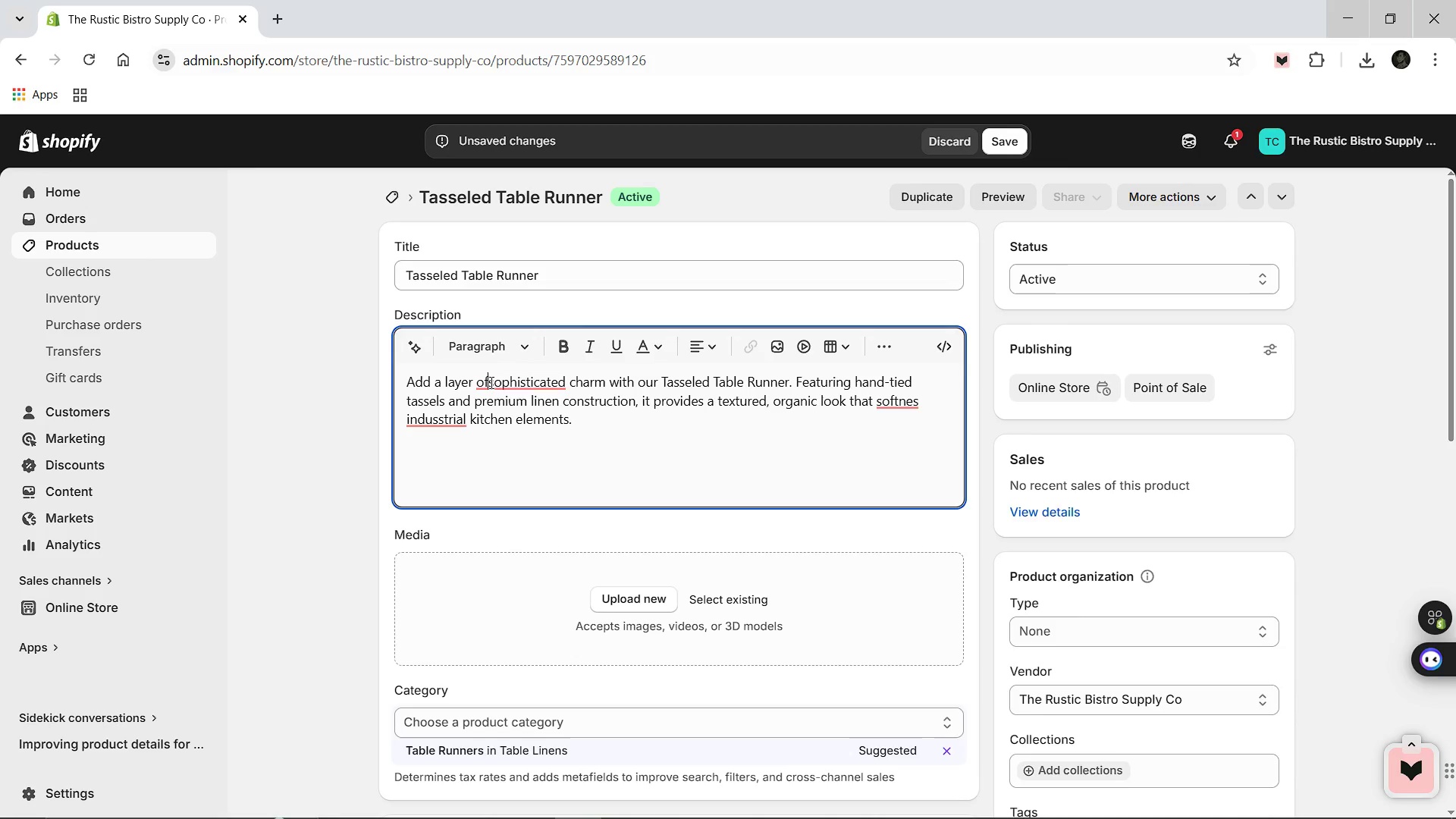 
key(Space)
 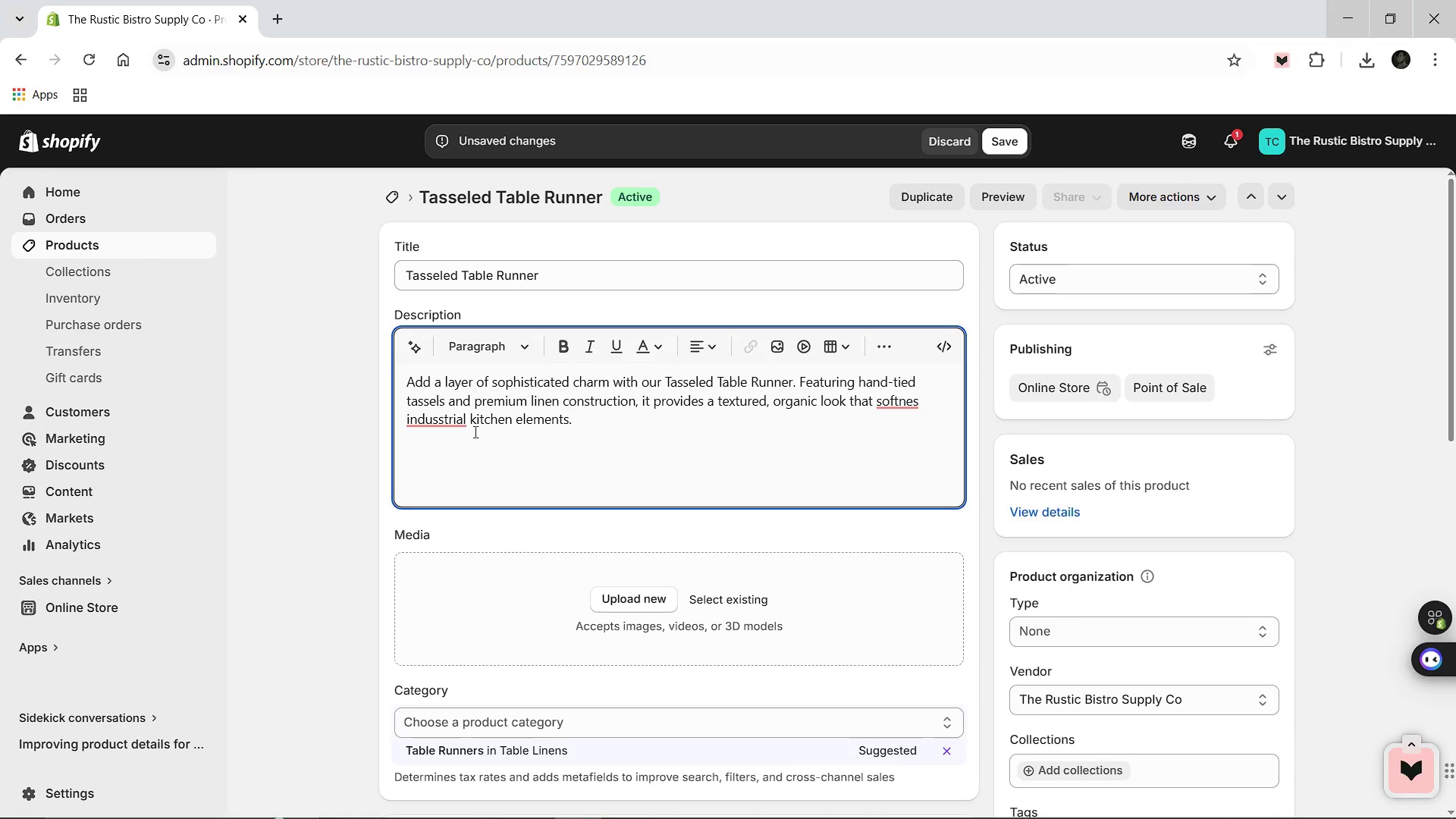 
mouse_move([447, 412])
 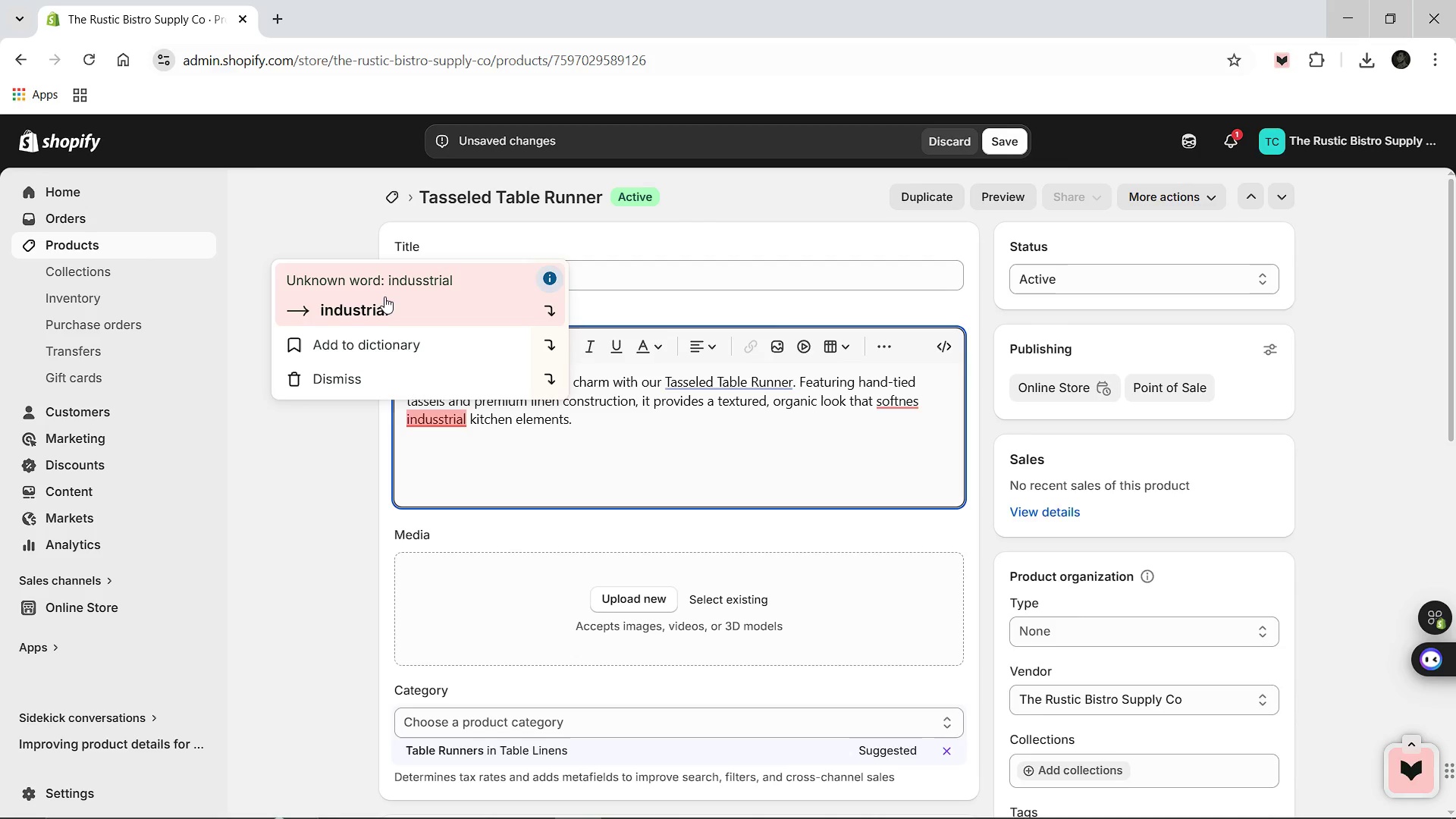 
left_click([384, 297])
 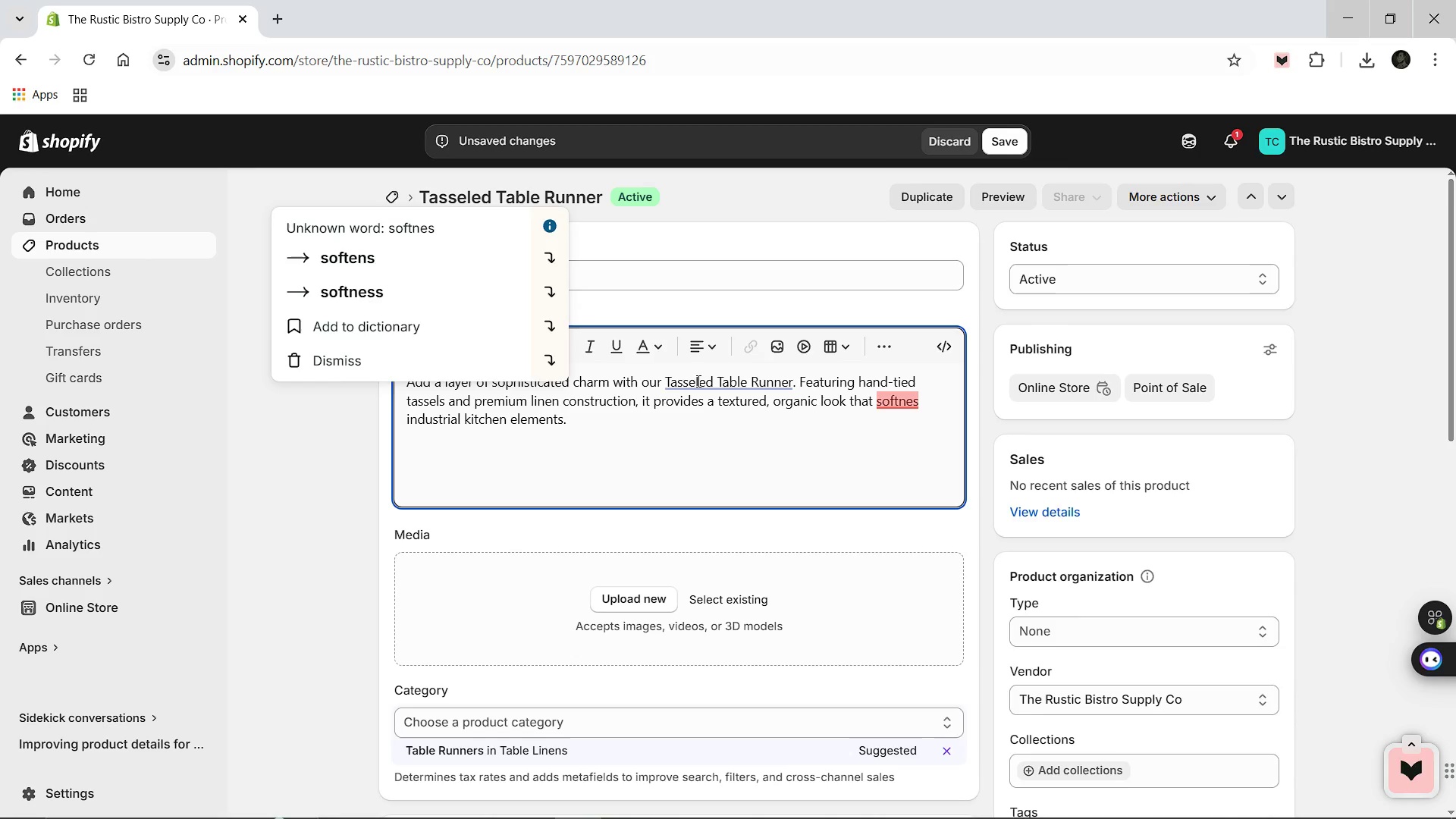 
wait(12.72)
 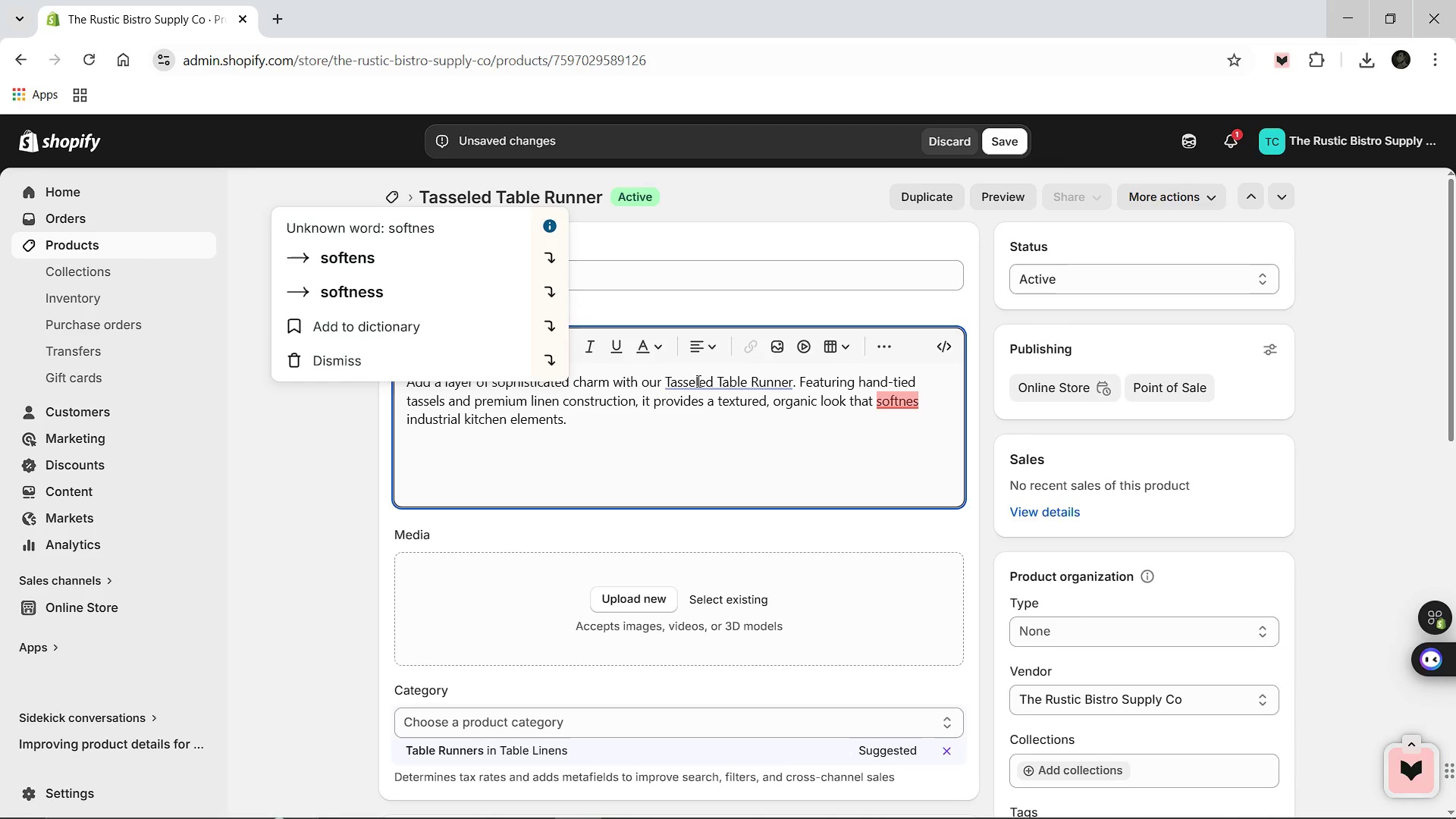 
left_click([363, 253])
 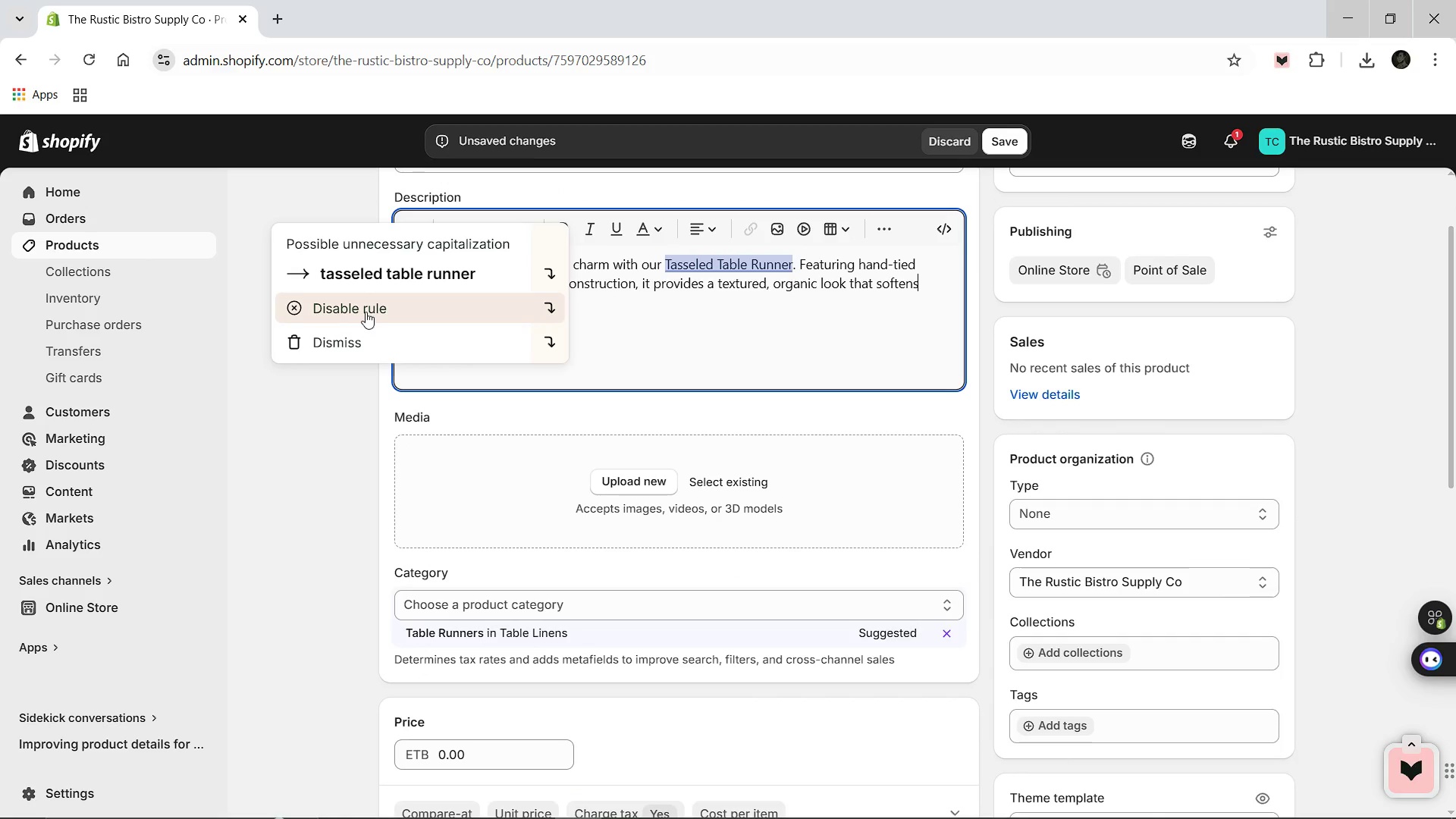 
left_click([366, 312])
 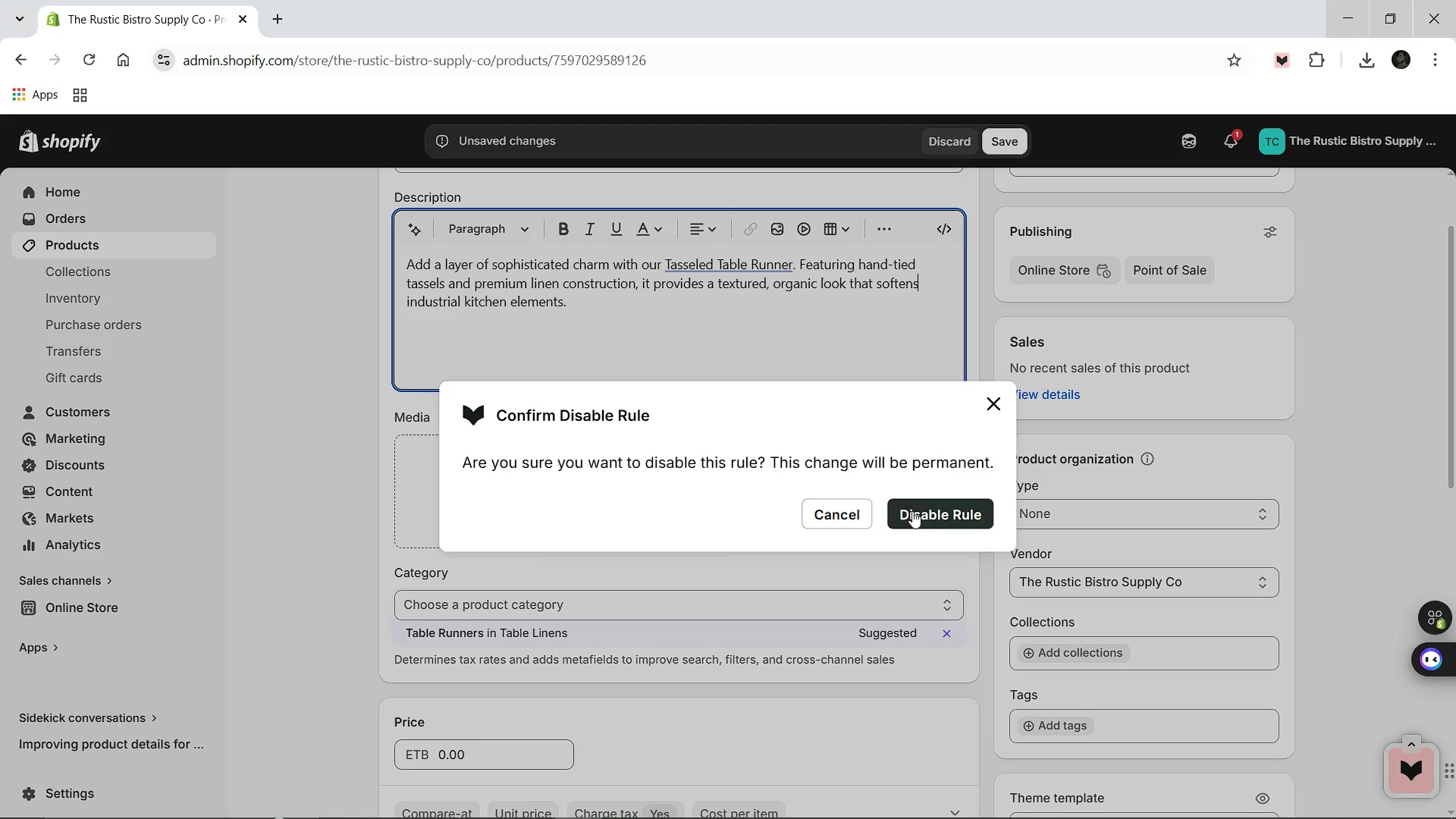 
left_click([920, 516])
 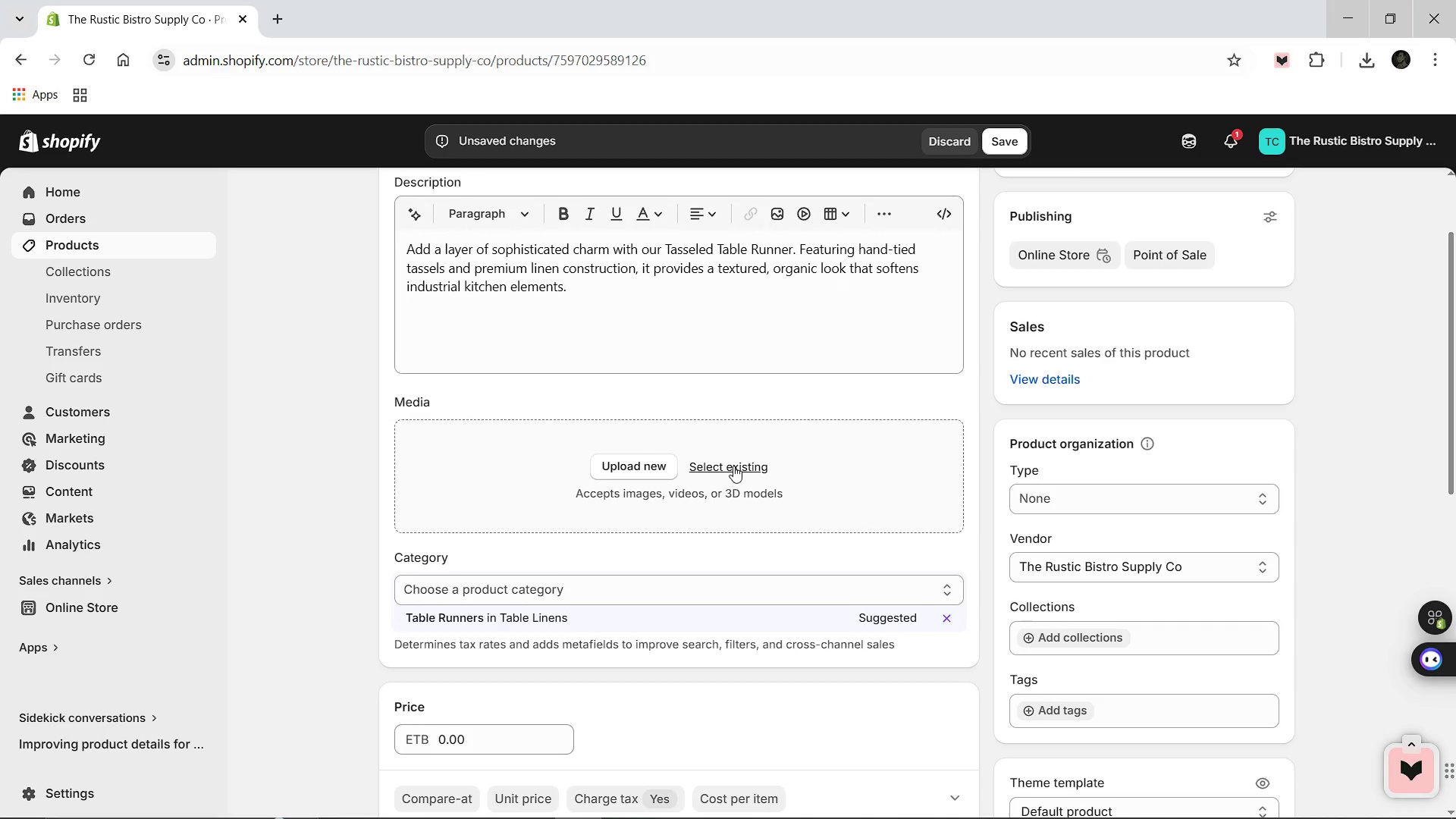 
wait(5.56)
 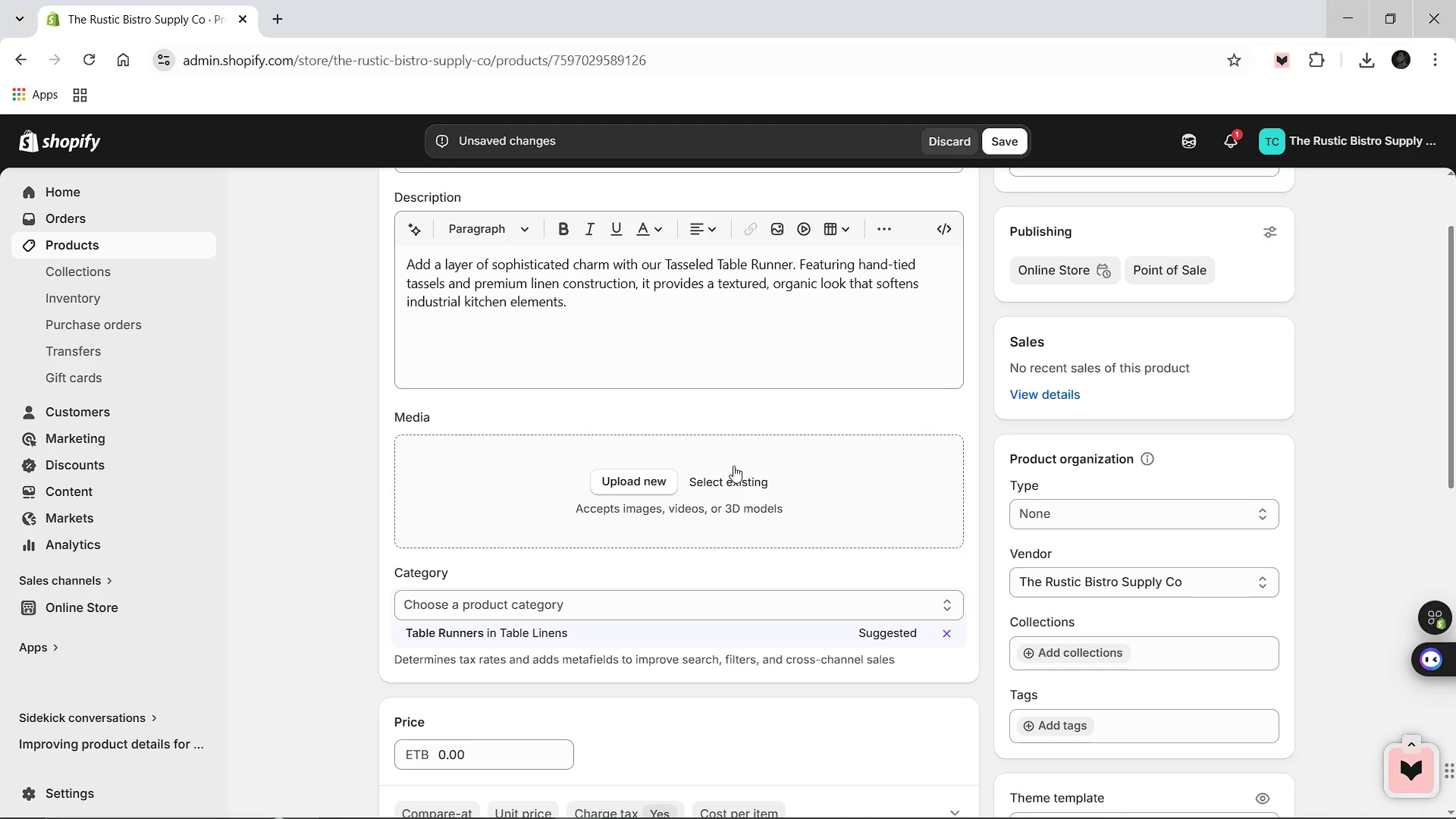 
left_click([1065, 469])
 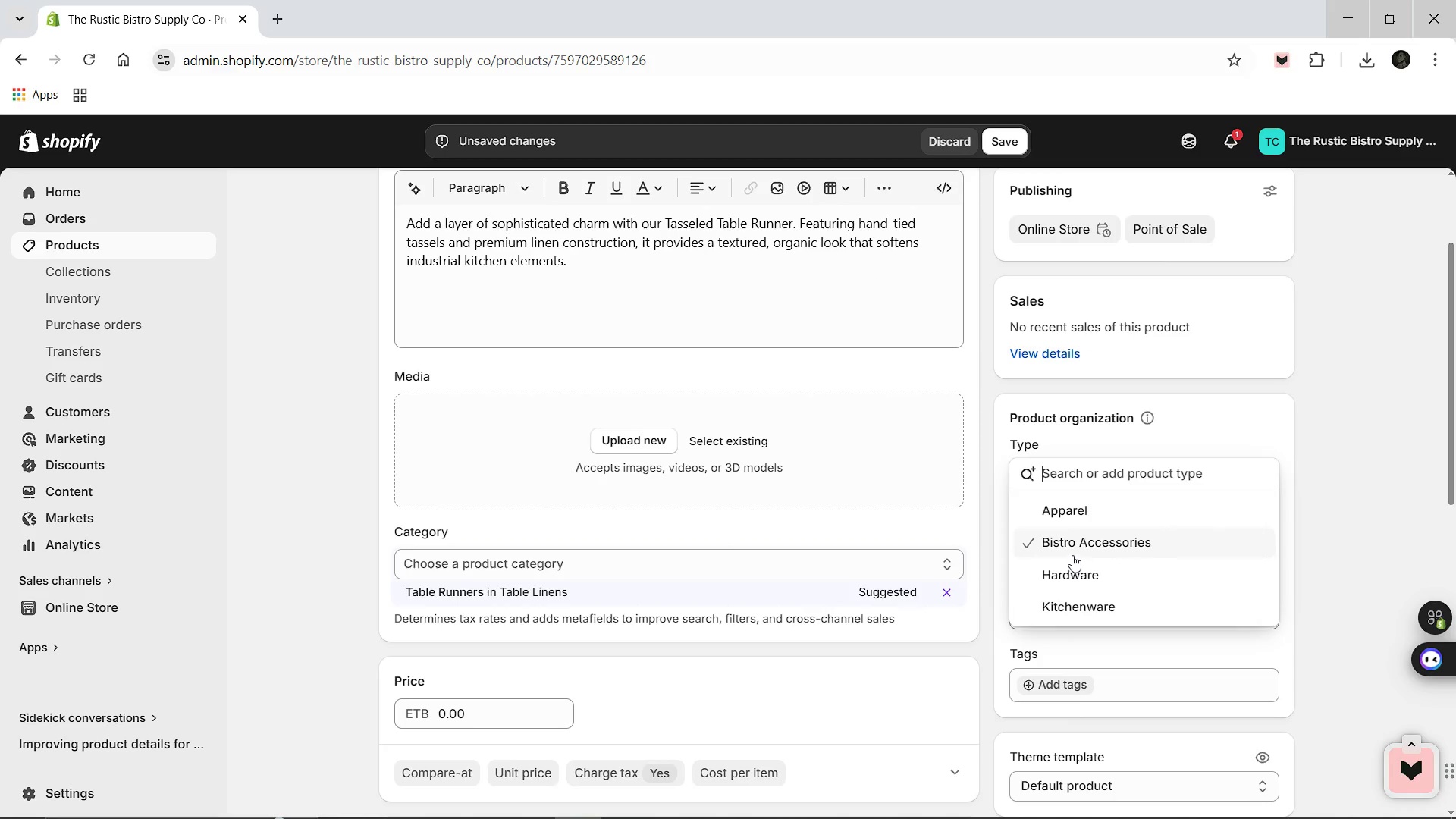 
left_click([1072, 544])
 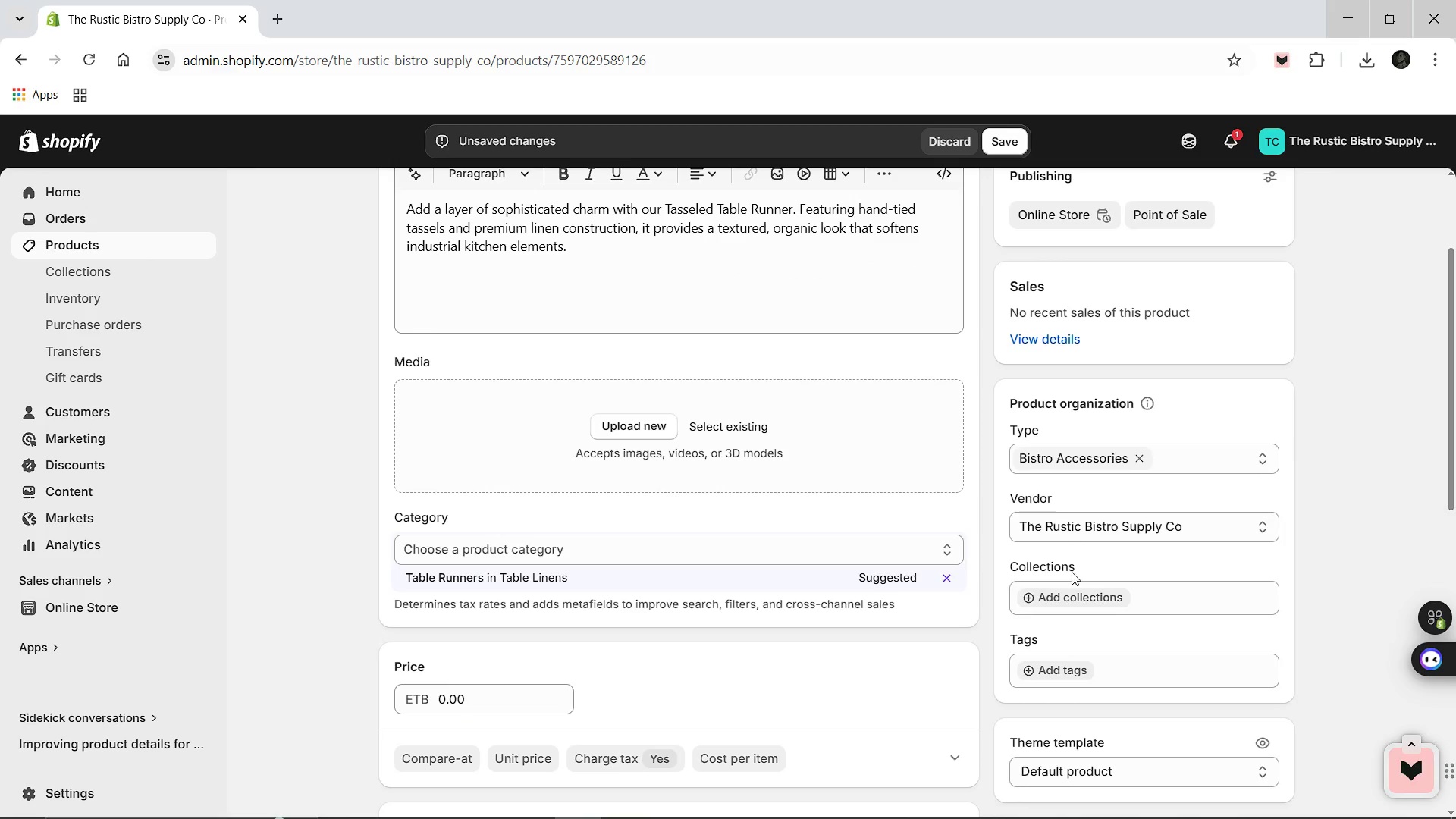 
left_click([1052, 665])
 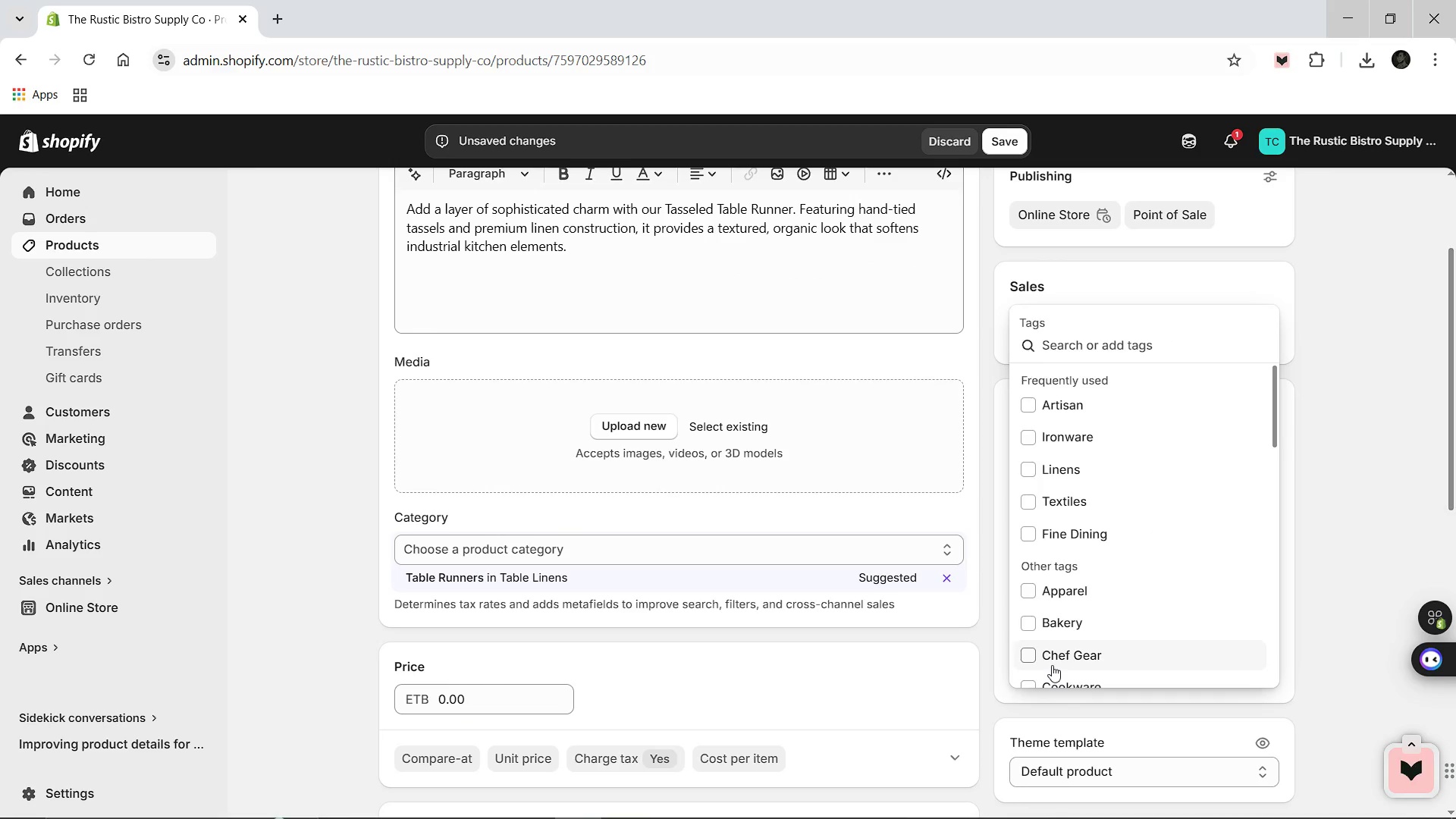 
wait(8.11)
 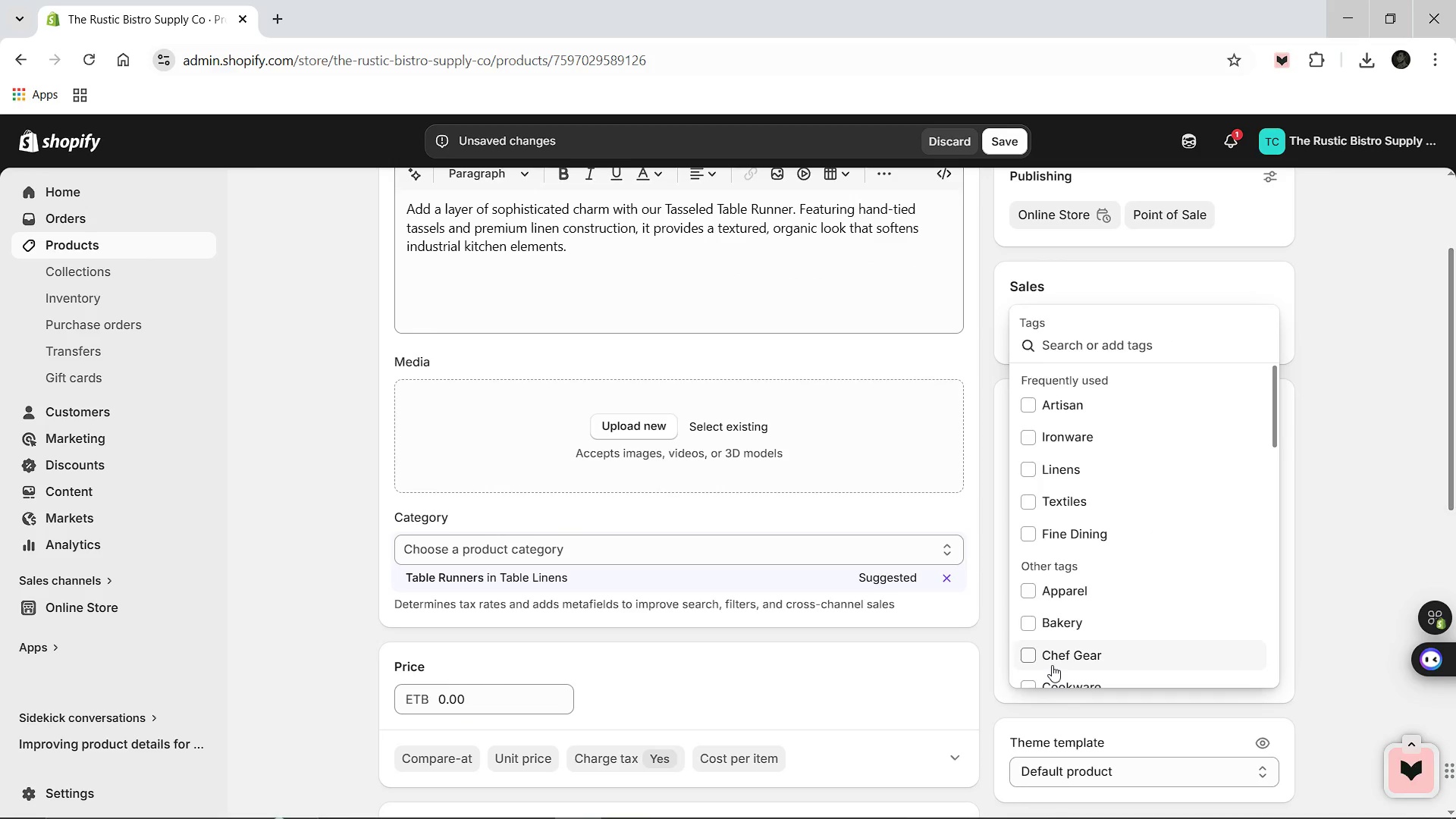 
left_click([1031, 471])
 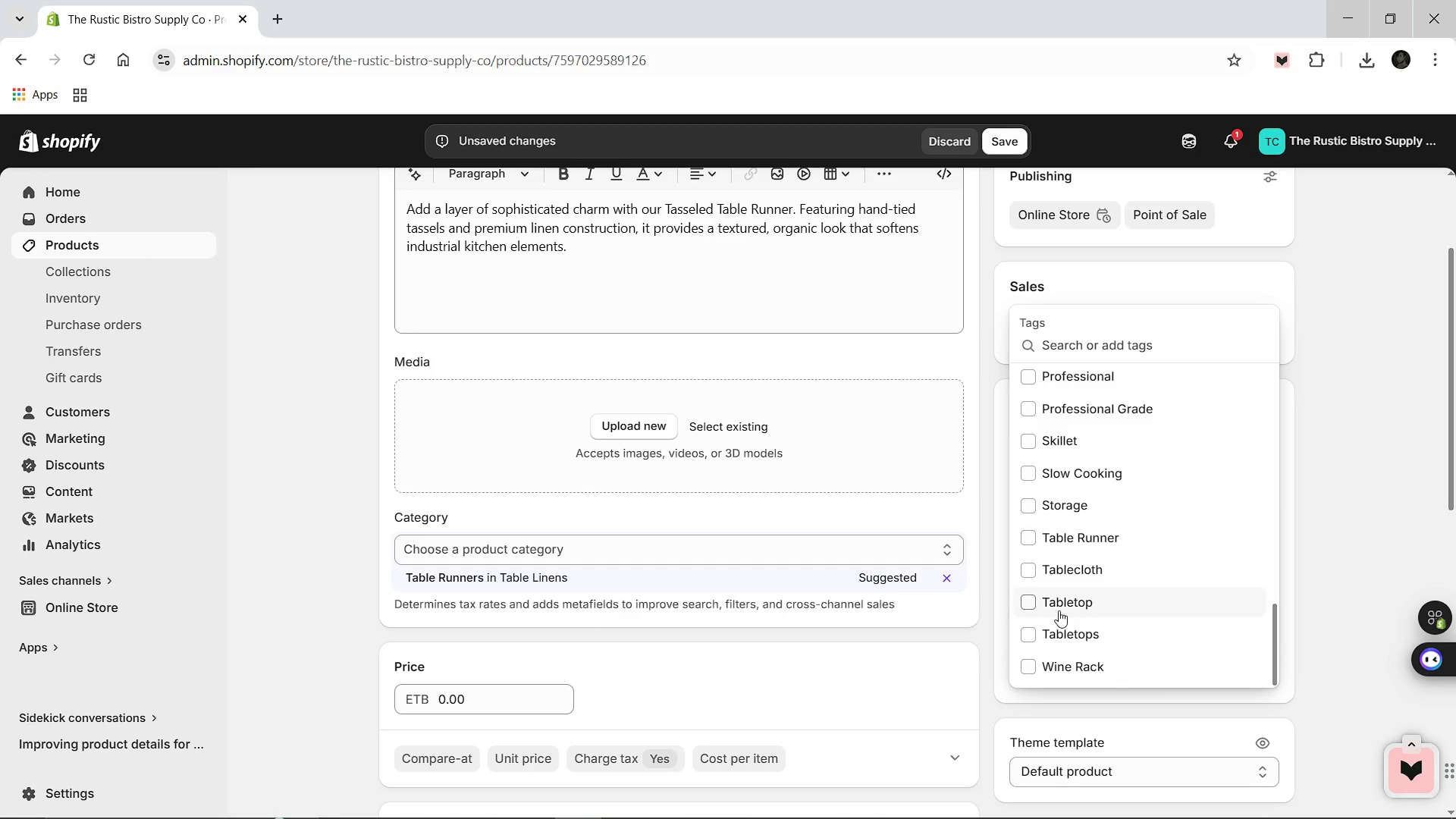 
wait(11.78)
 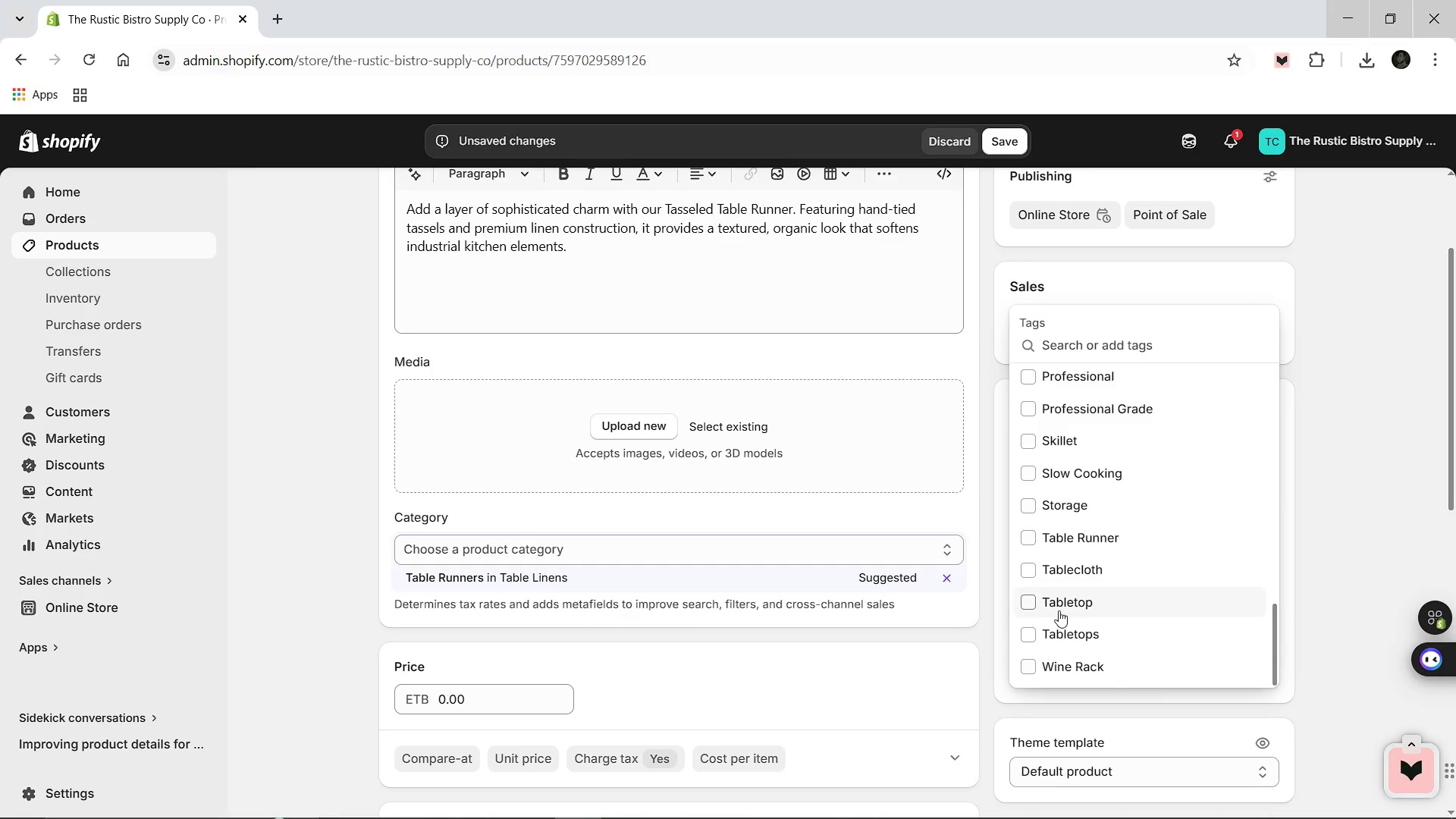 
left_click([1024, 497])
 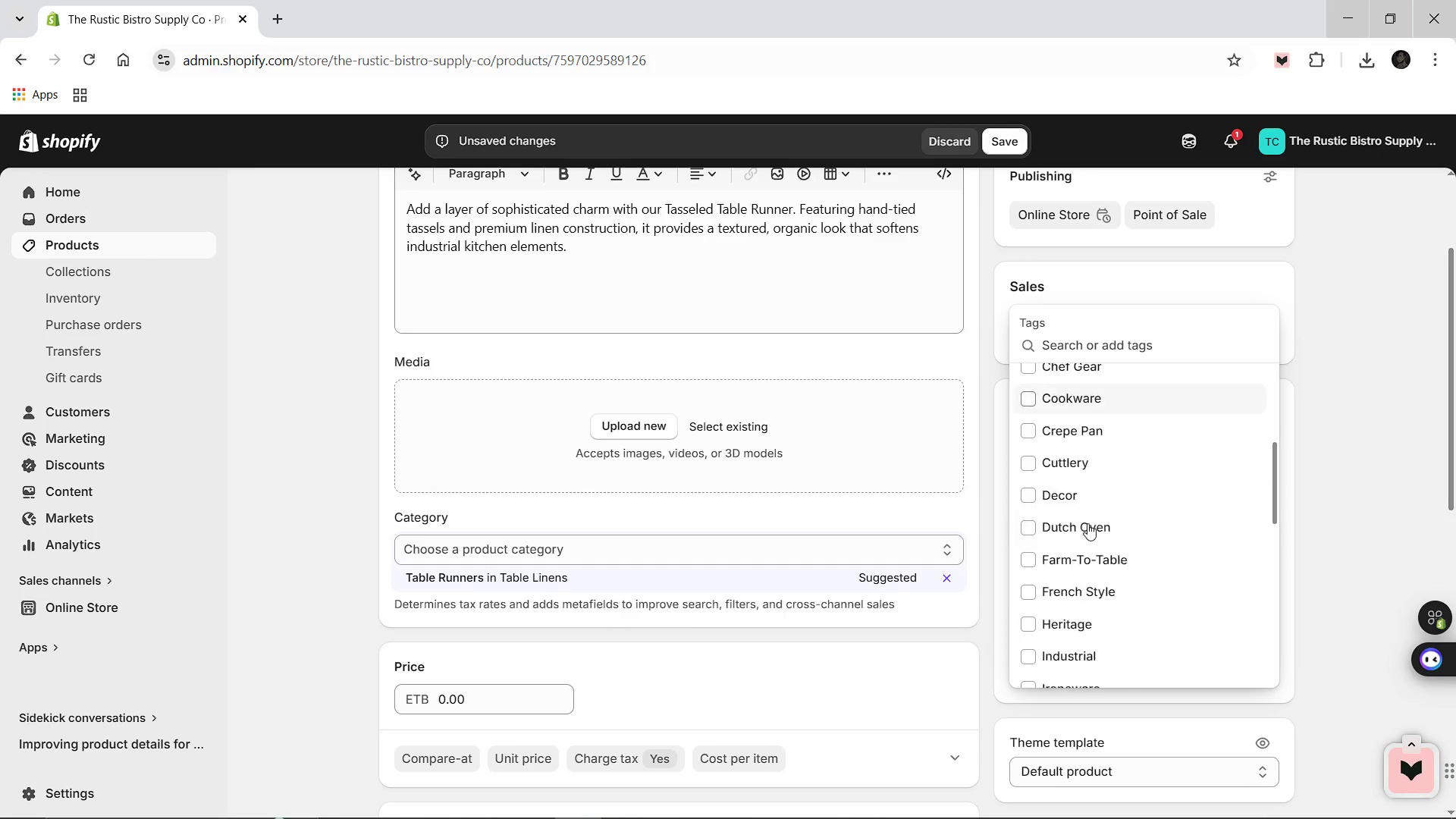 
left_click([1040, 554])
 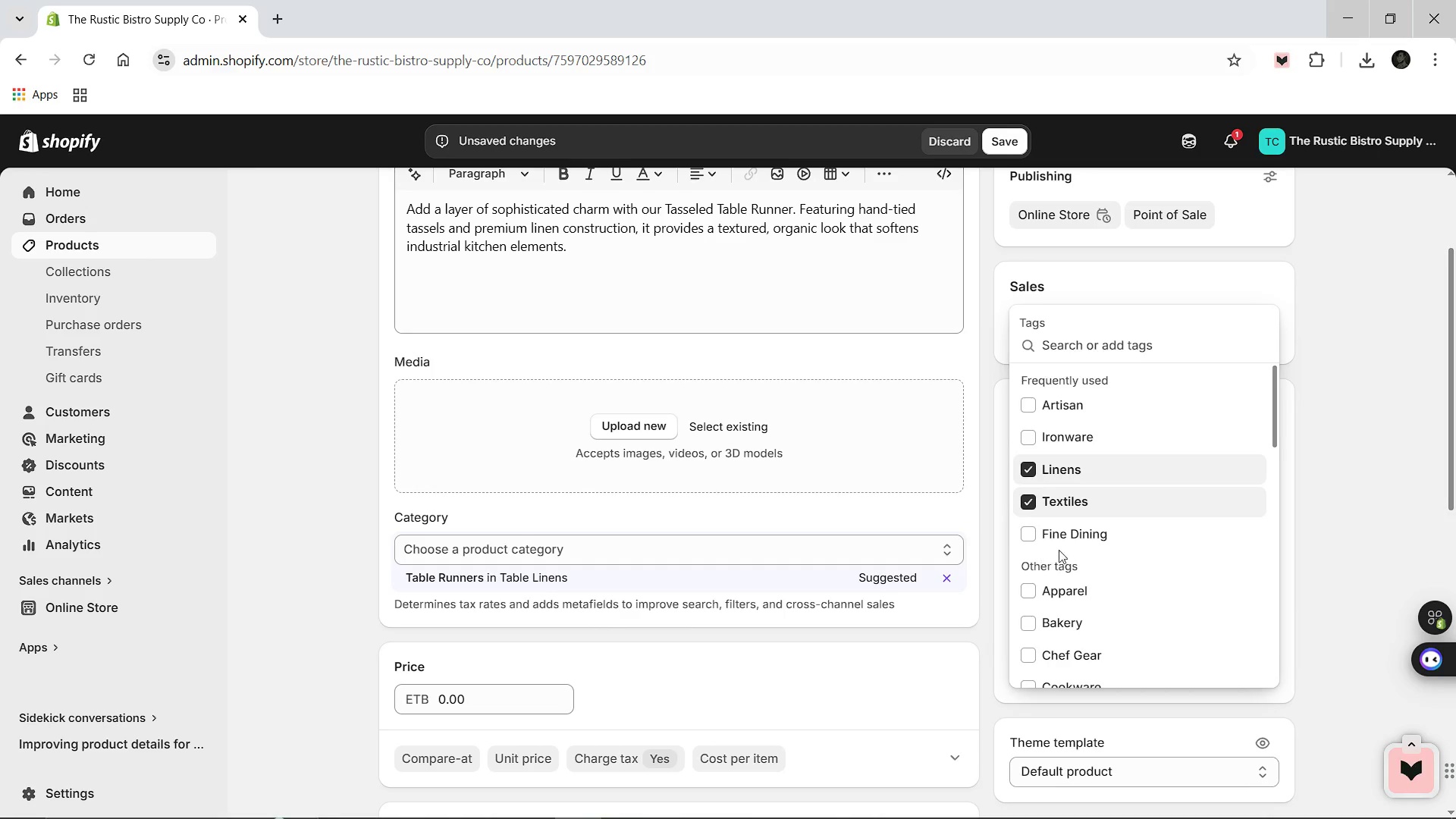 
left_click([1307, 447])
 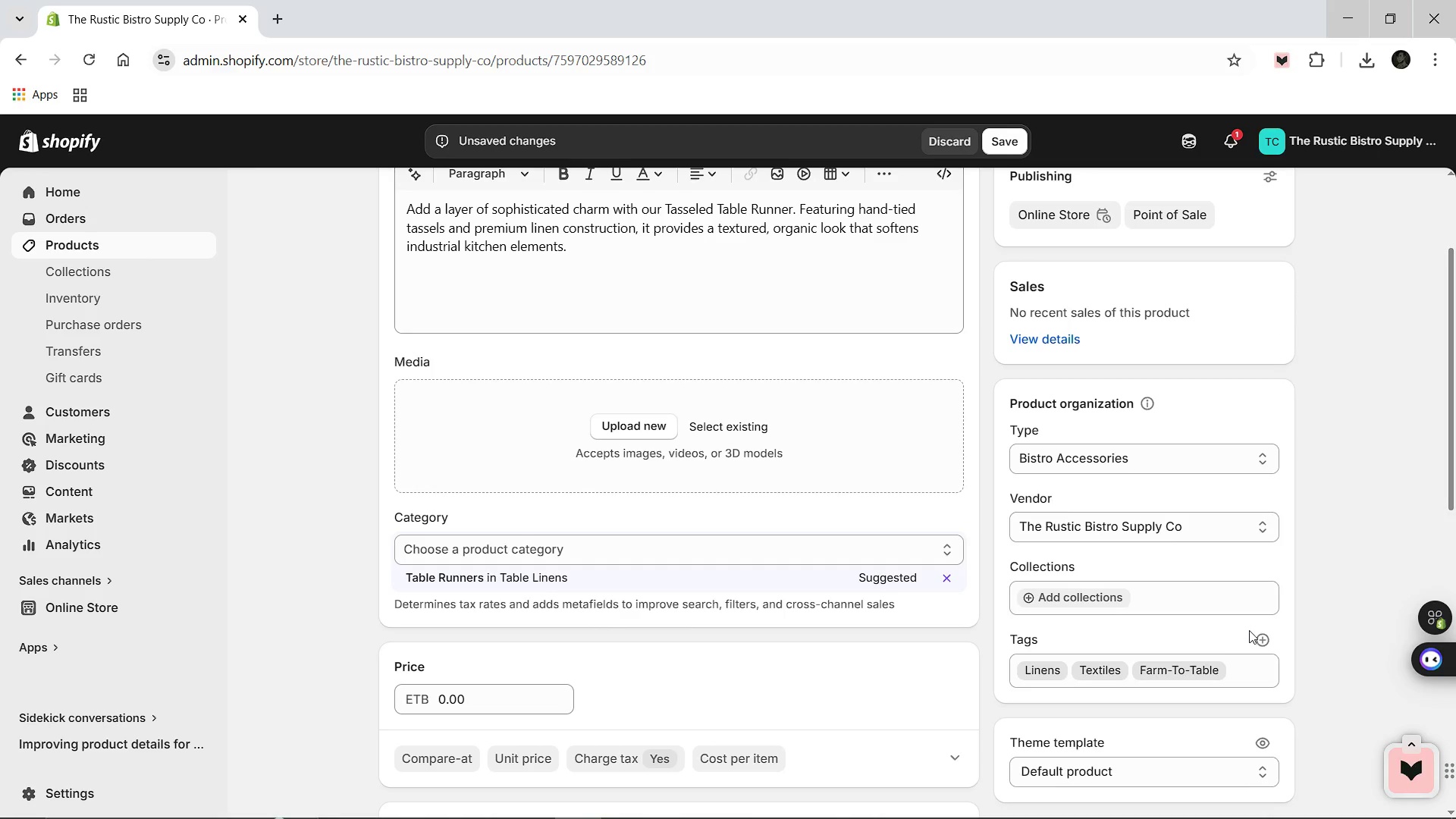 
left_click([1258, 633])
 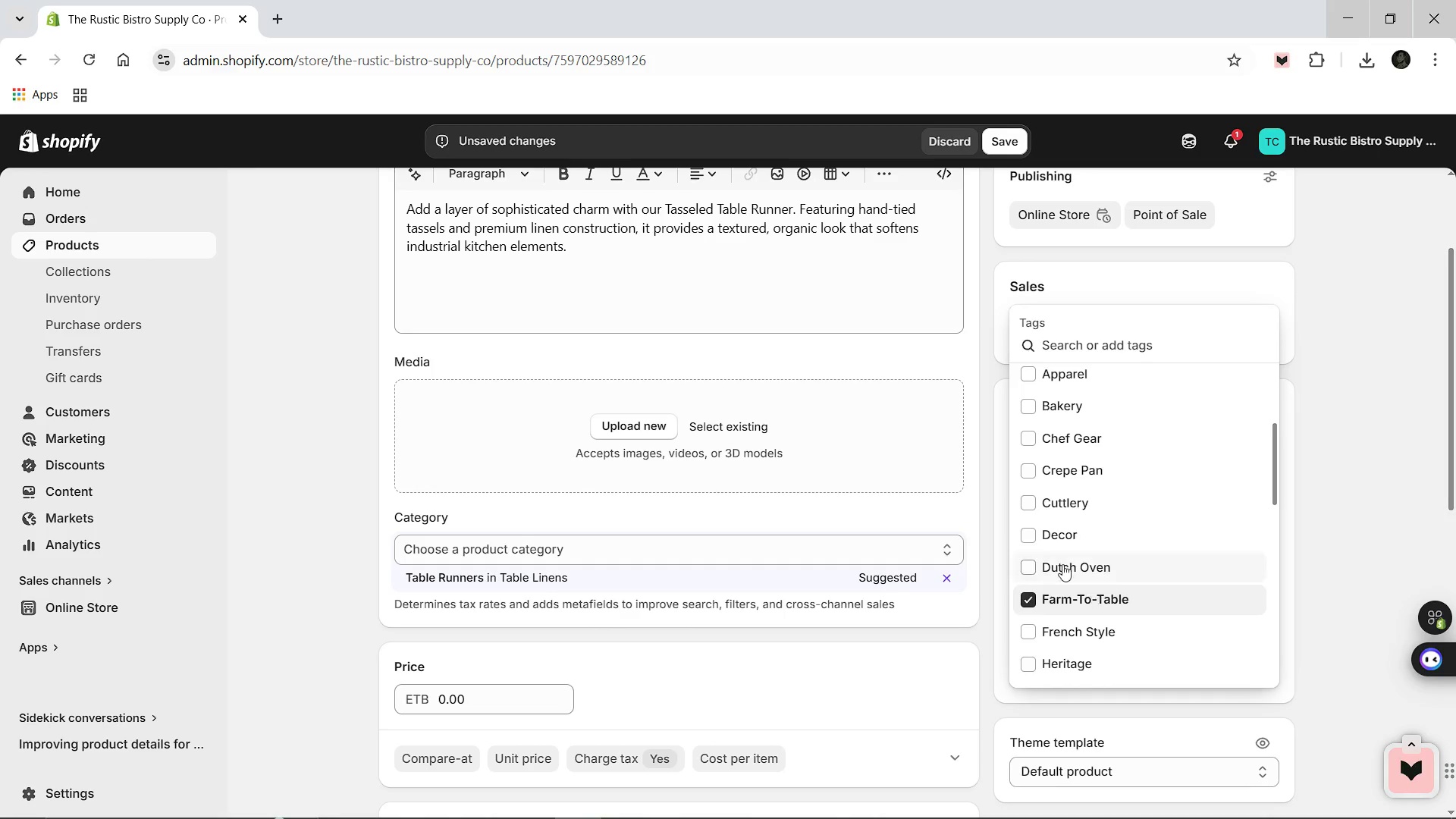 
left_click([1034, 530])
 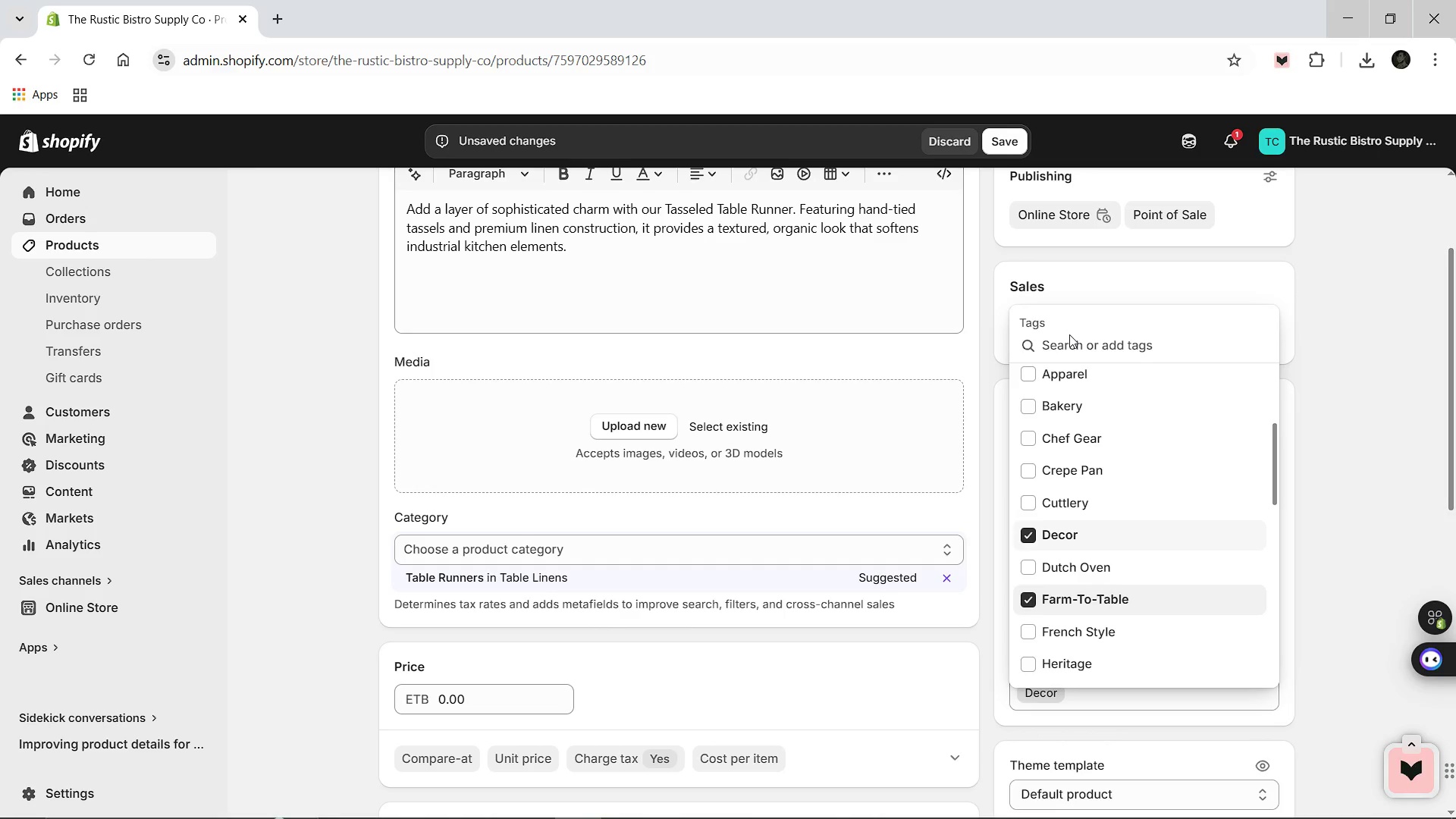 
left_click([1071, 343])
 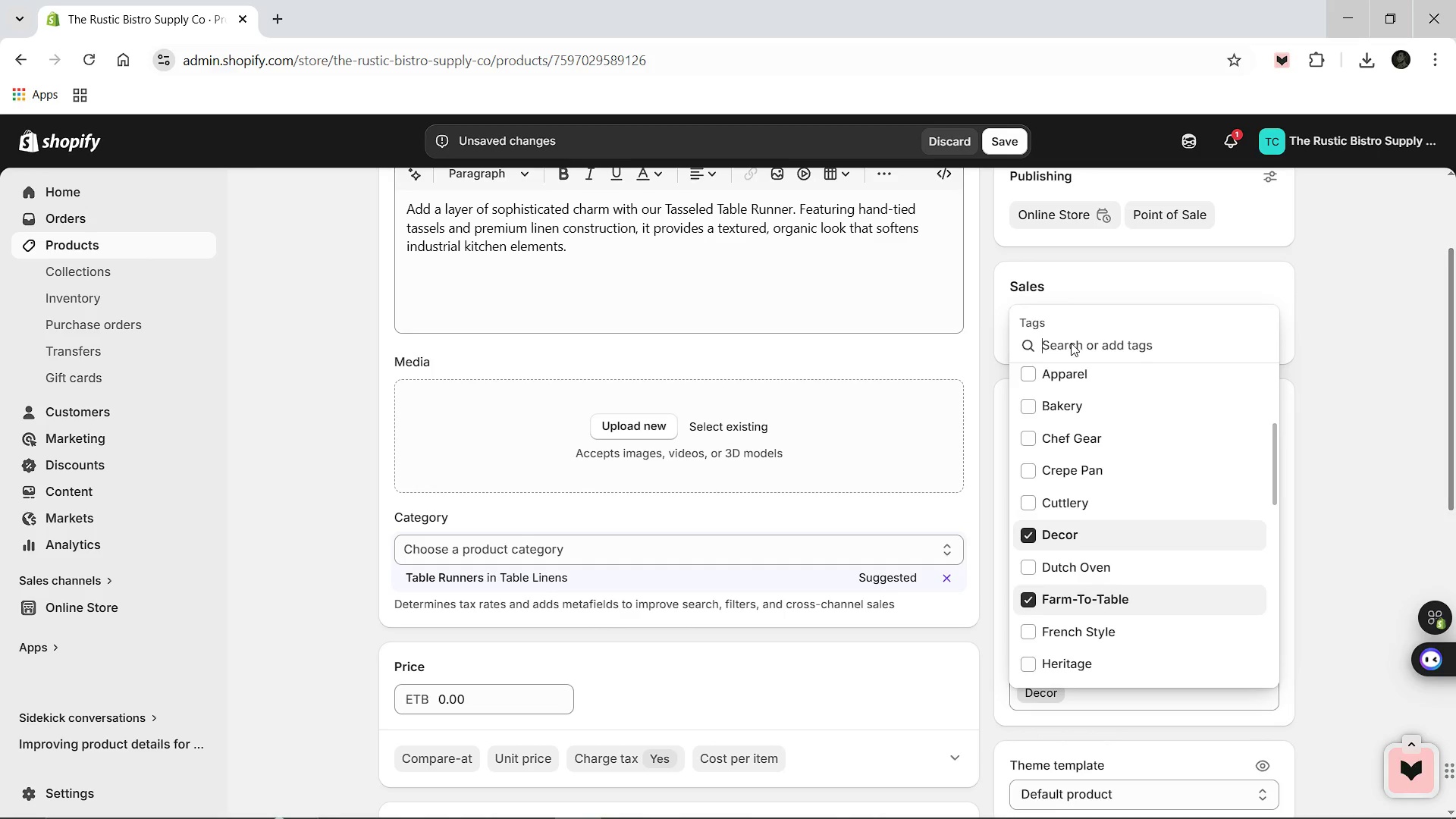 
type(Table Runner)
 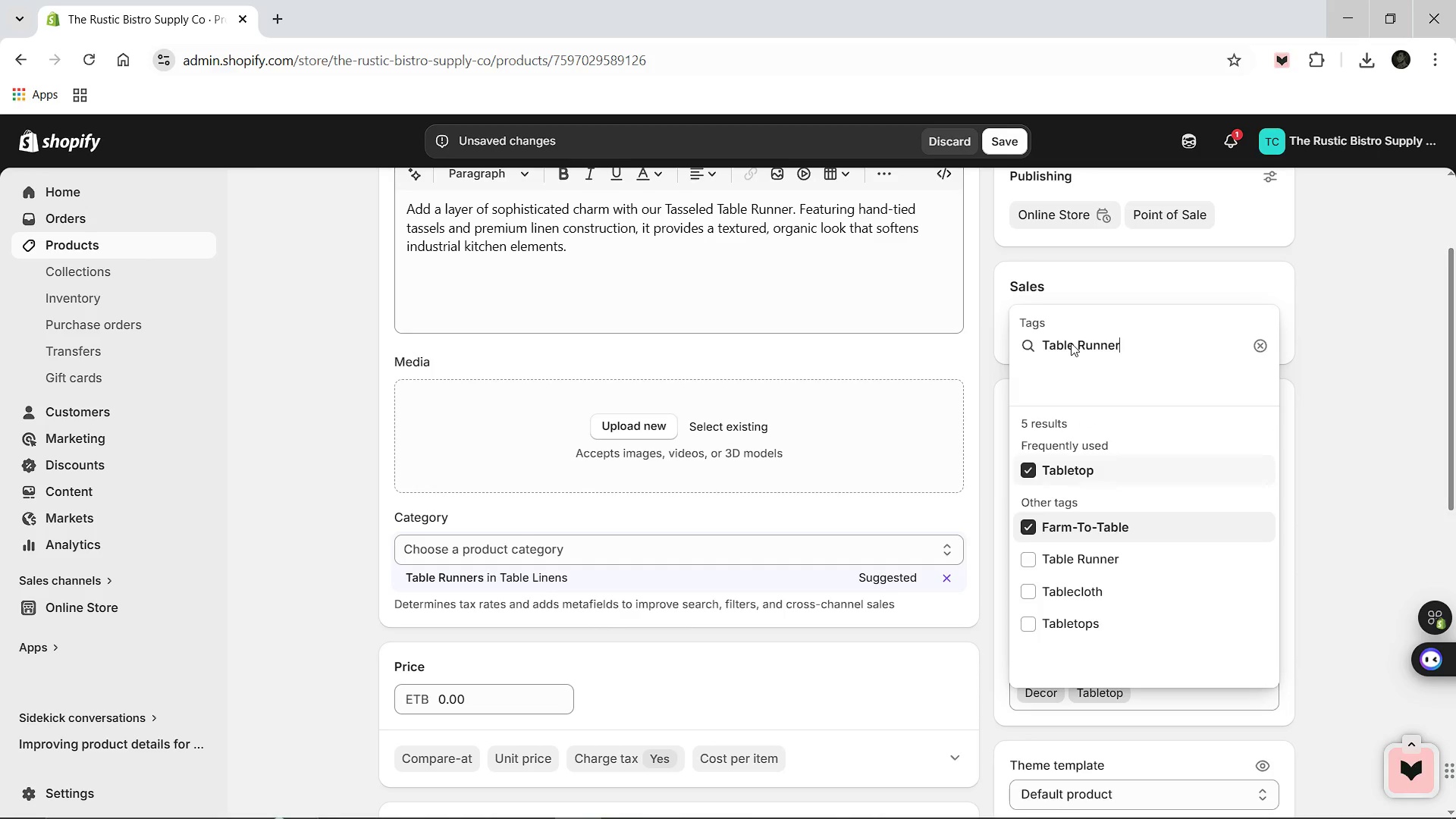 
 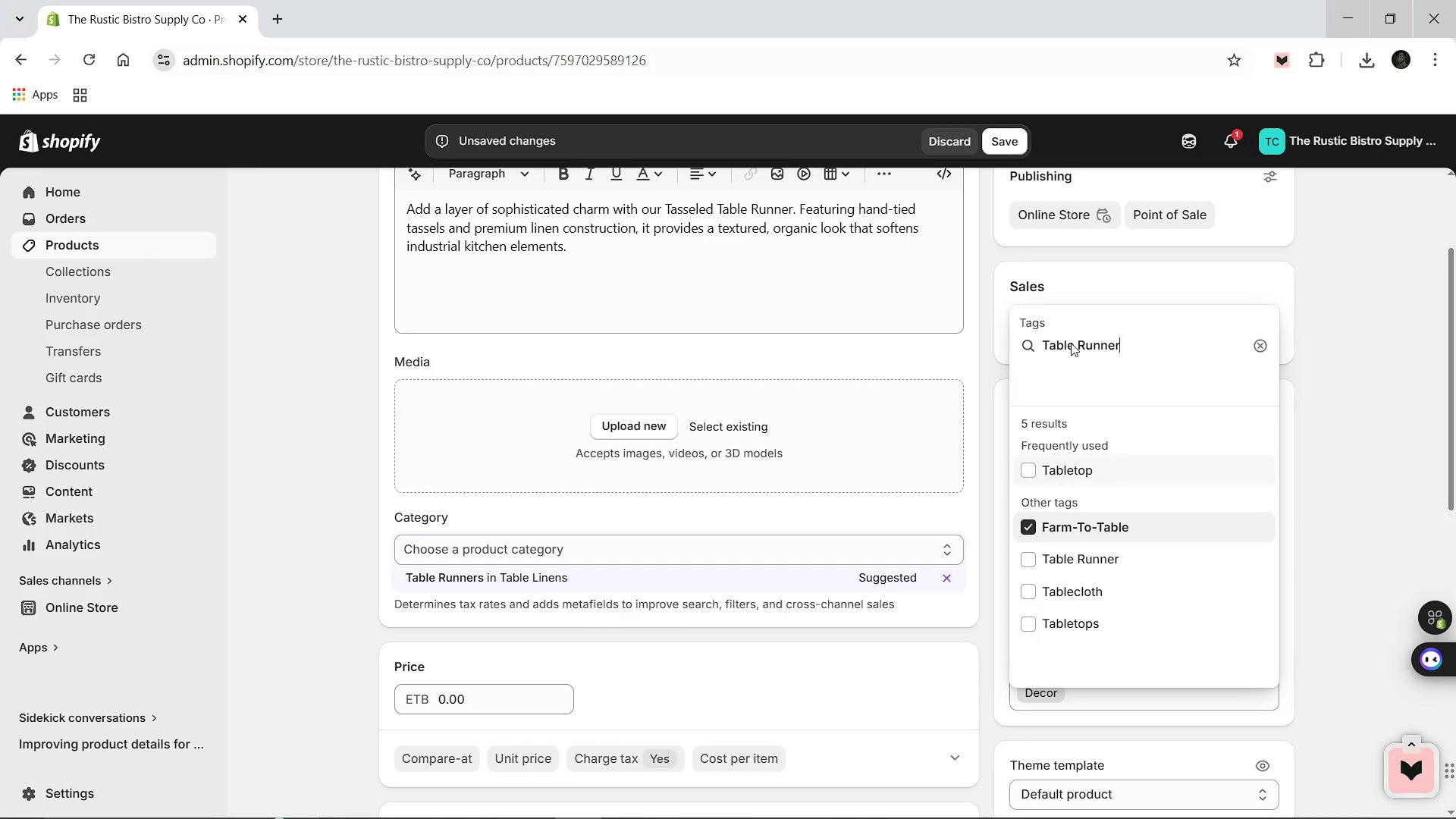 
key(Enter)
 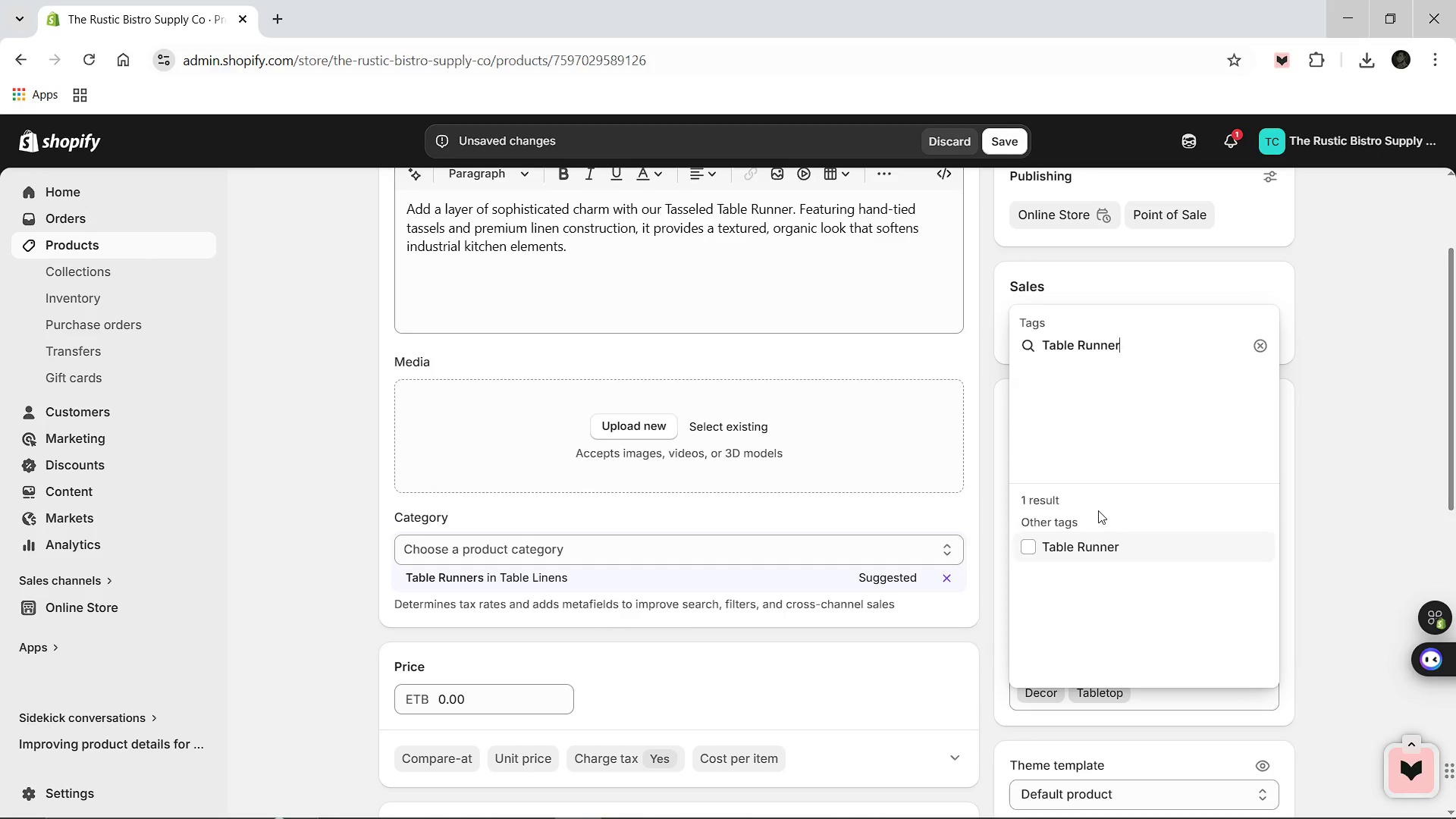 
left_click([1036, 549])
 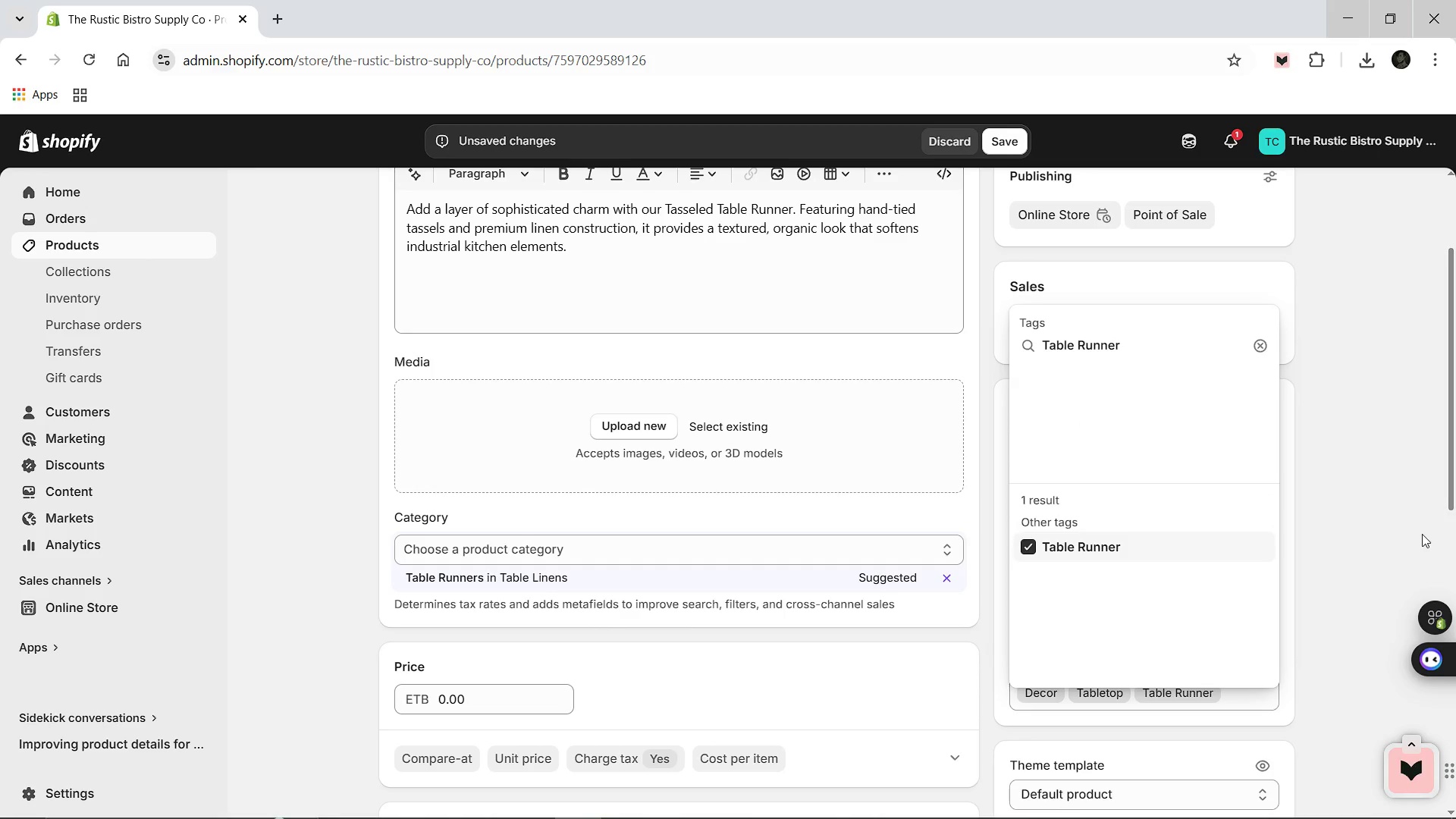 
left_click([1422, 534])
 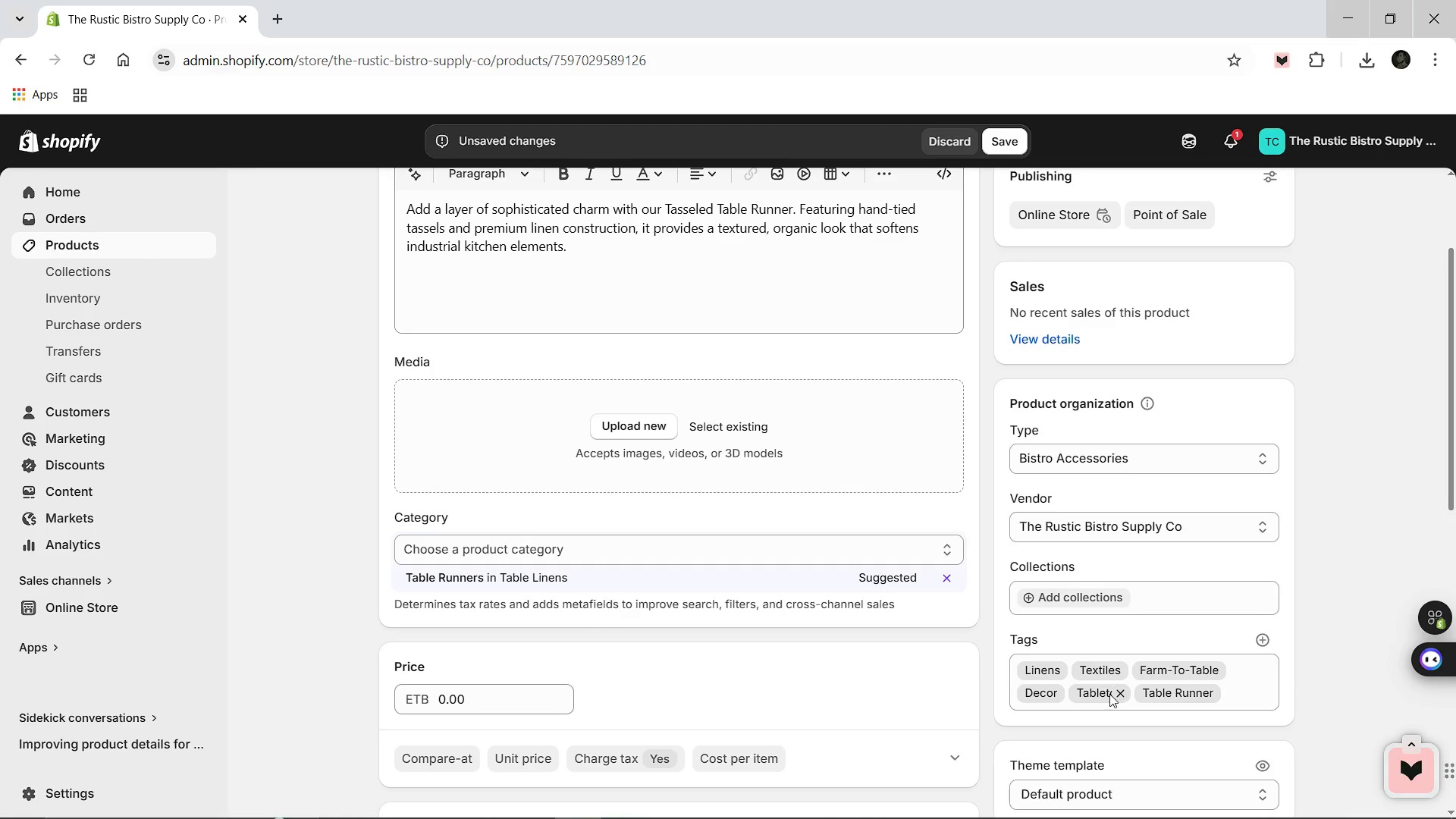 
left_click([1116, 695])
 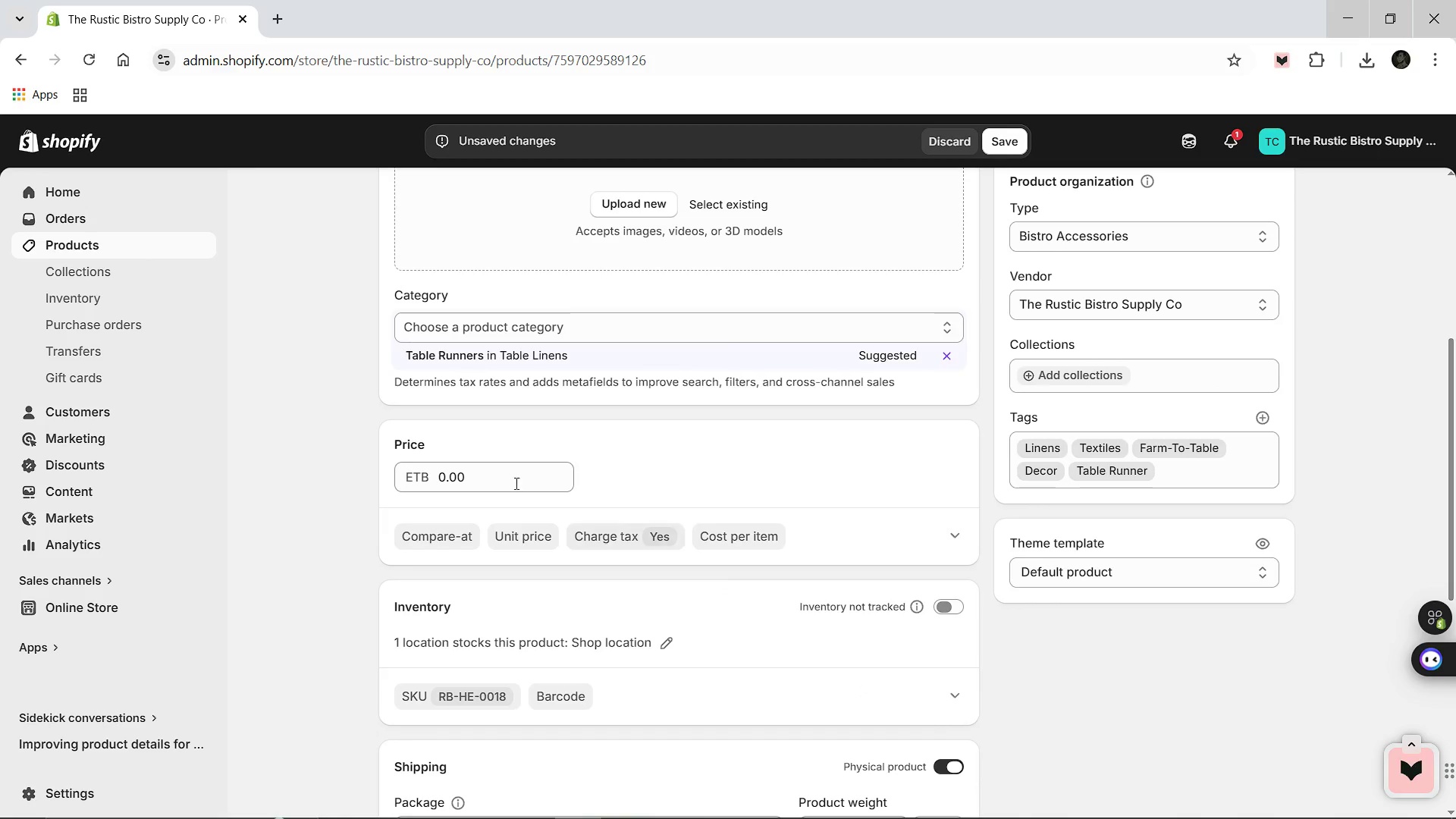 
left_click([494, 481])
 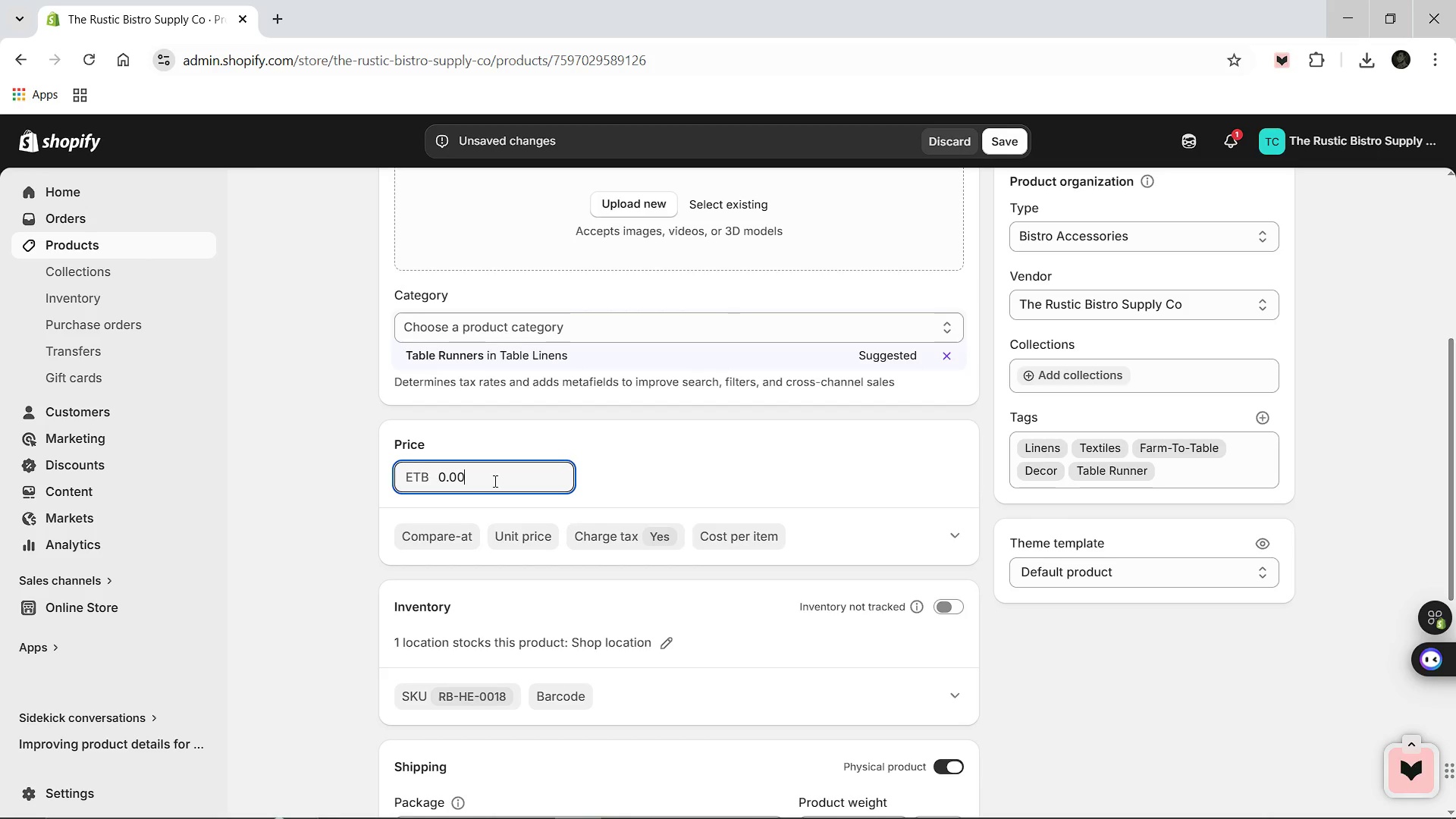 
key(Control+A)
 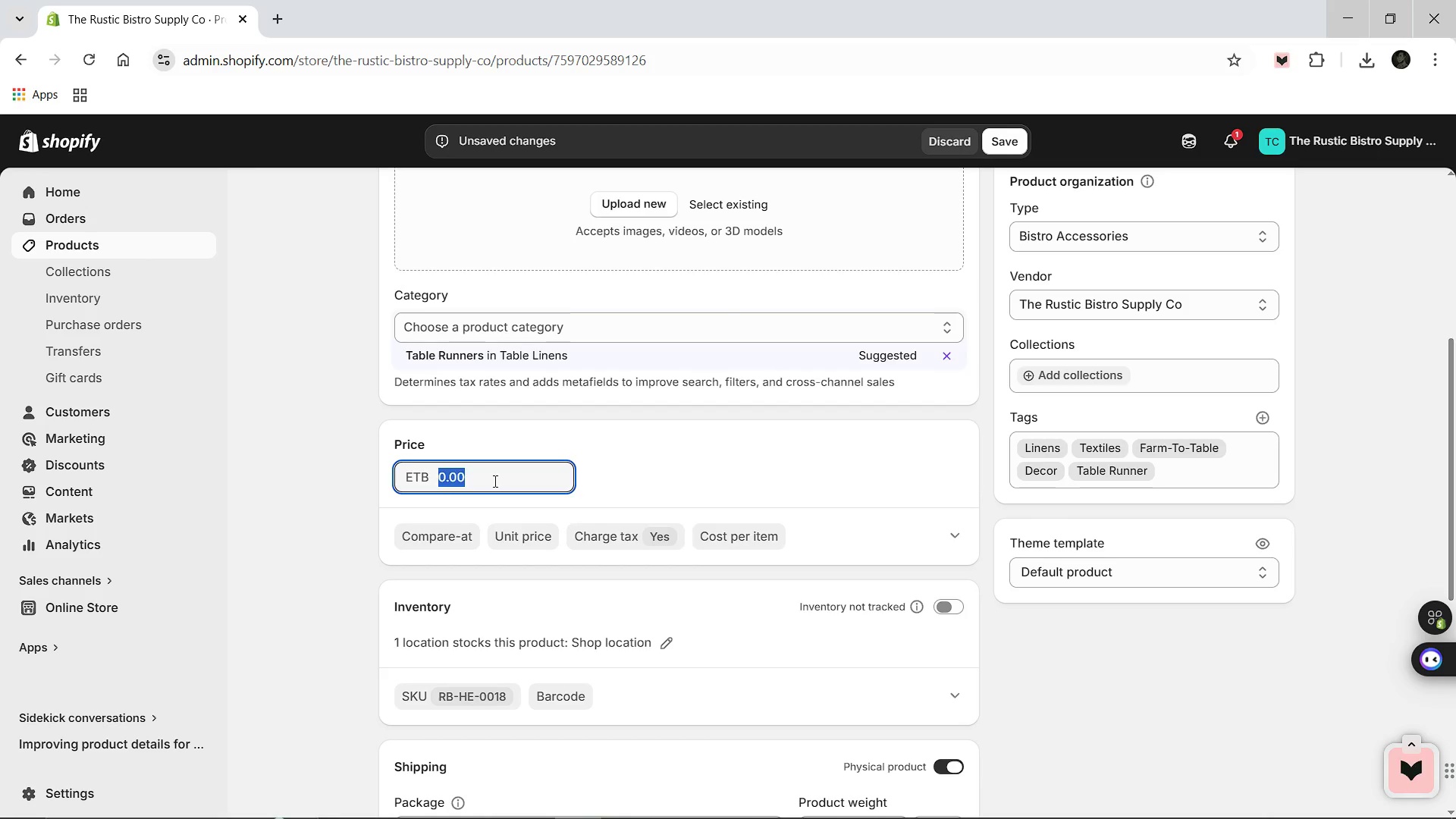 
type(388)
key(Backspace)
type(.00)
 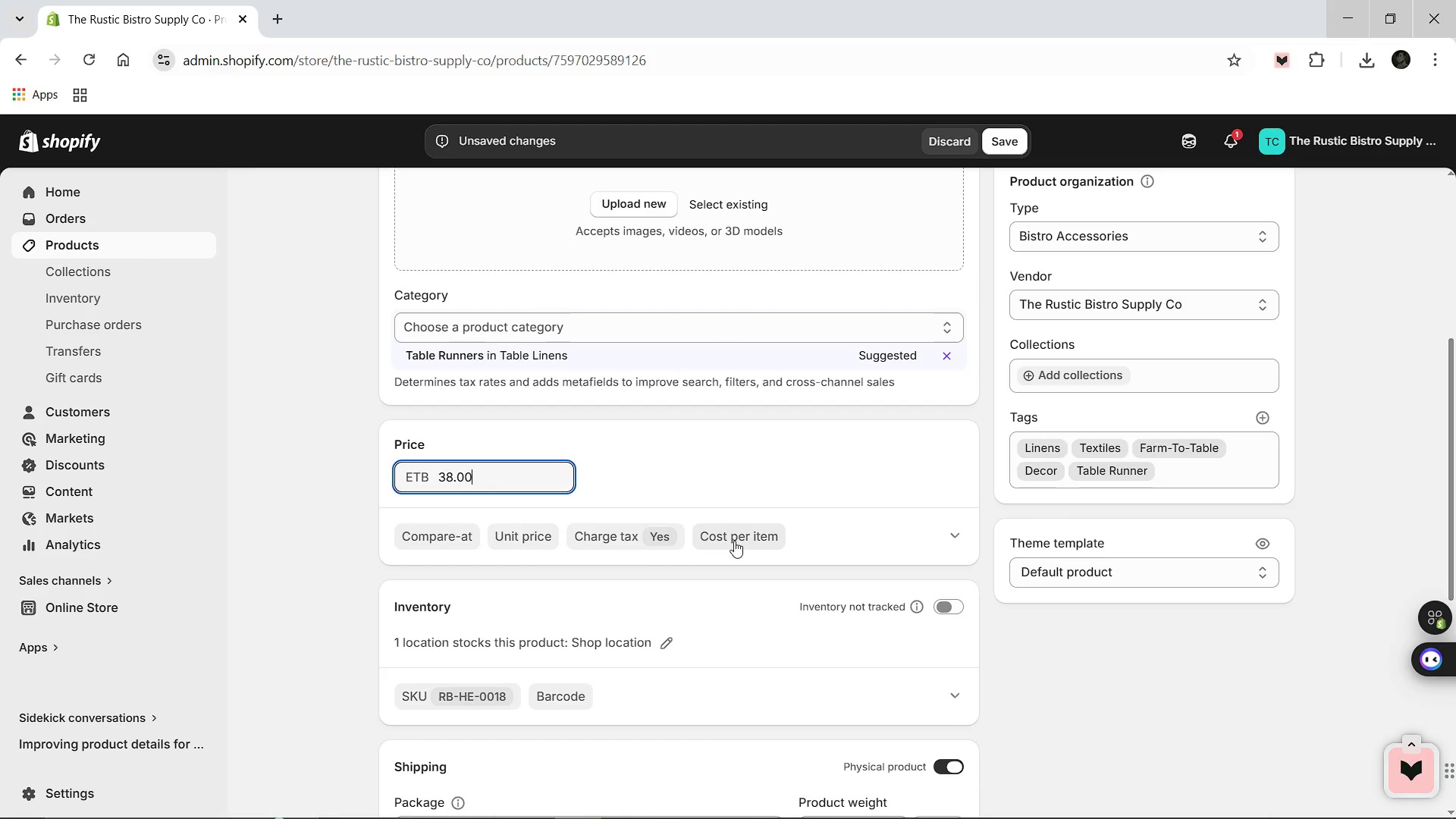 
left_click([734, 541])
 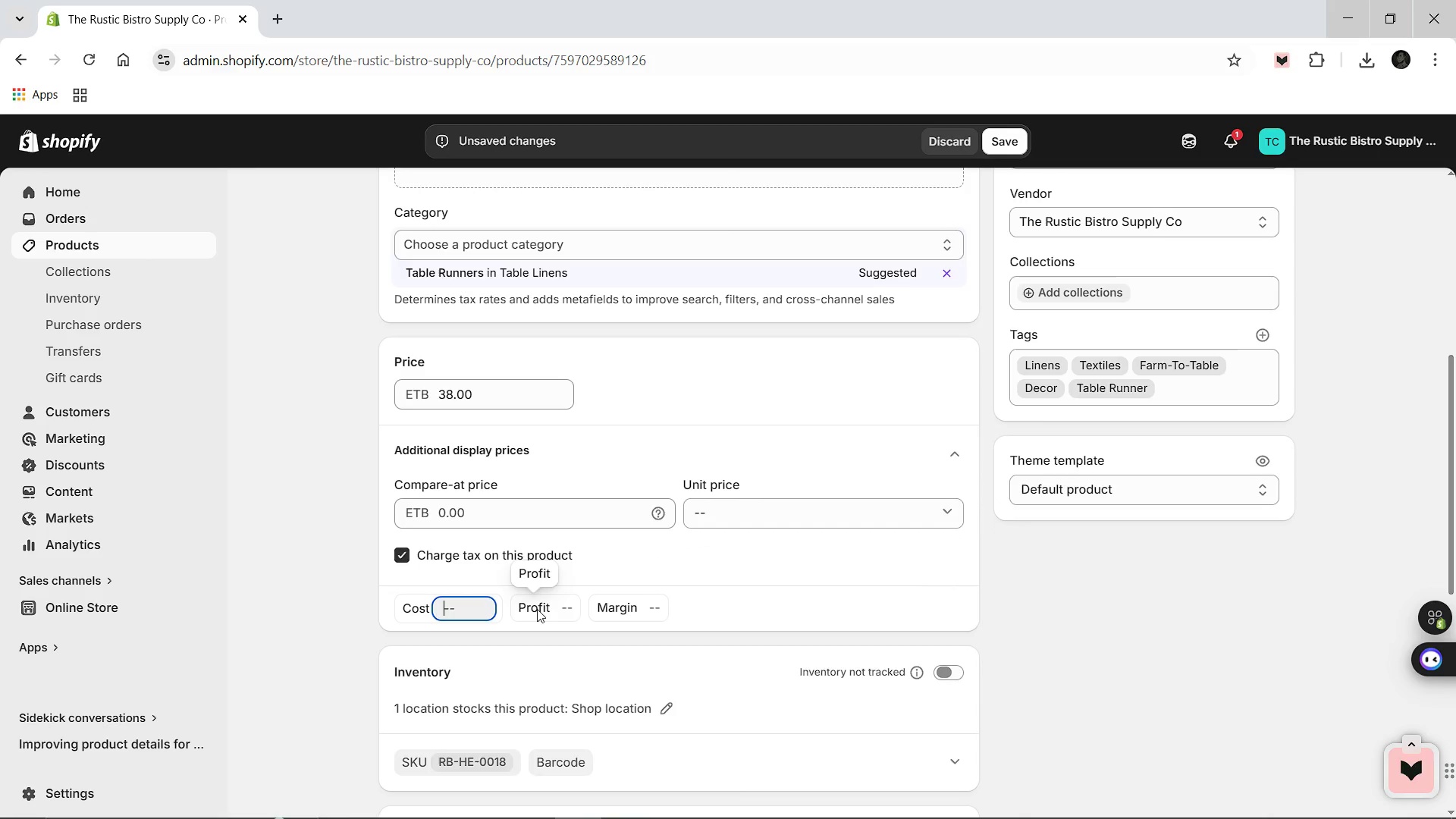 
type(78.00)
 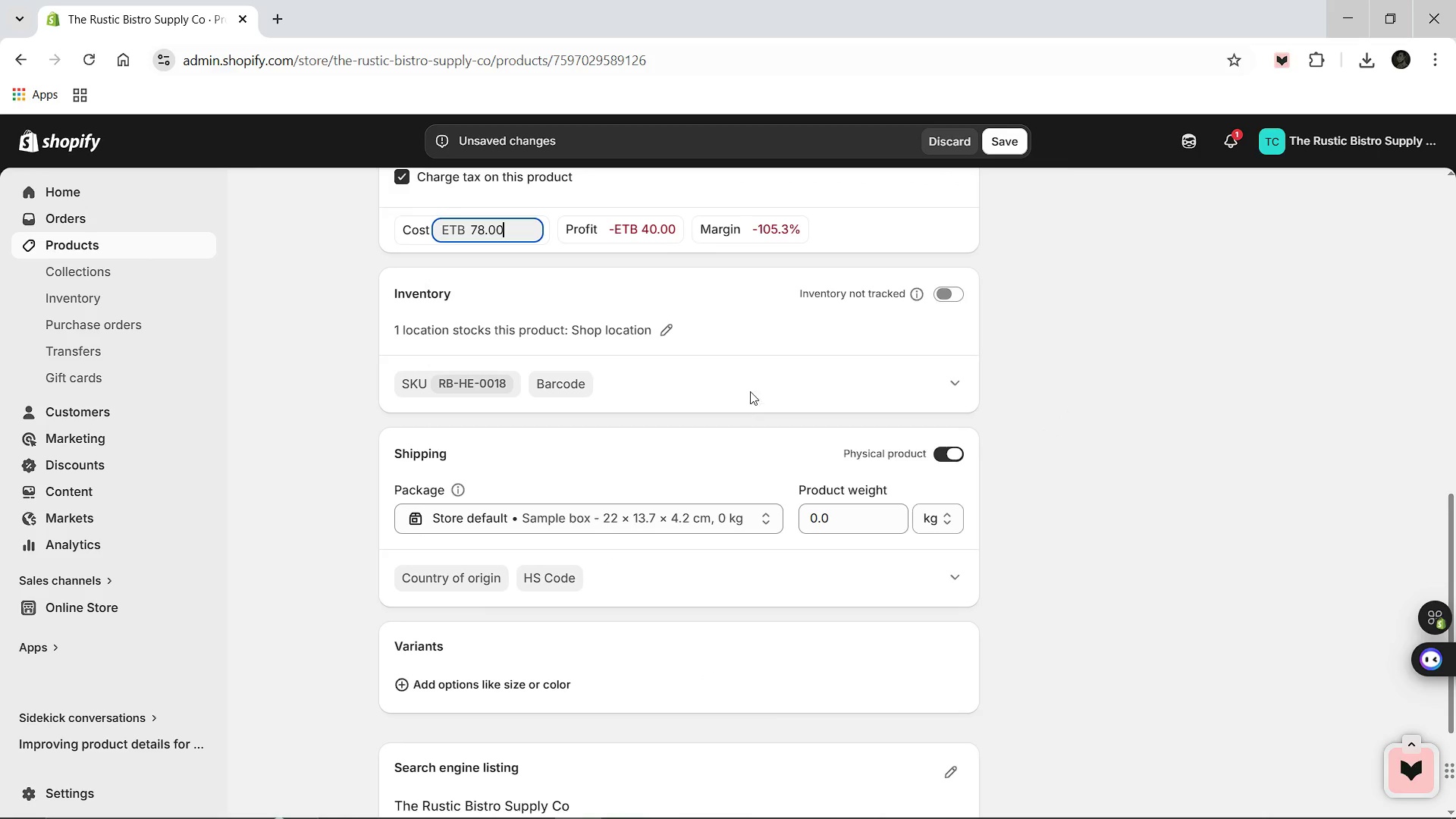 
left_click([938, 300])
 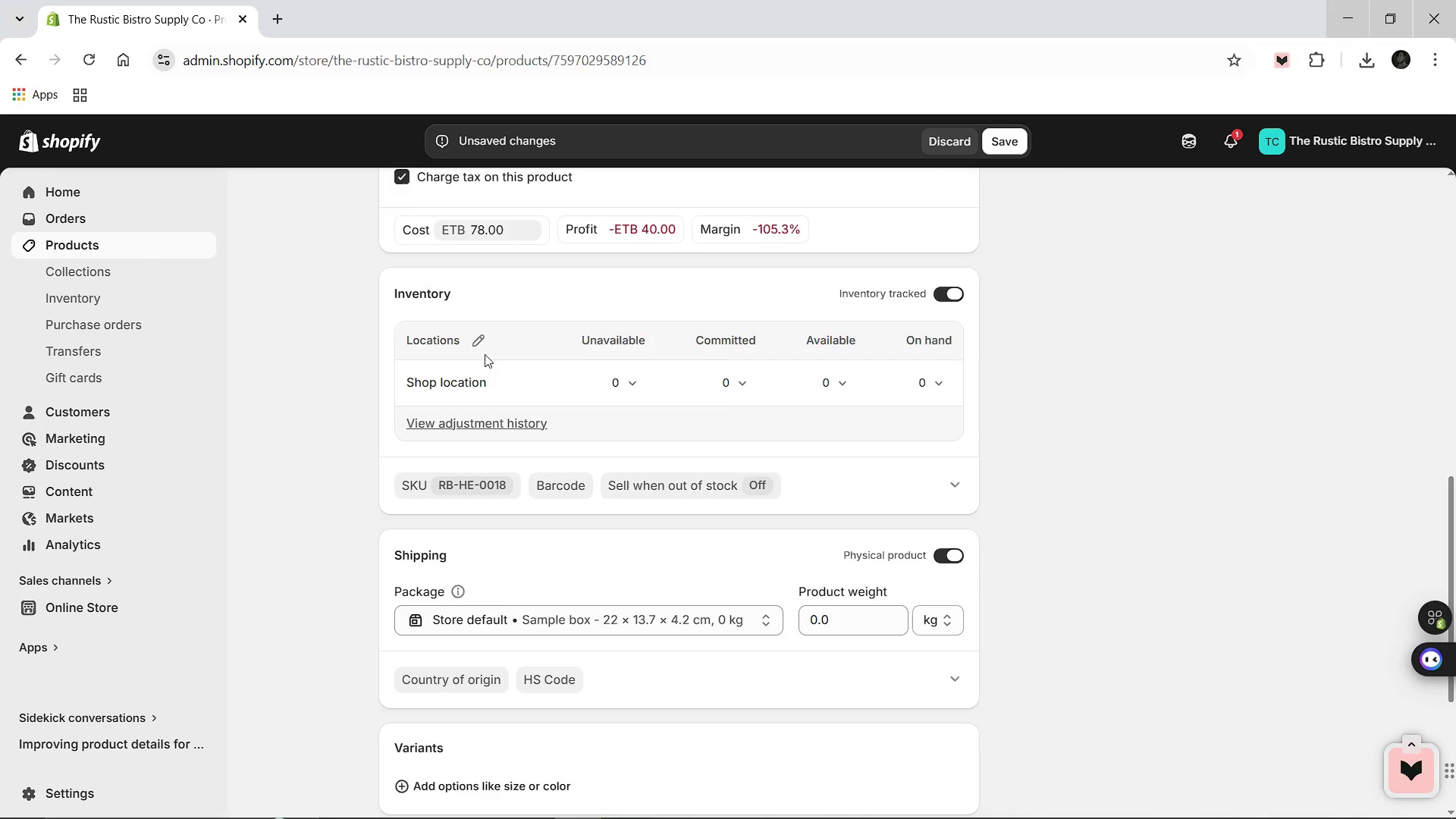 
left_click([476, 346])
 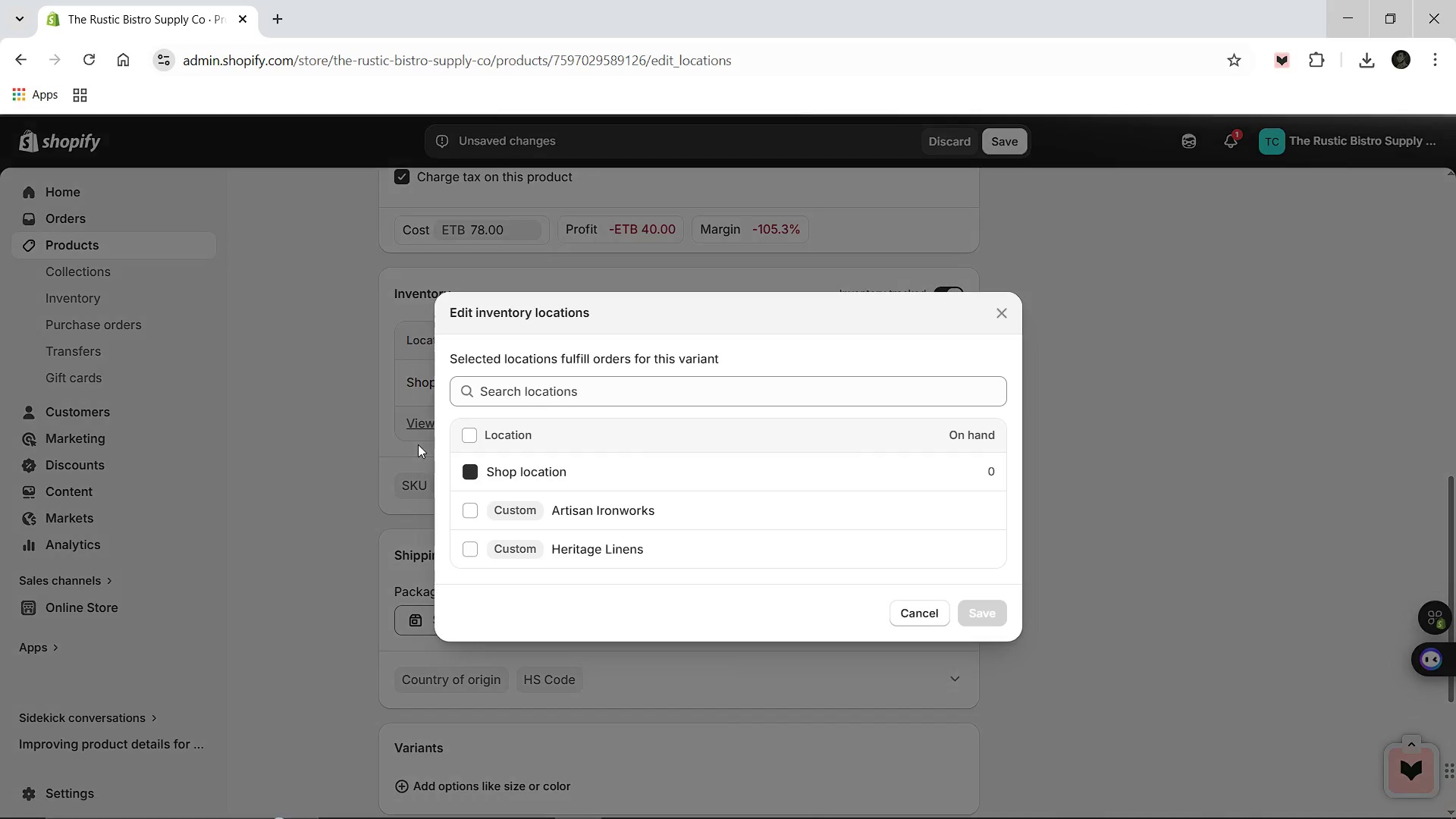 
left_click([463, 554])
 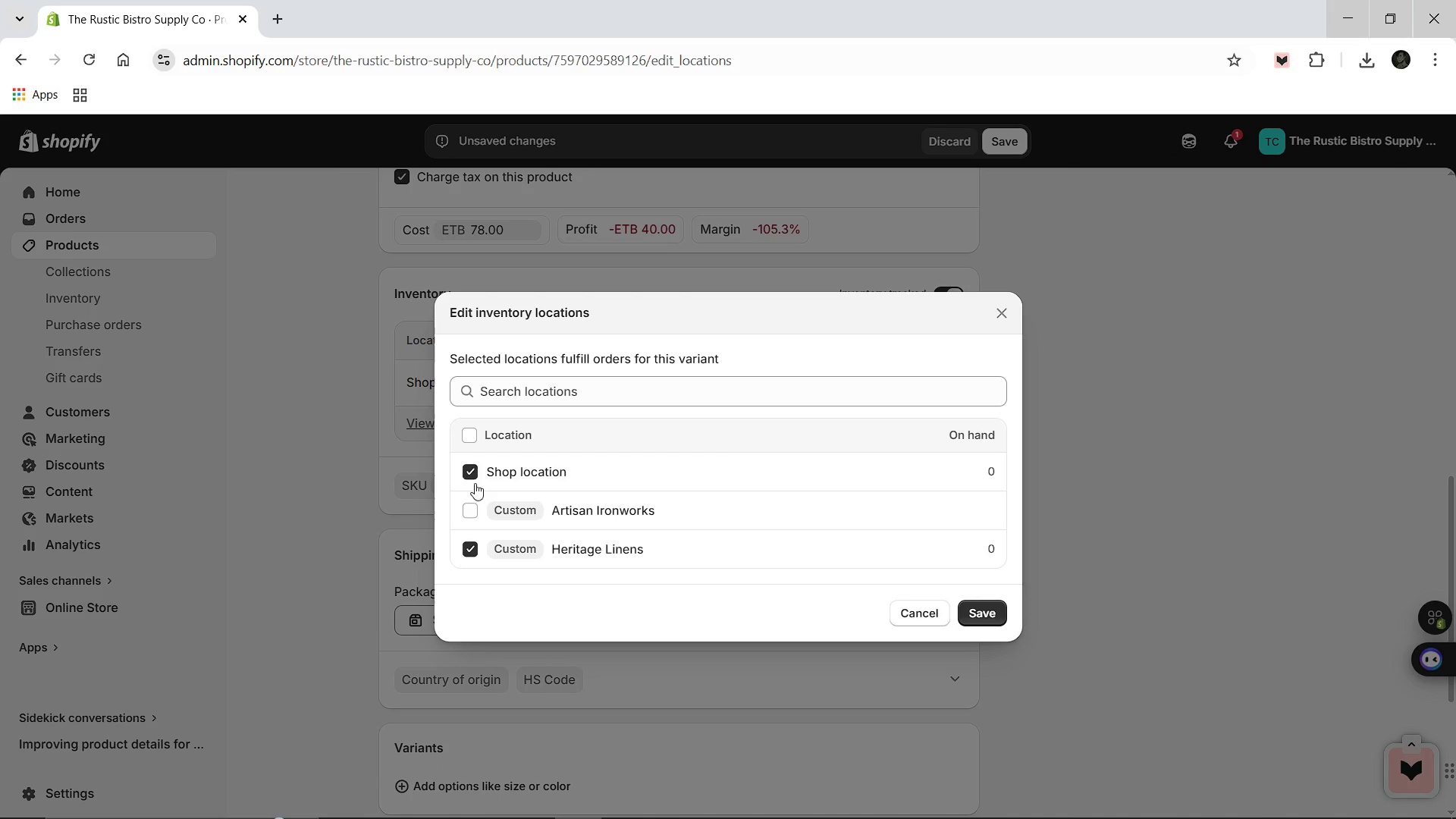 
left_click([474, 477])
 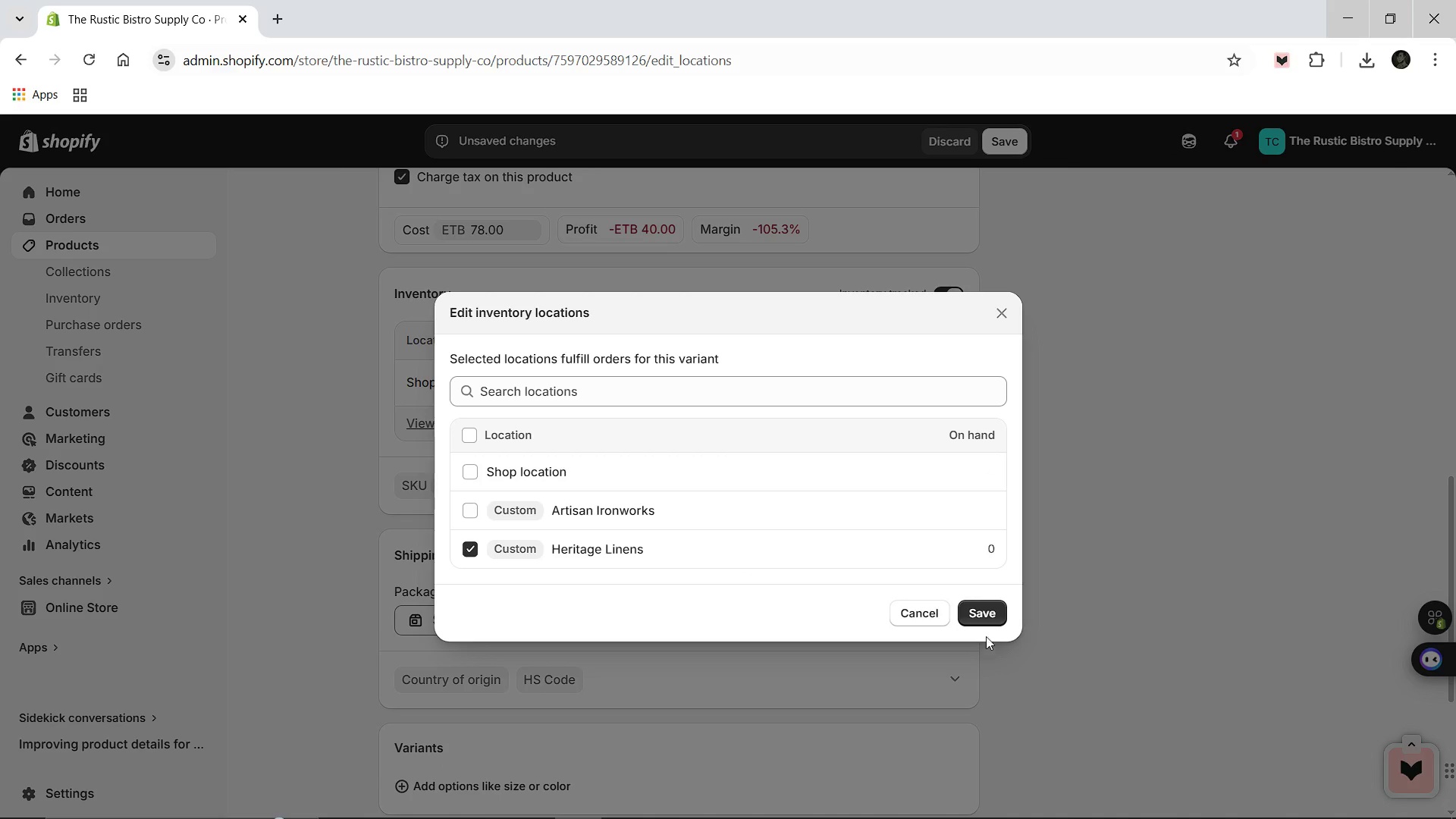 
left_click([987, 626])
 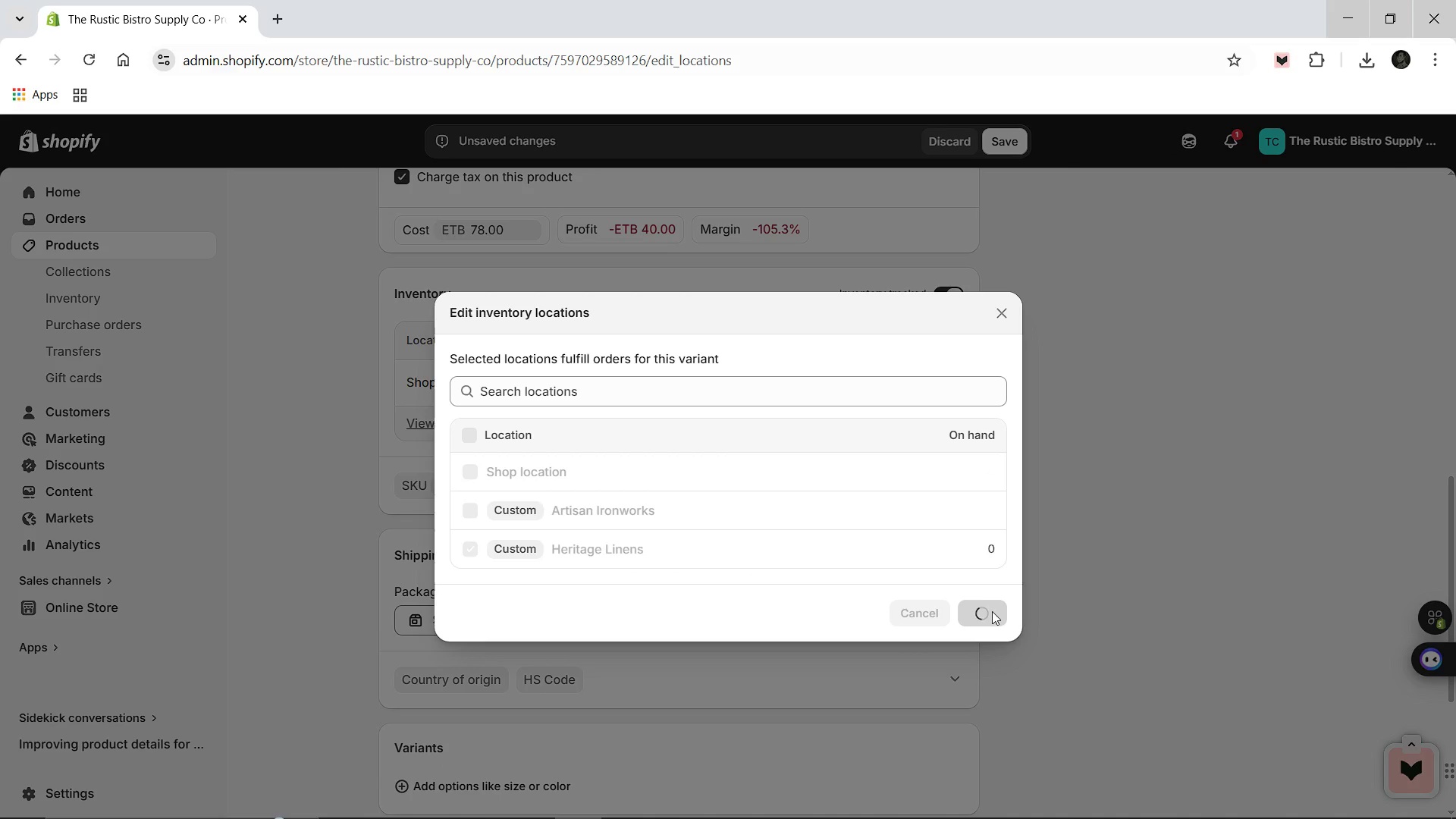 
left_click([992, 611])
 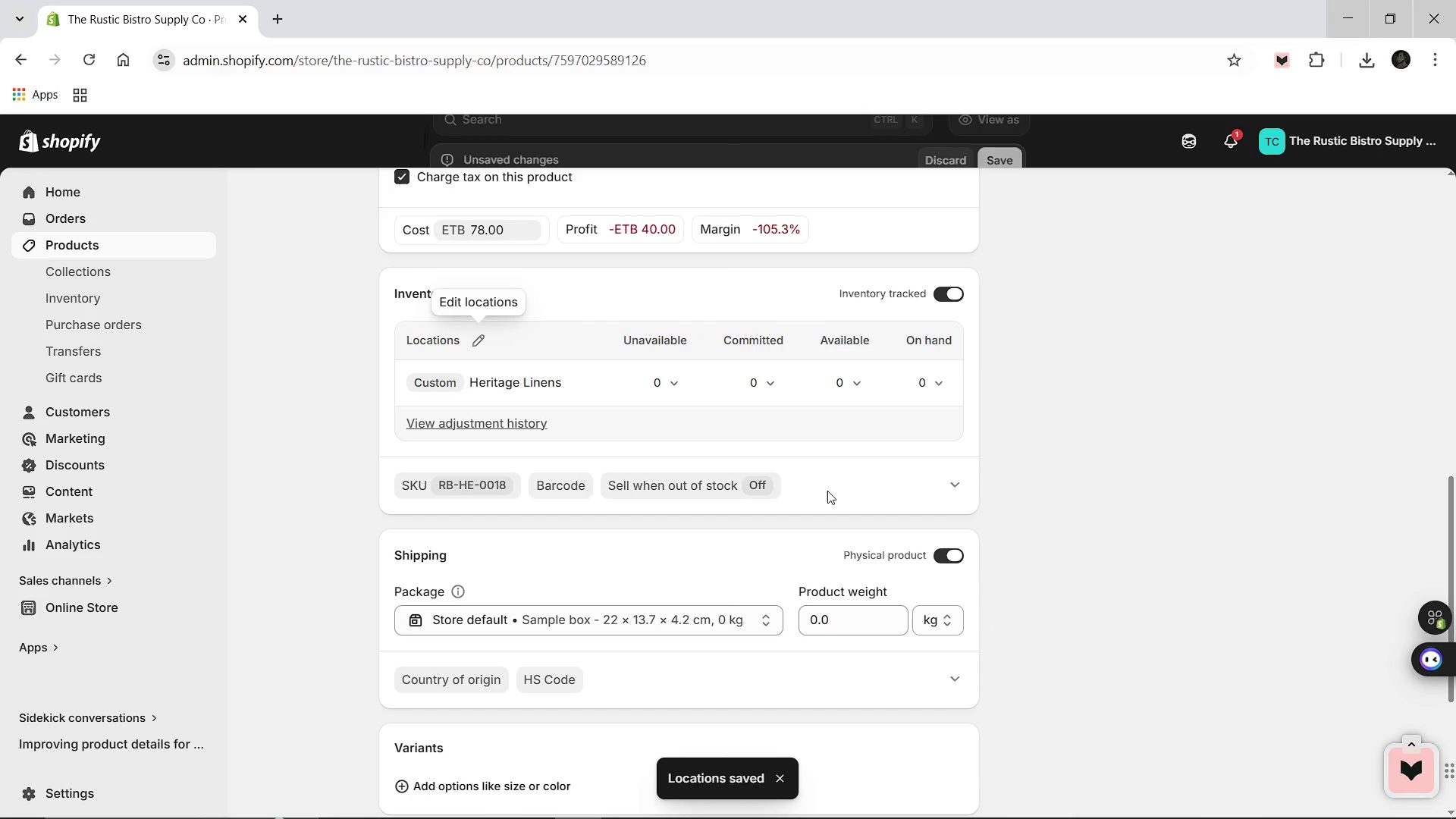 
left_click([839, 388])
 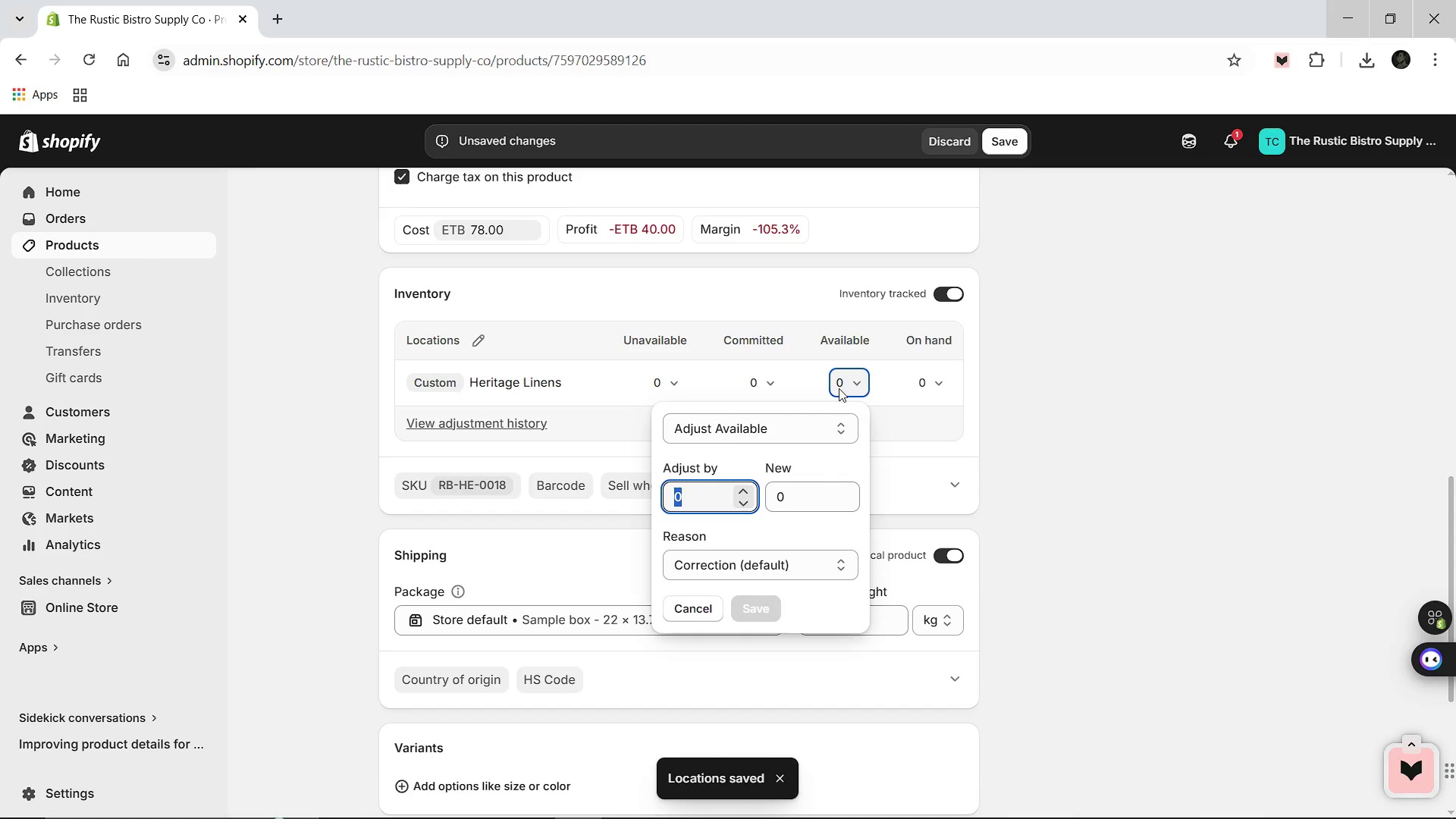 
type(1)
key(Backspace)
type(2)
key(Backspace)
type(35)
 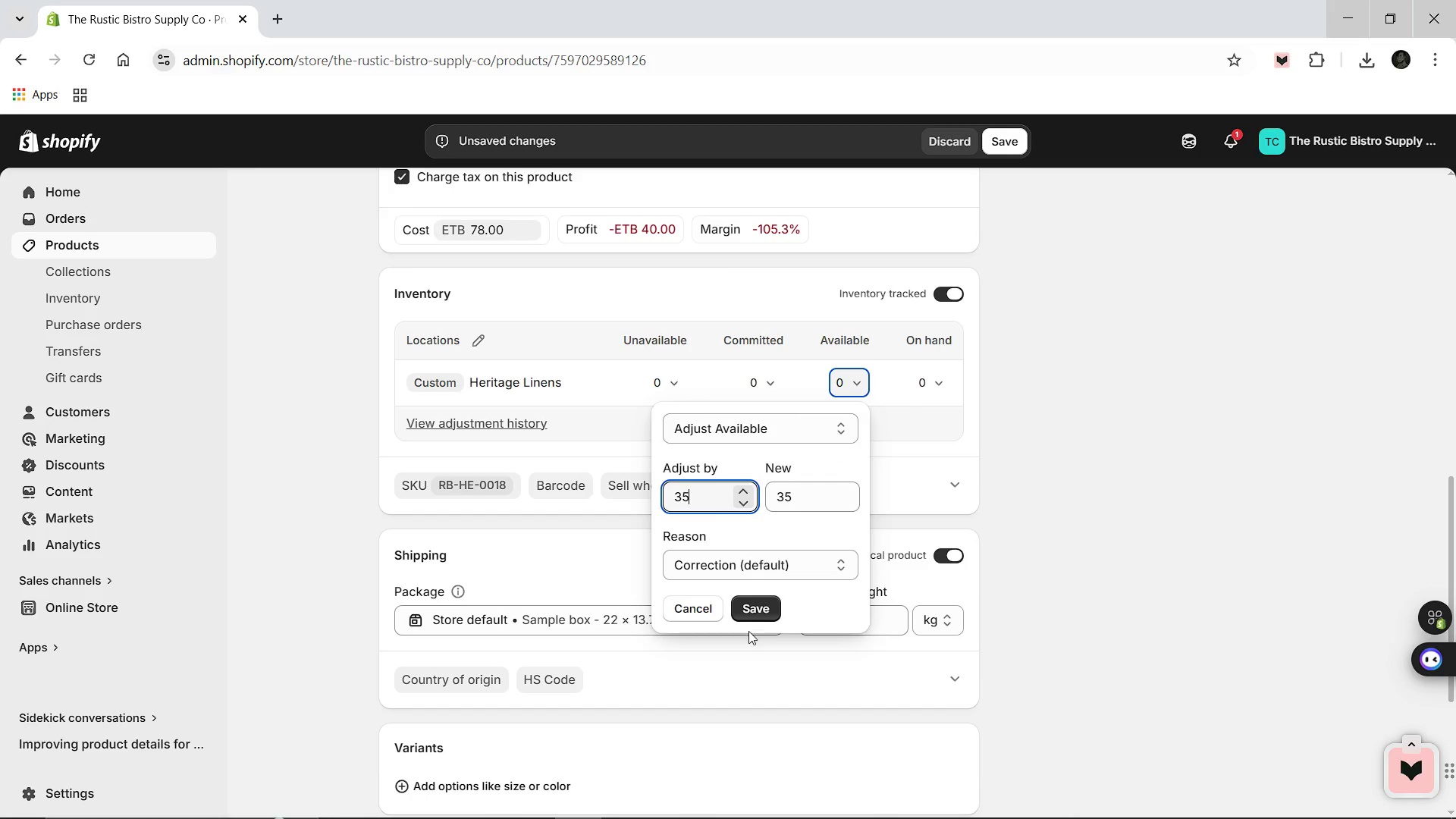 
left_click([759, 607])
 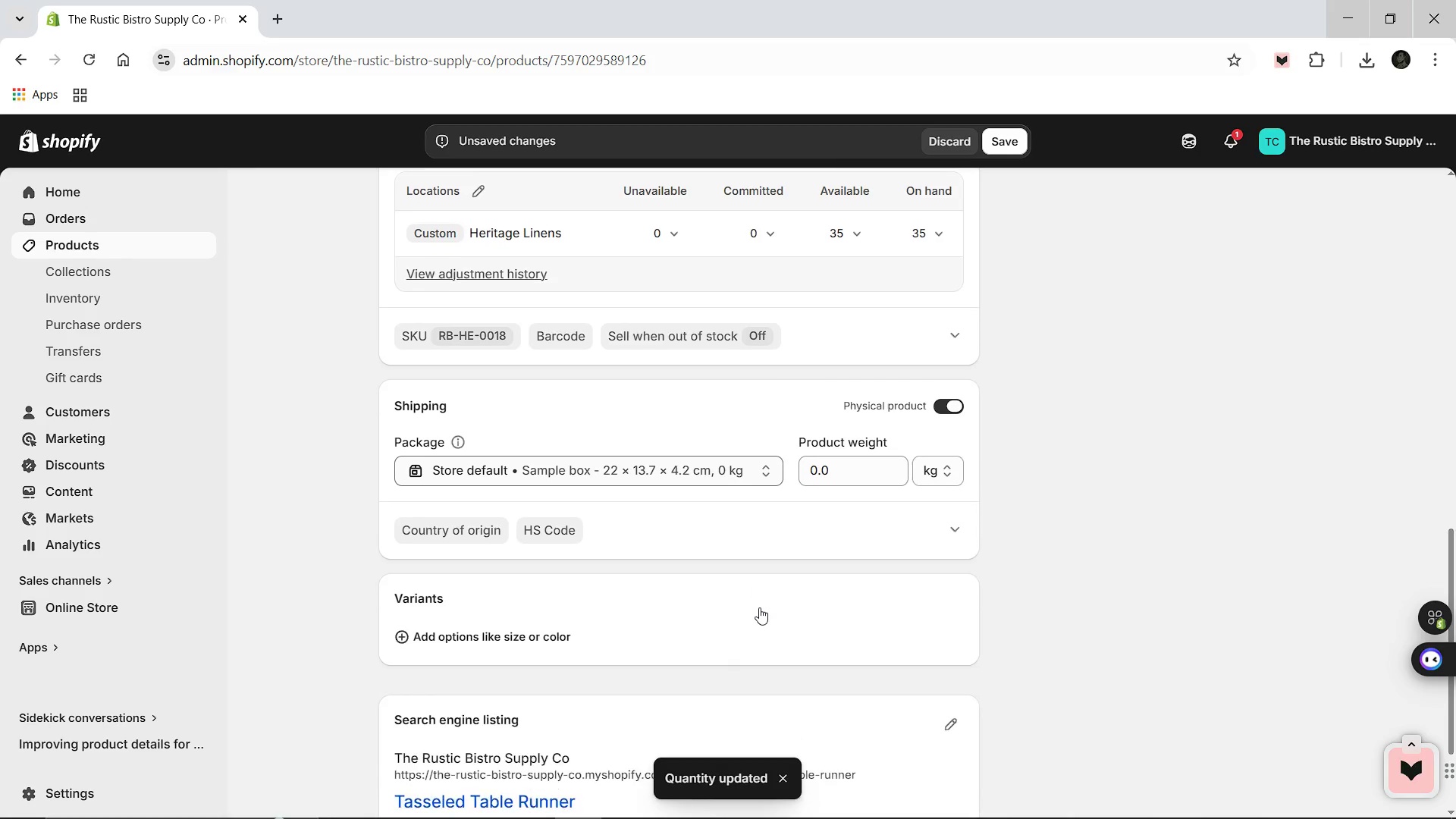 
wait(8.74)
 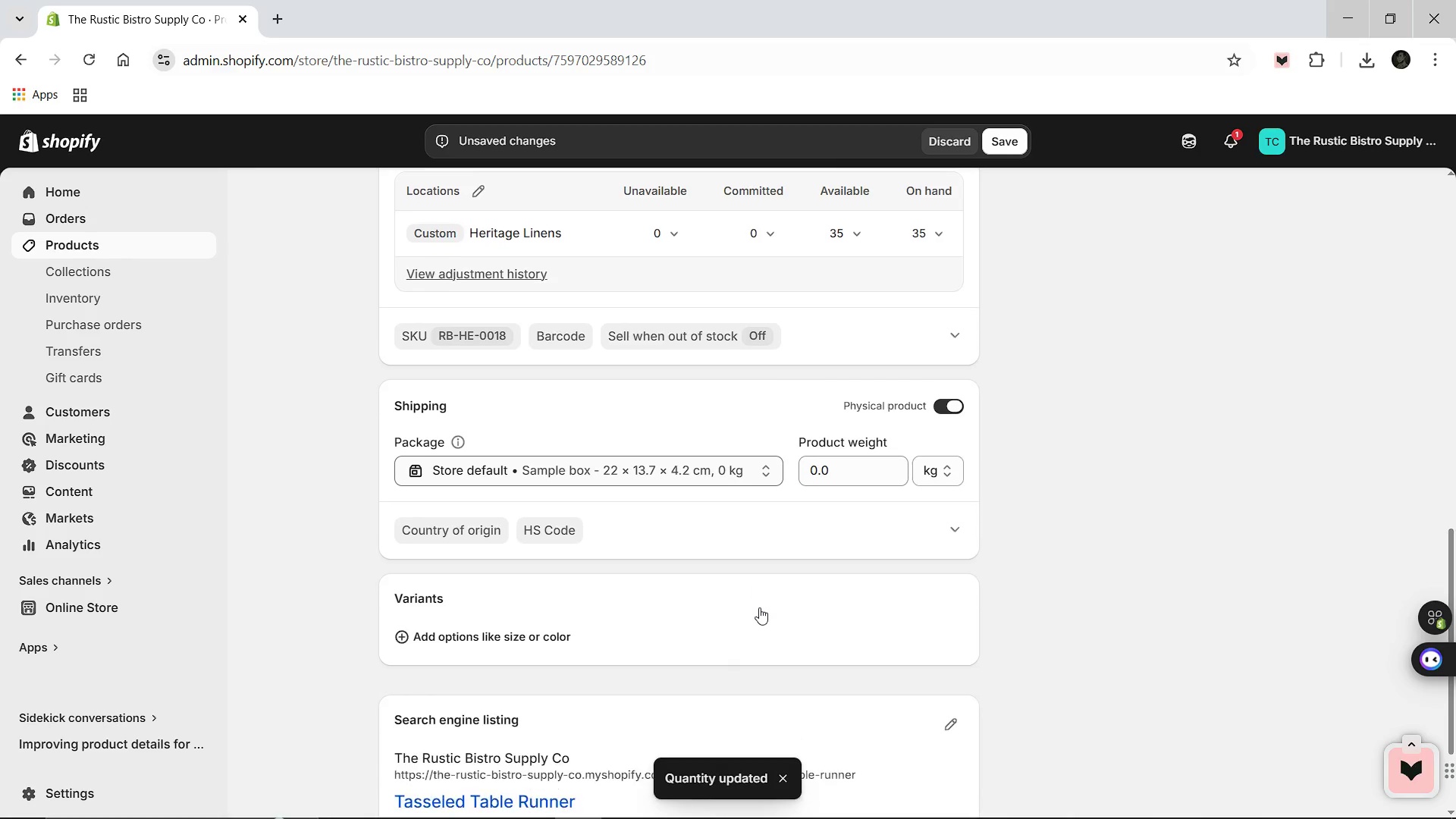 
left_click([936, 573])
 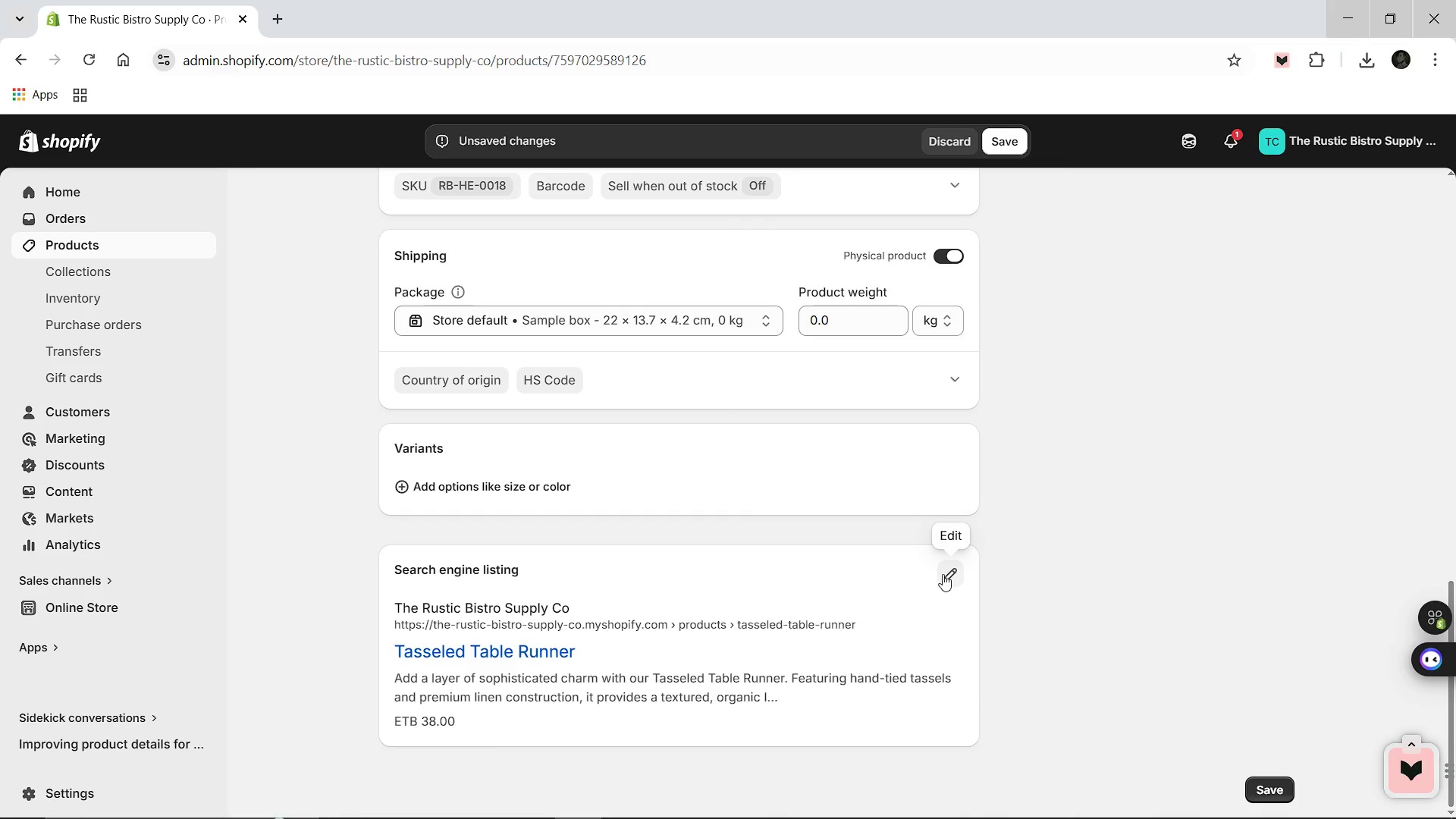 
left_click([943, 574])
 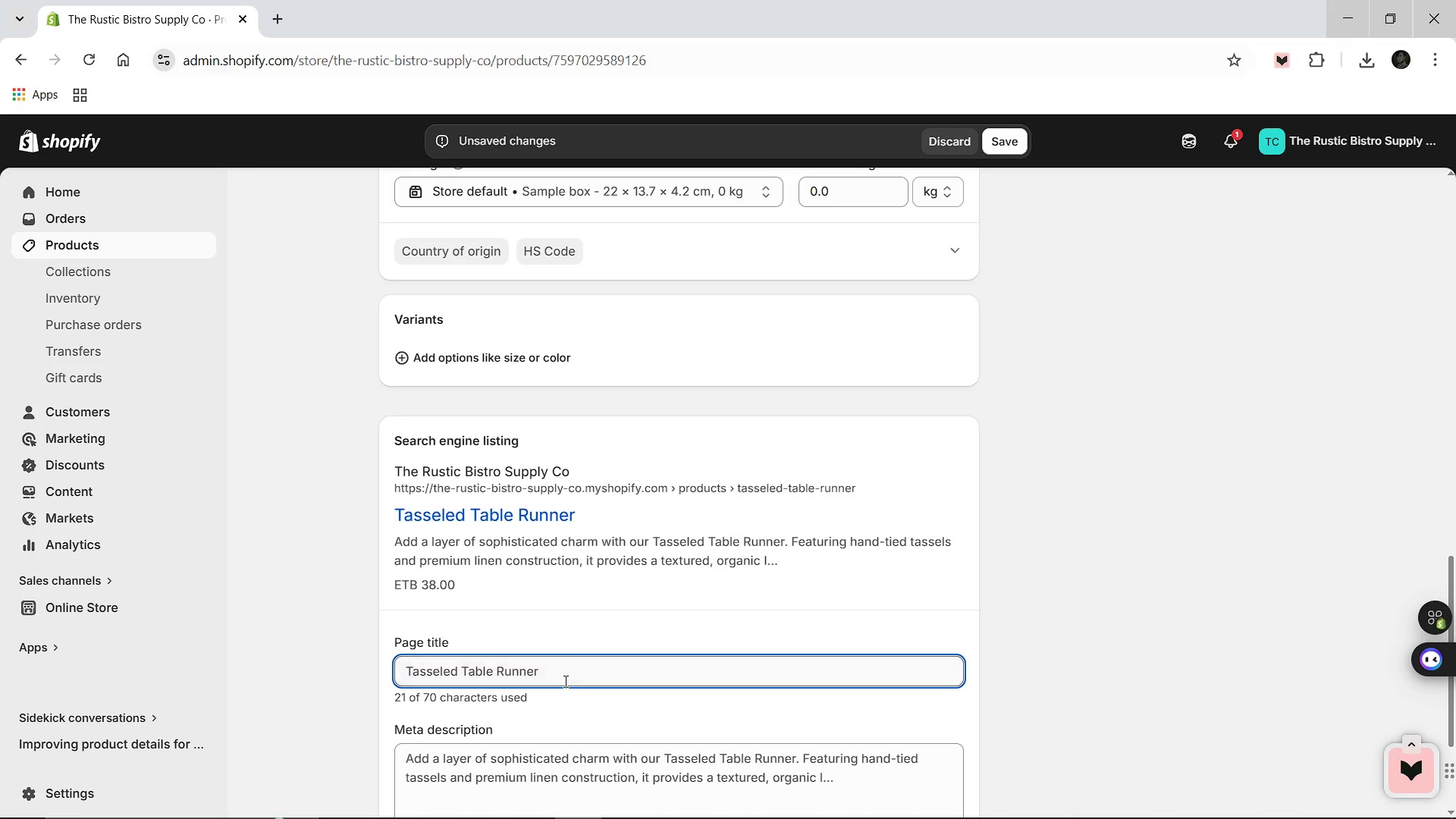 
left_click([564, 679])
 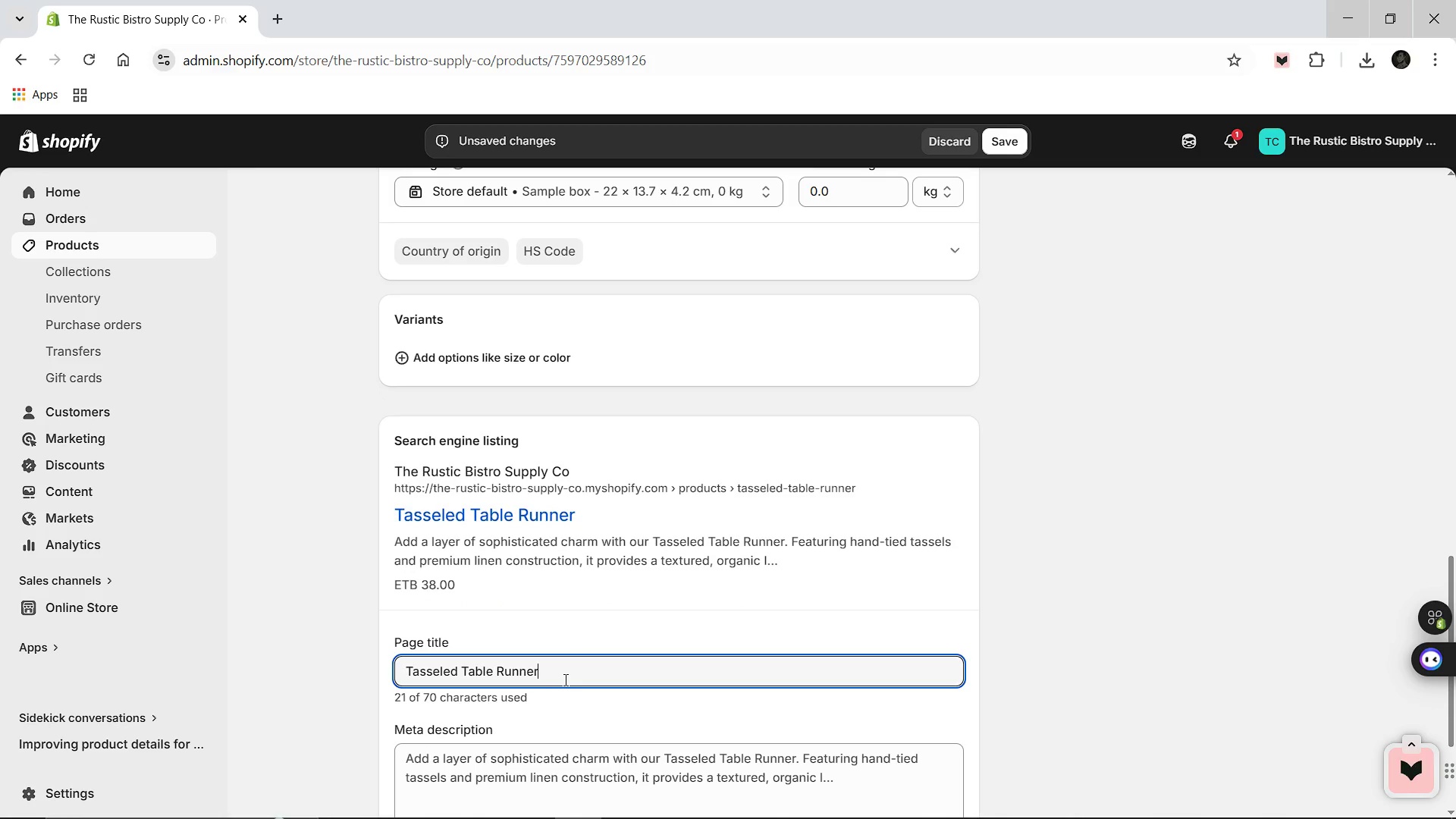 
type( [Break] Luxury Hand )
key(Backspace)
type(-Tied Linen Decor)
 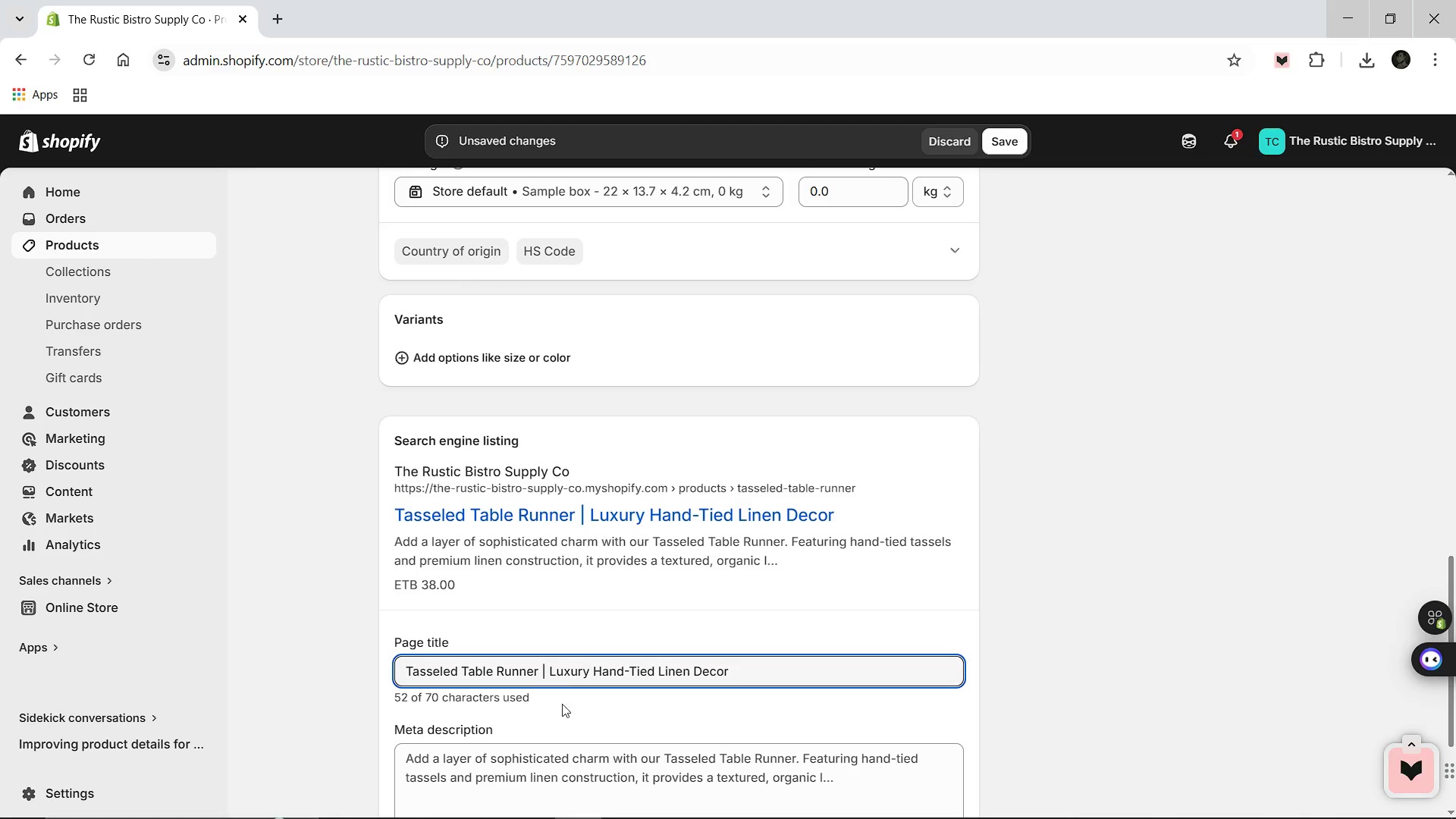 
left_click([550, 777])
 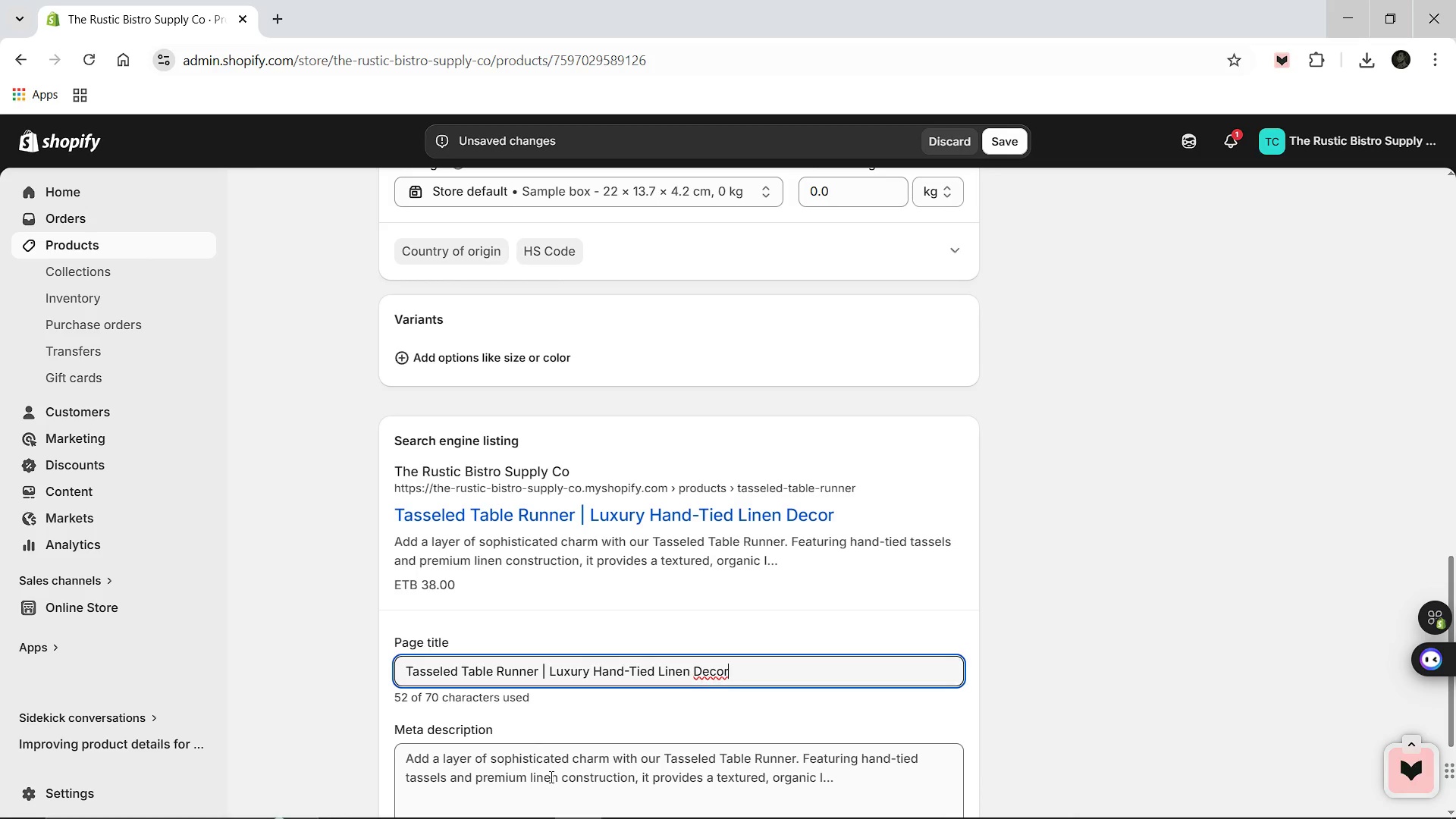 
key(Control+A)
 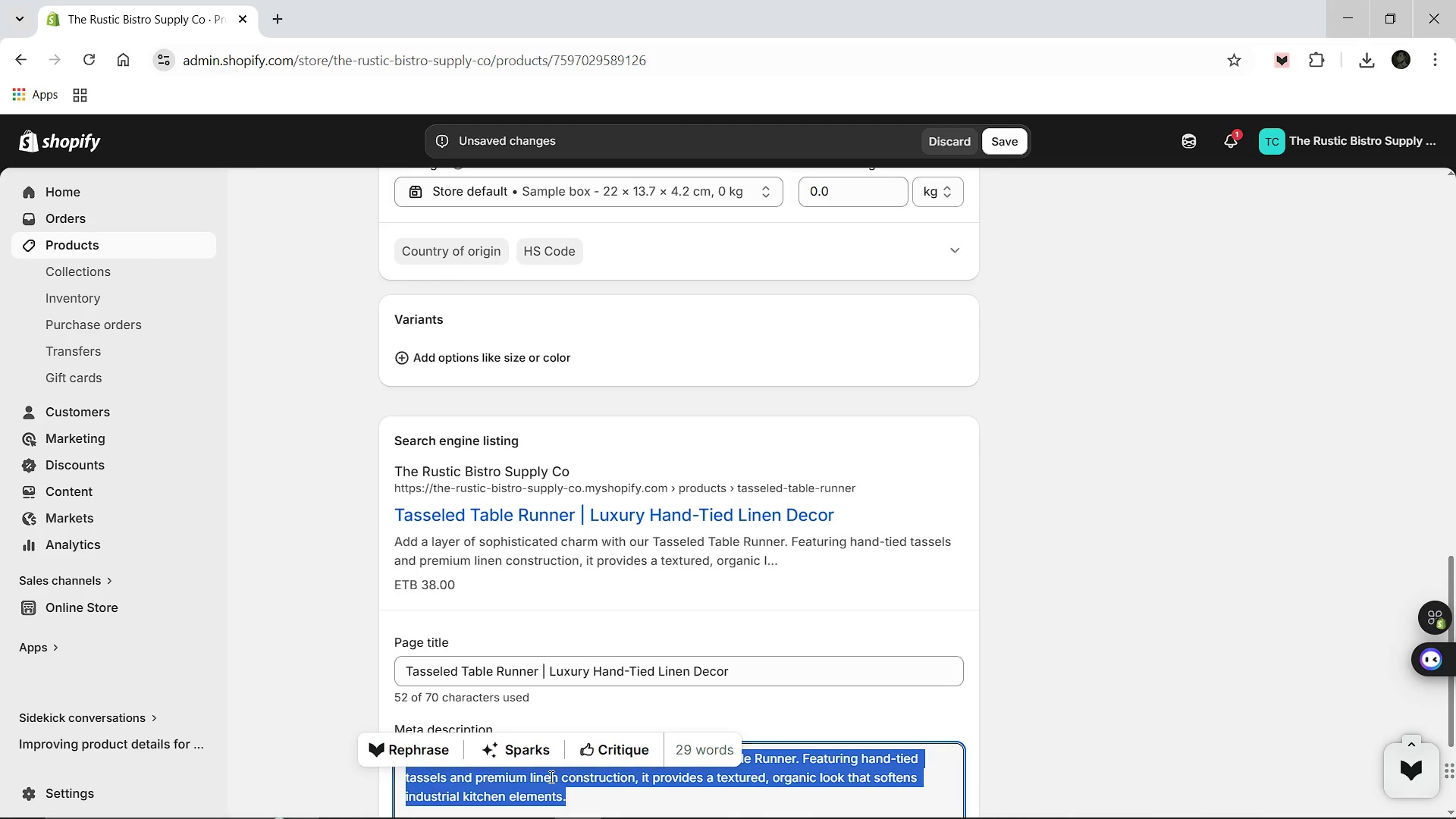 
type(Add sophisticated ch)
key(Backspace)
type(harm with our Tasseled Table Runner. Hand T)
key(Backspace)
type(tied tassels and premium linen provide a textured organic look for premium fine dining see)
key(Backspace)
type(ttings.)
 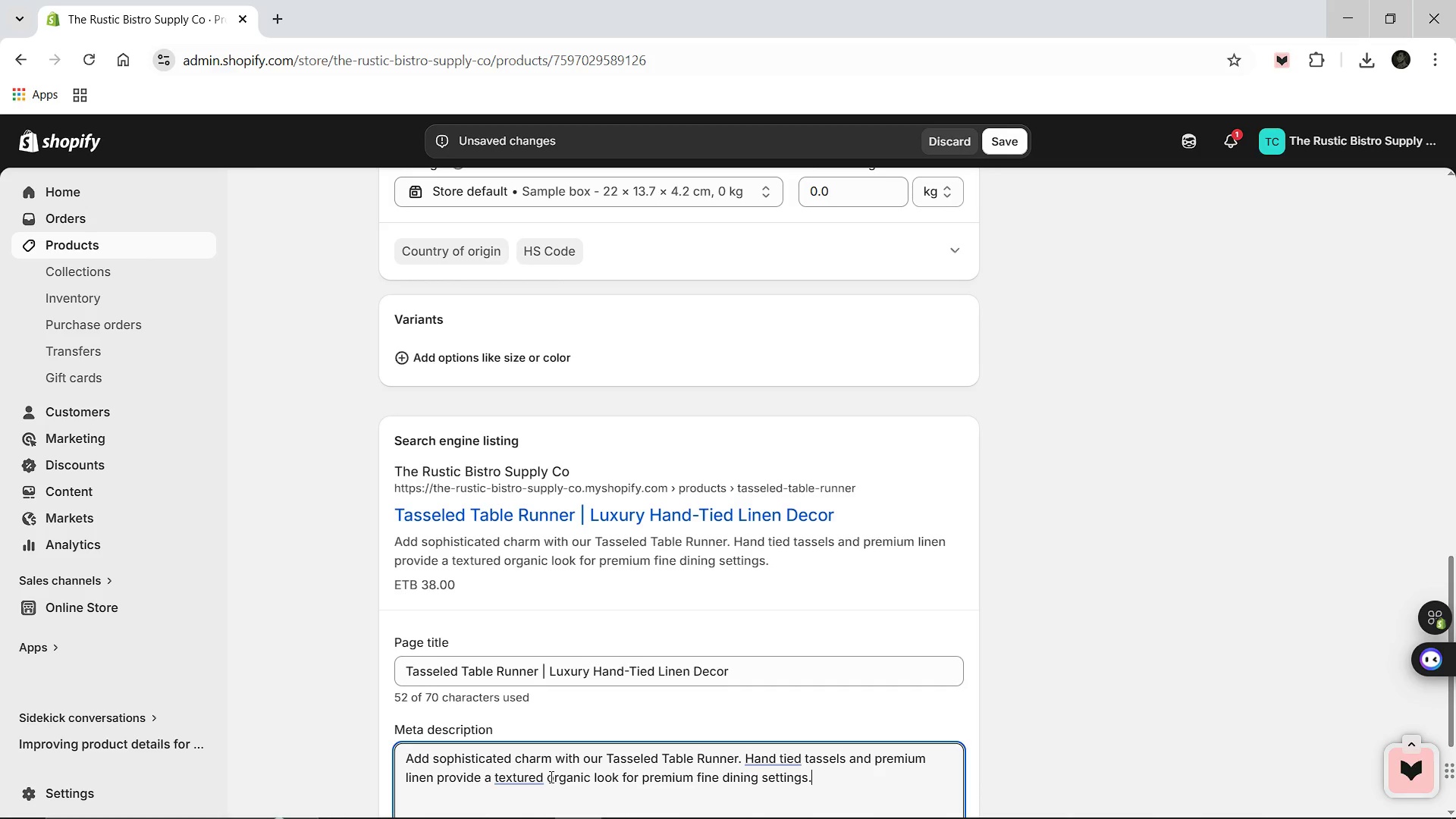 
wait(6.56)
 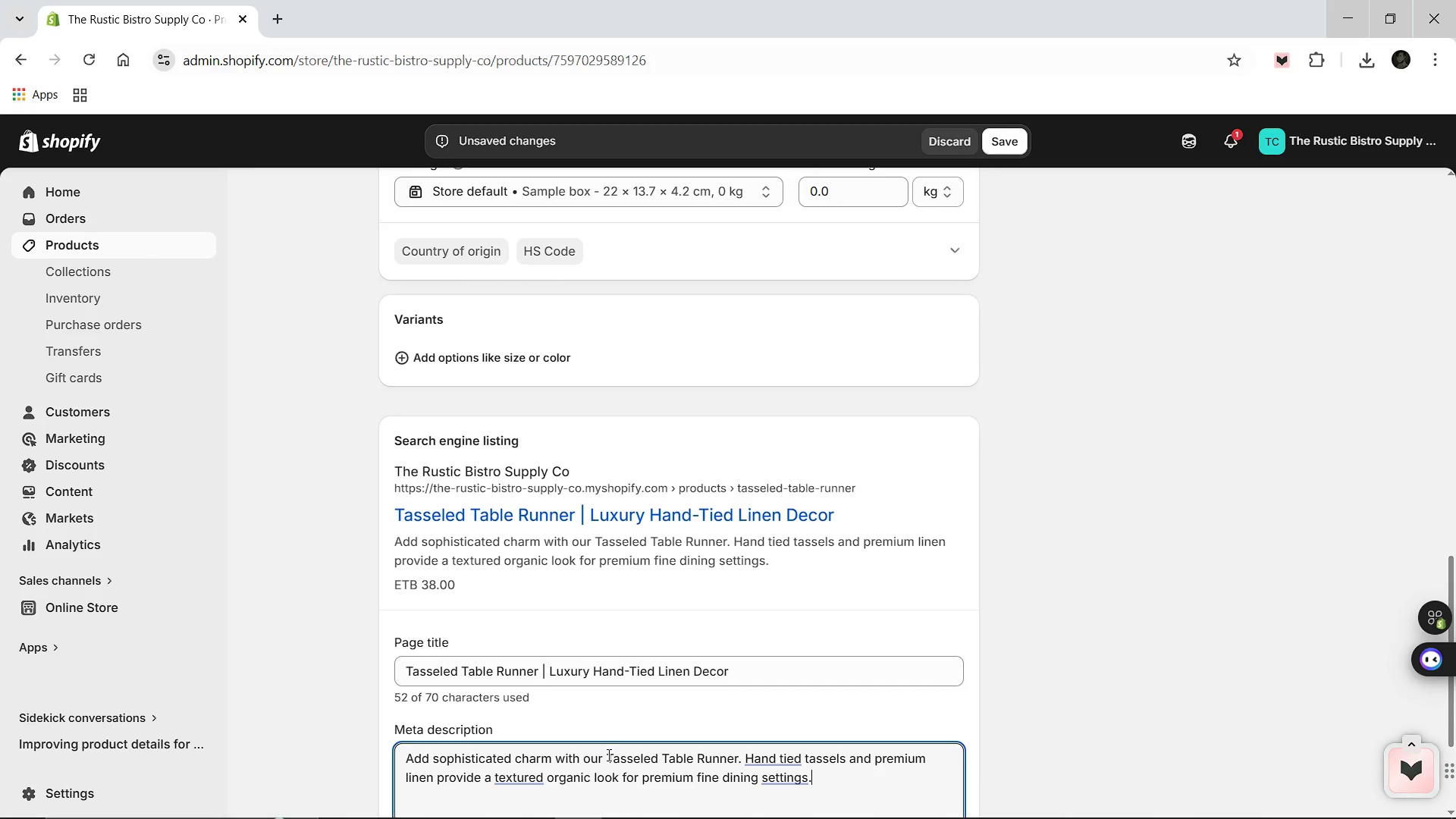 
mouse_move([793, 691])
 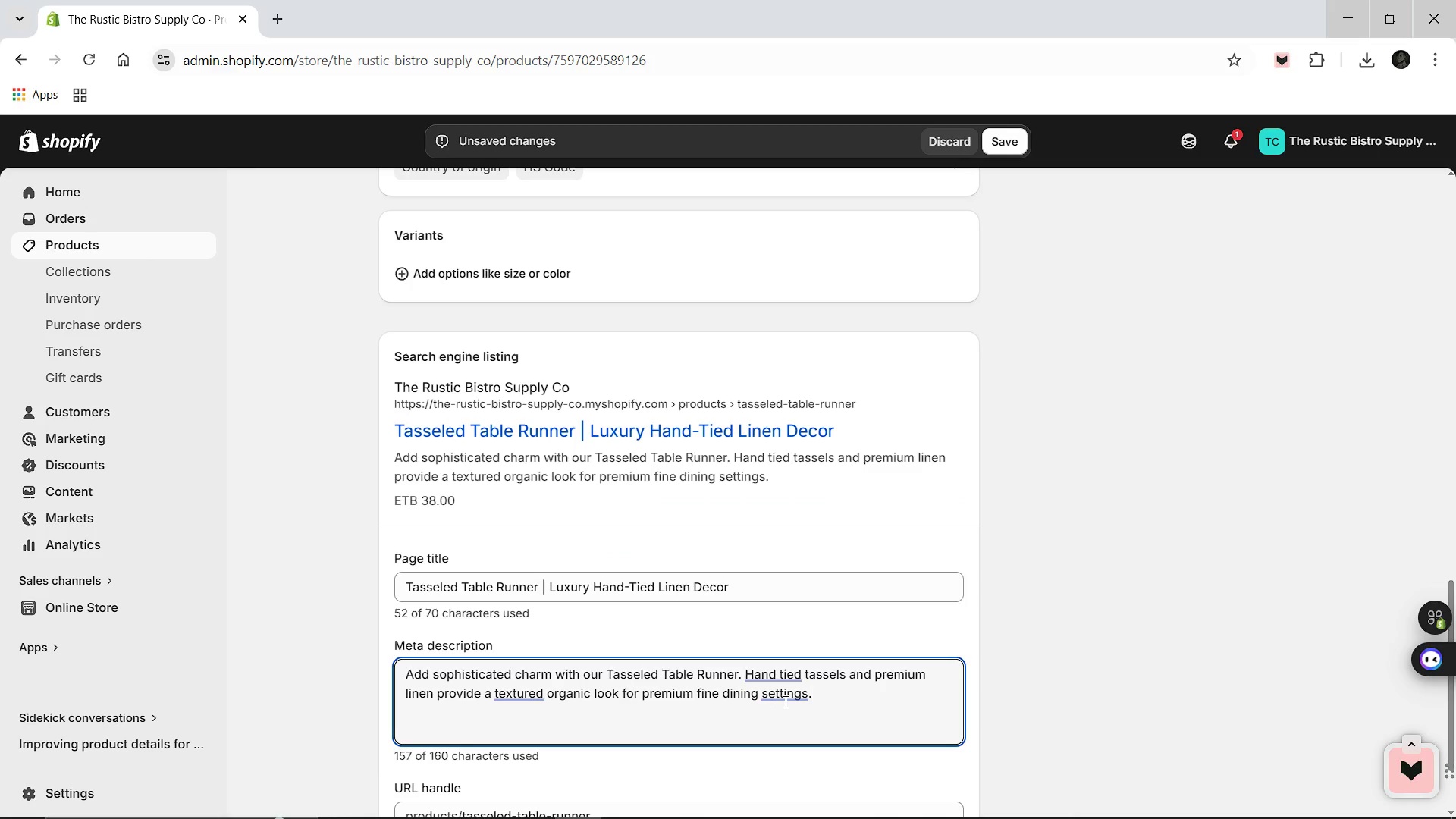 
mouse_move([787, 678])
 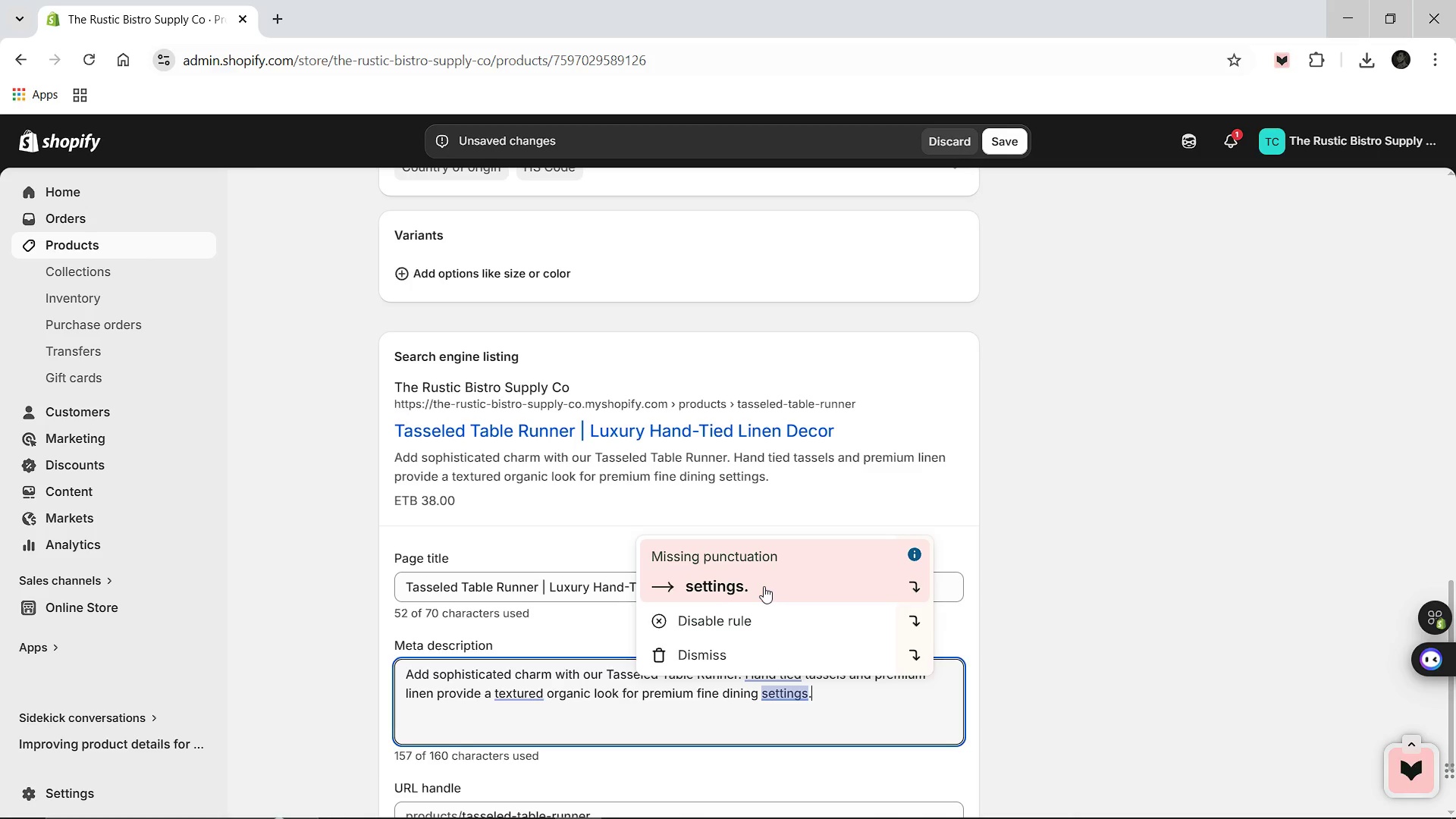 
left_click([762, 587])
 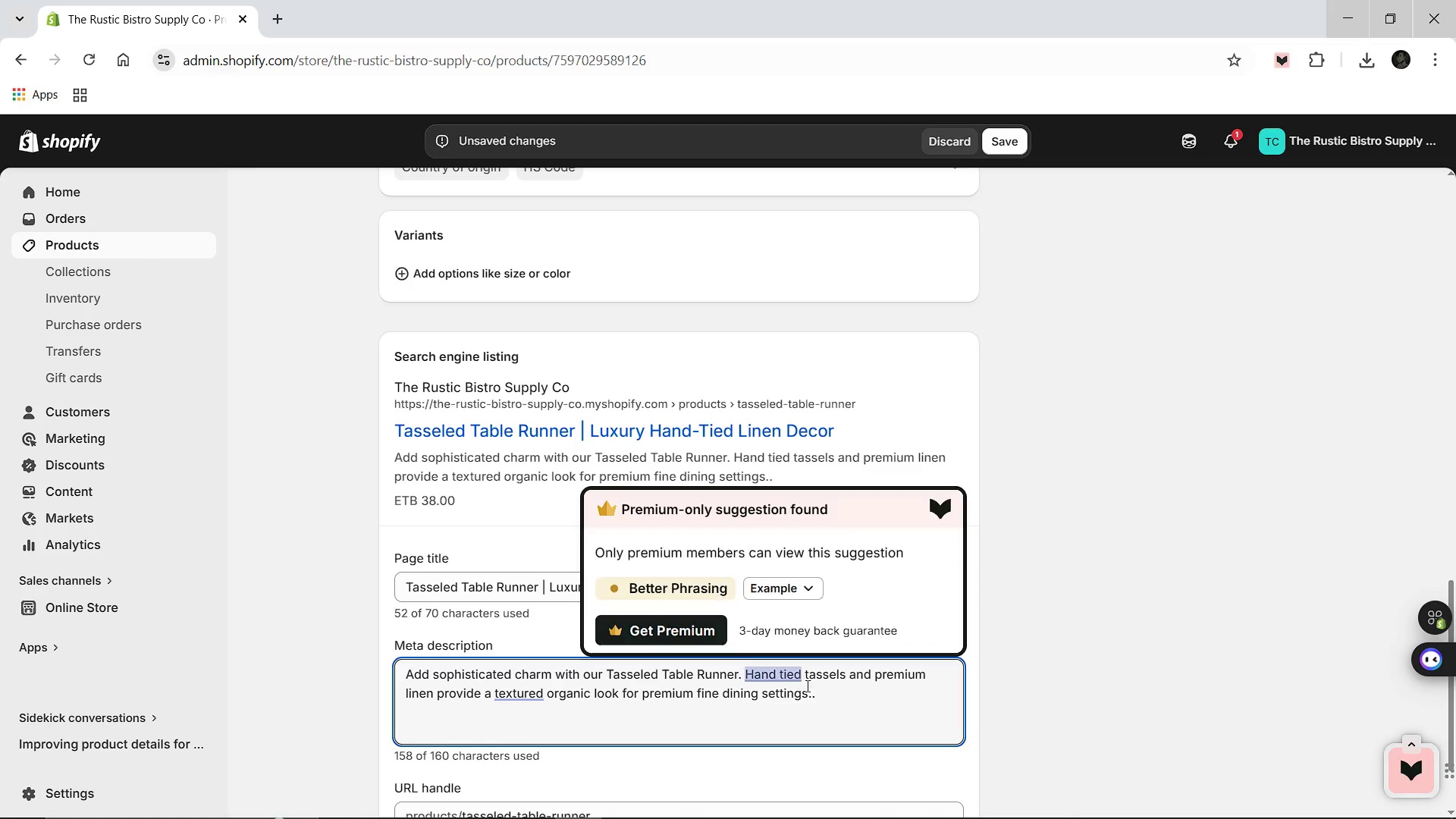 
left_click([819, 693])
 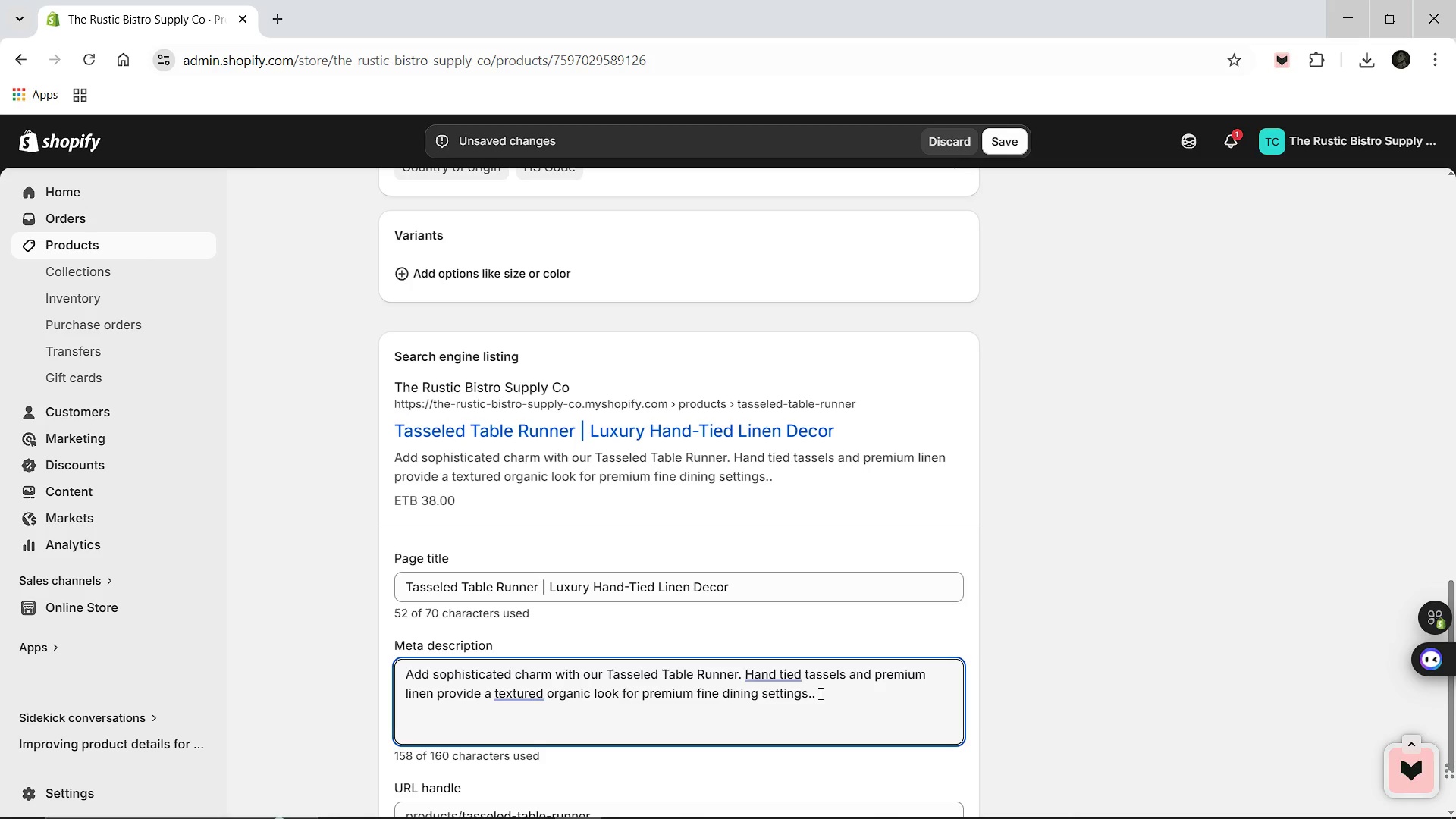 
key(Backspace)
 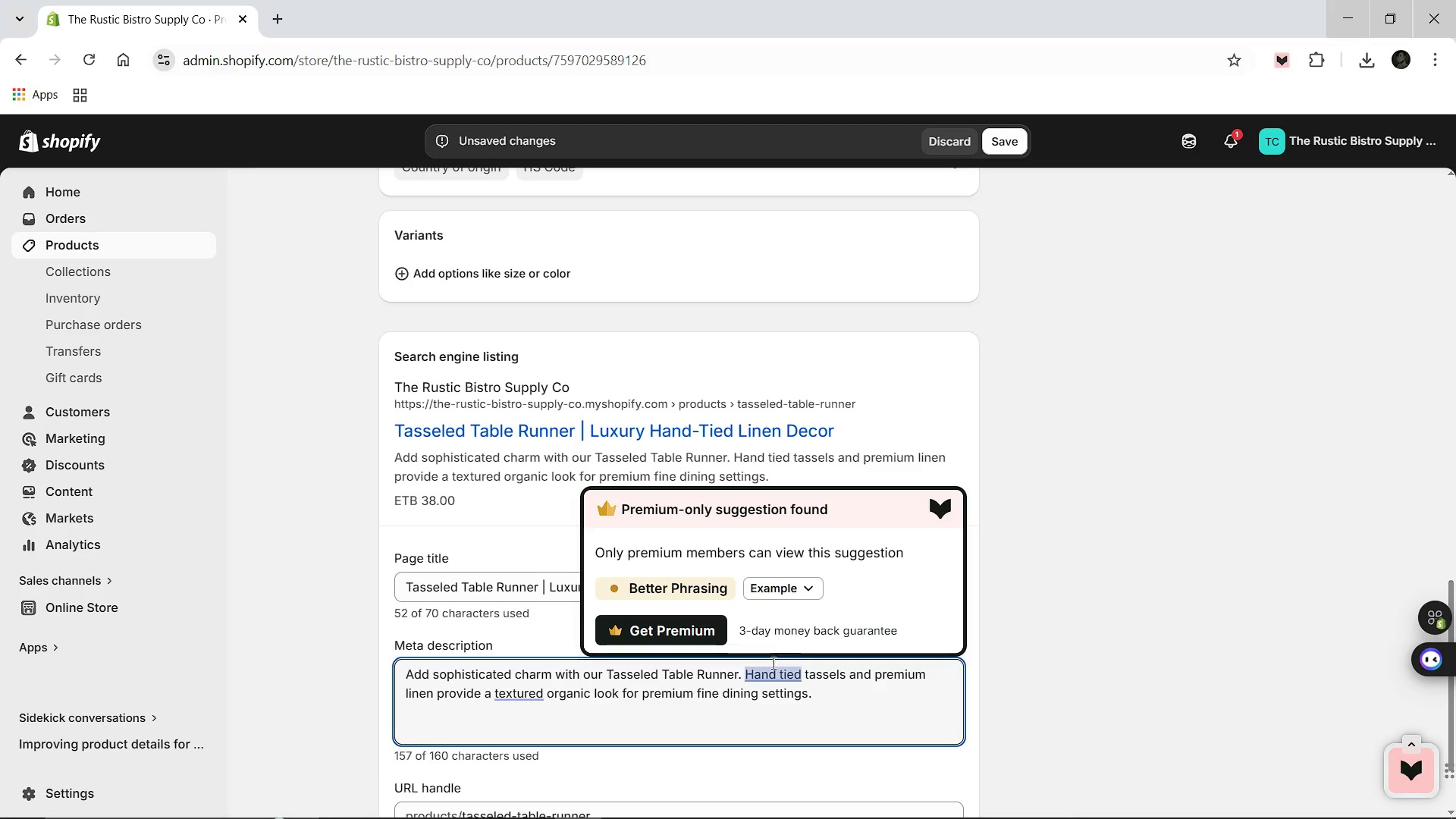 
left_click([791, 687])
 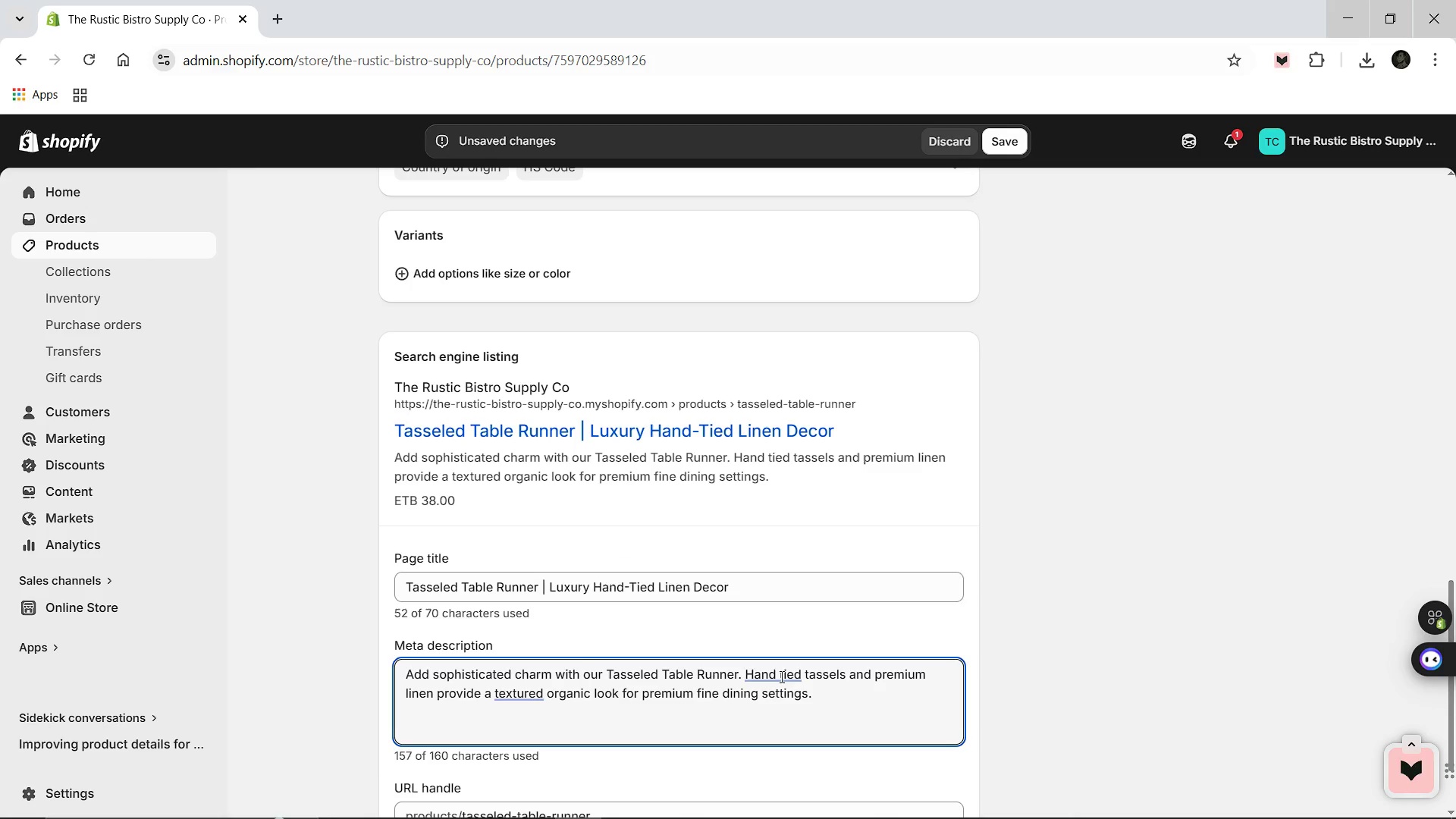 
left_click([780, 676])
 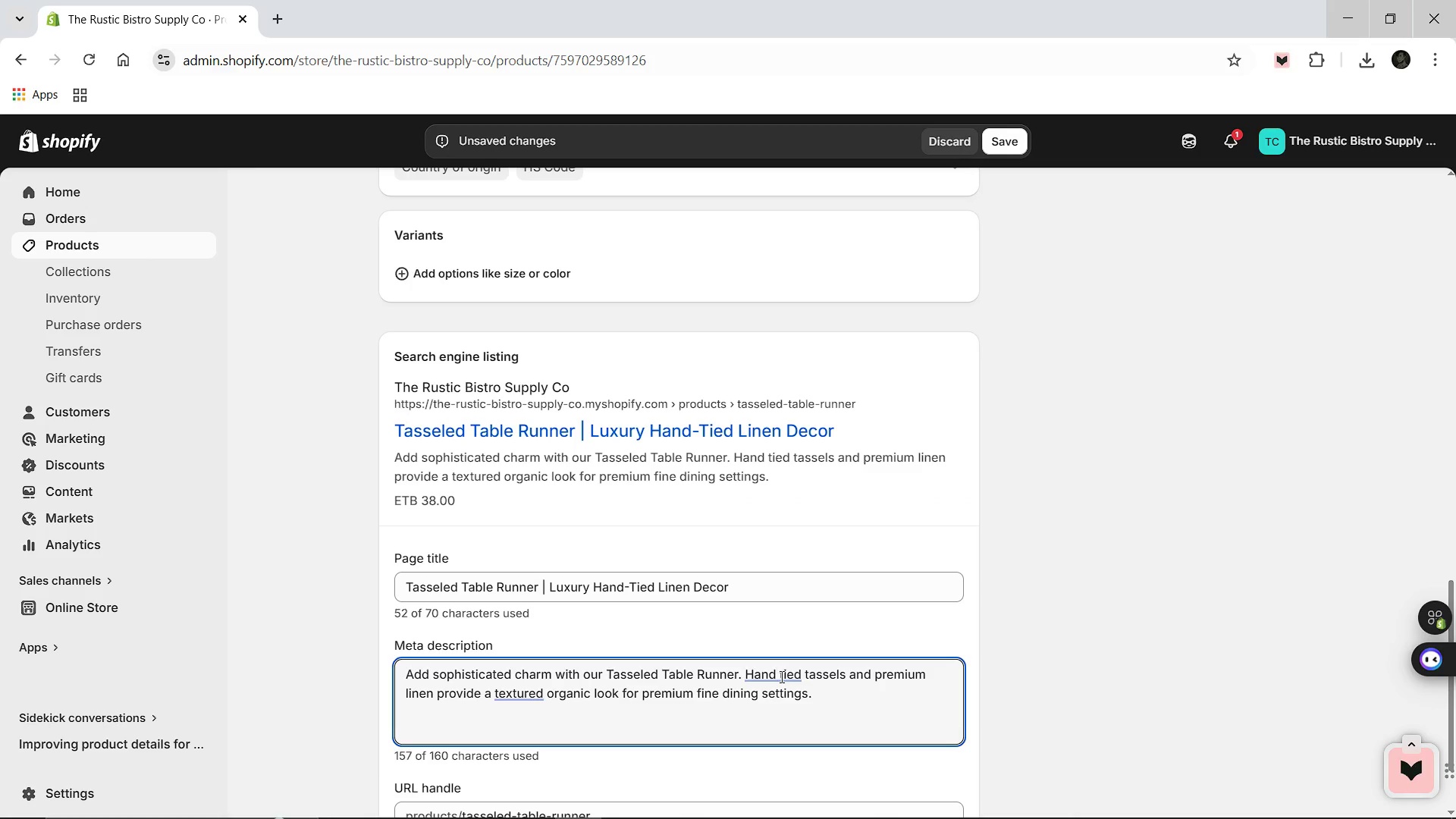 
key(Backspace)
 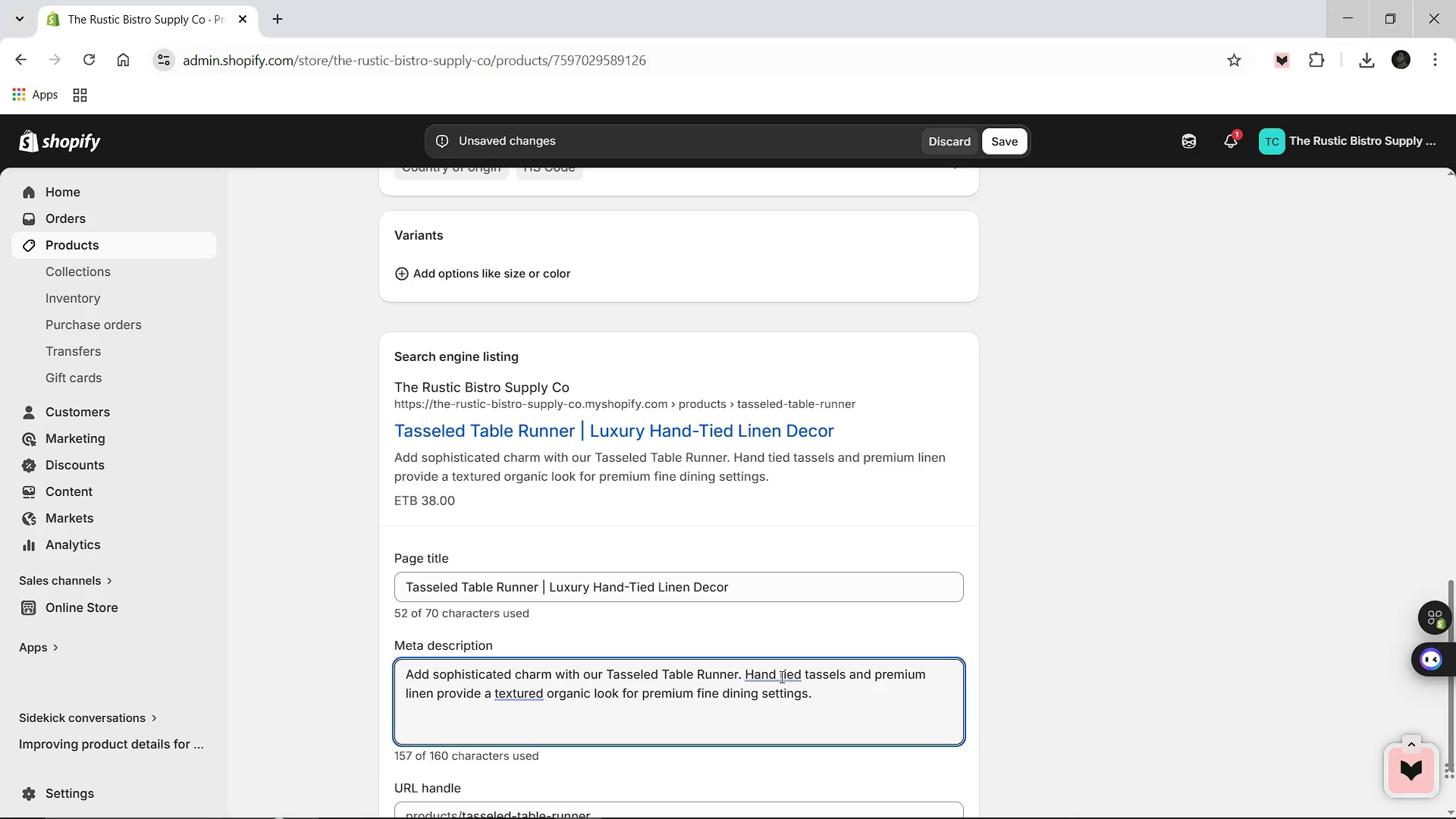 
key(Minus)
 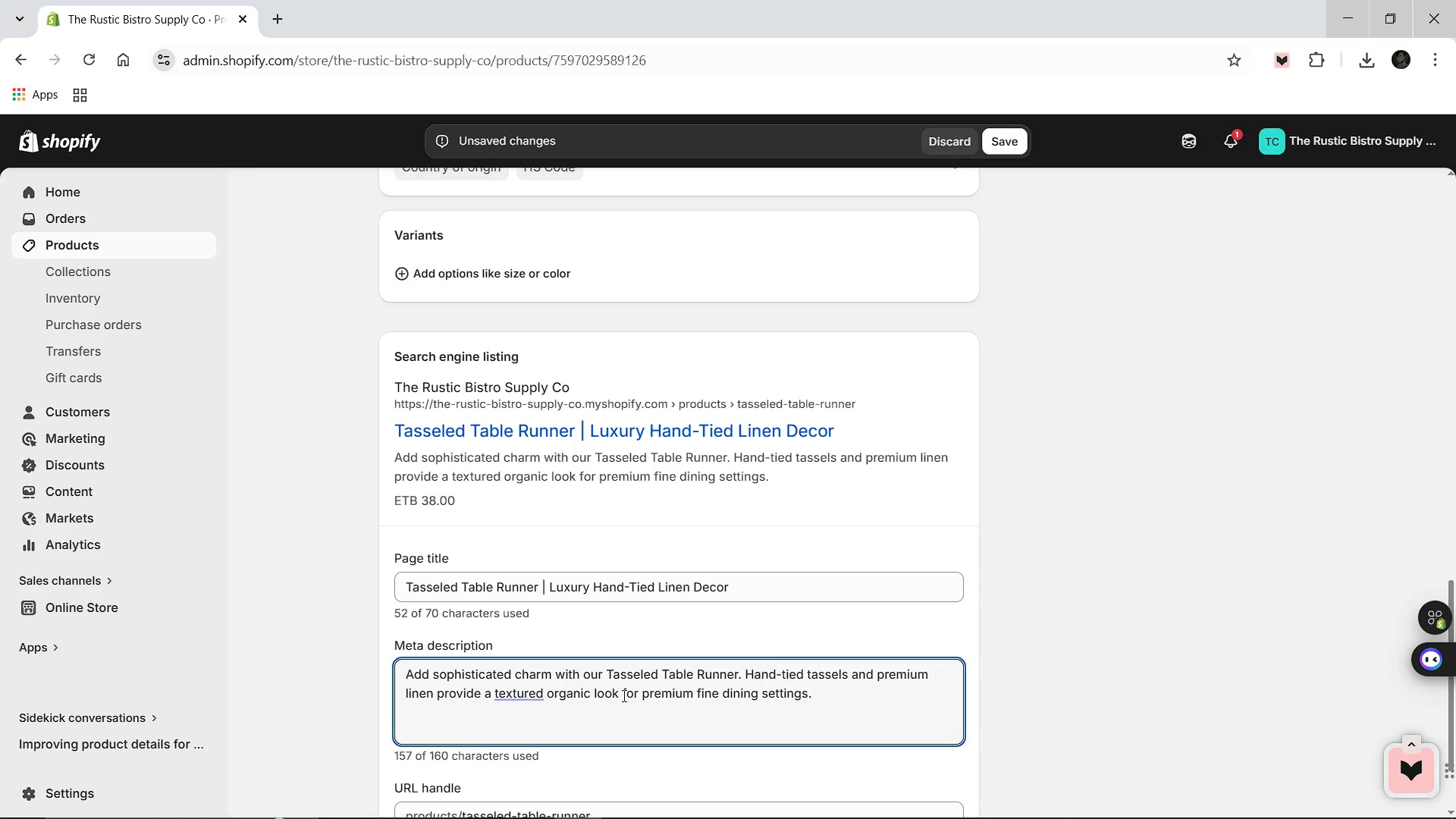 
mouse_move([529, 679])
 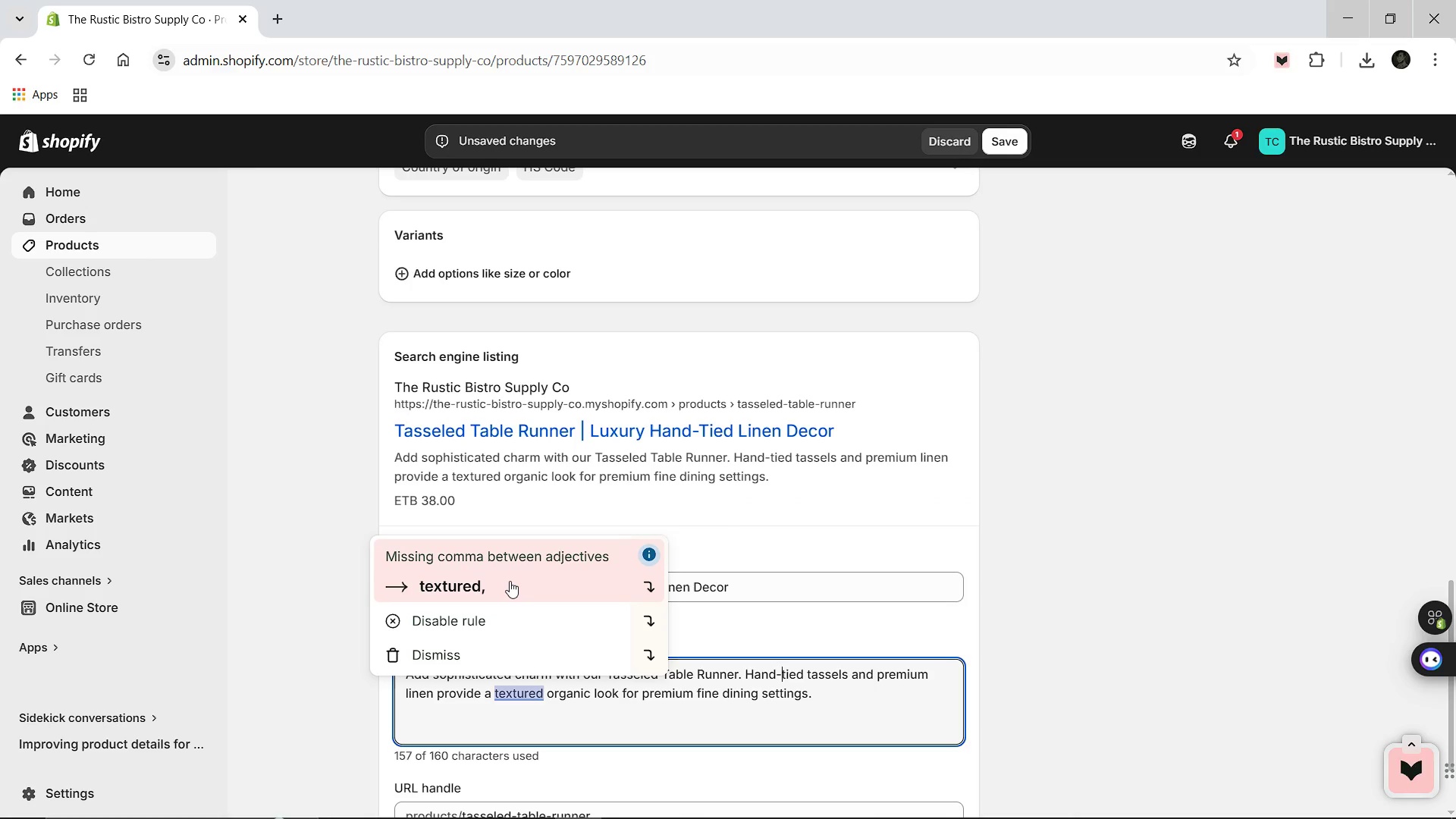 
left_click([510, 581])
 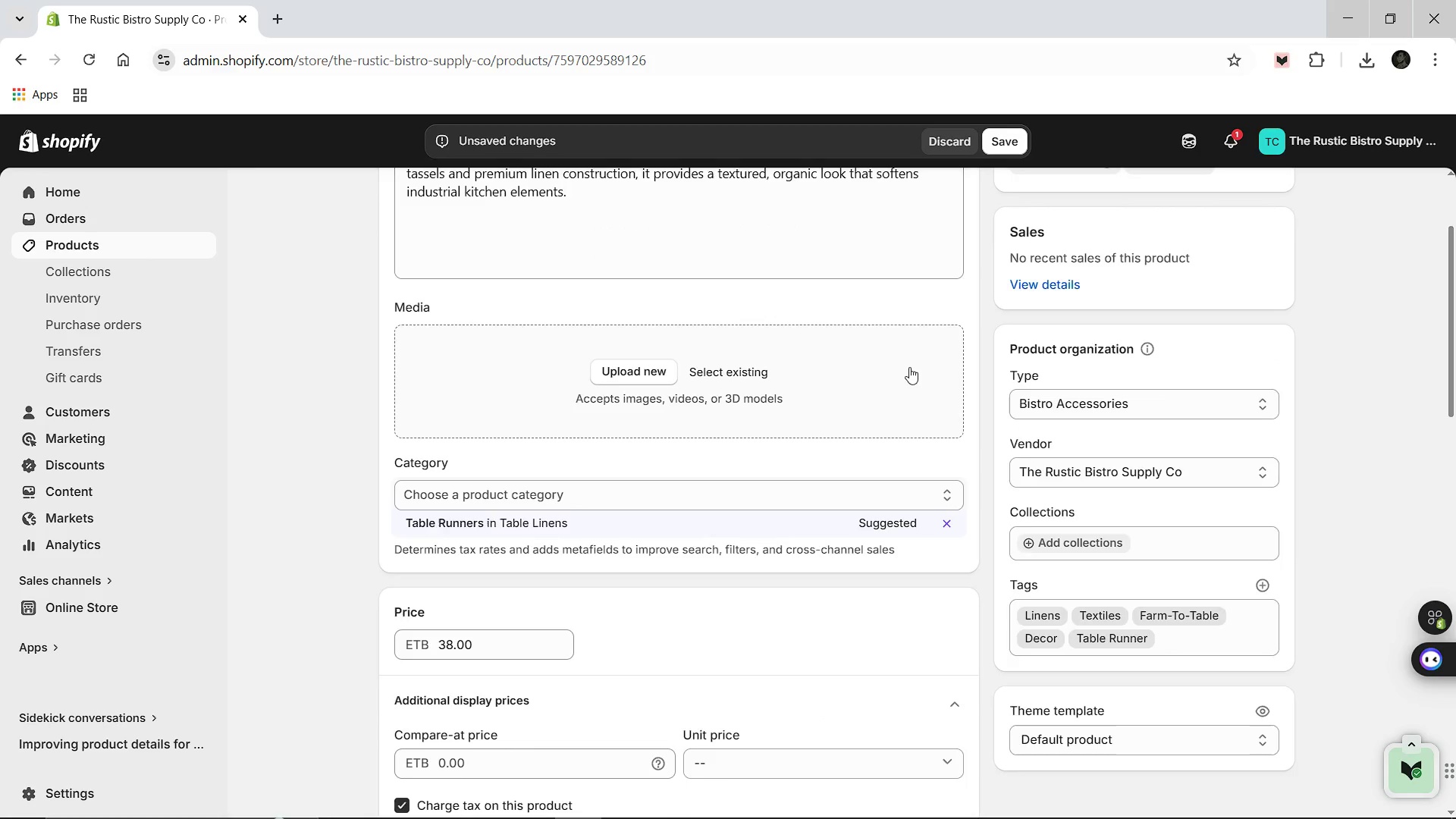 
wait(7.47)
 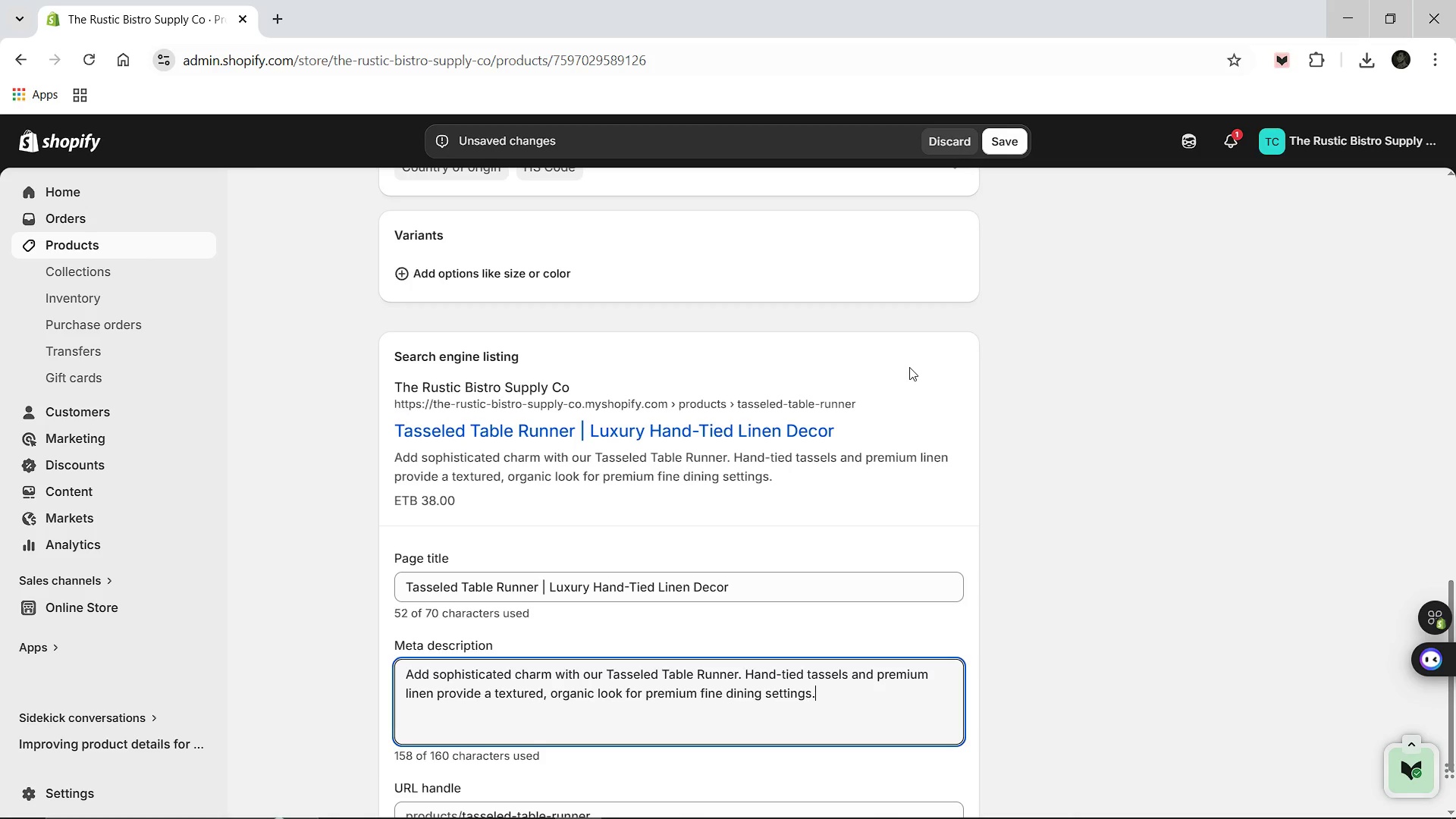 
left_click([1363, 55])
 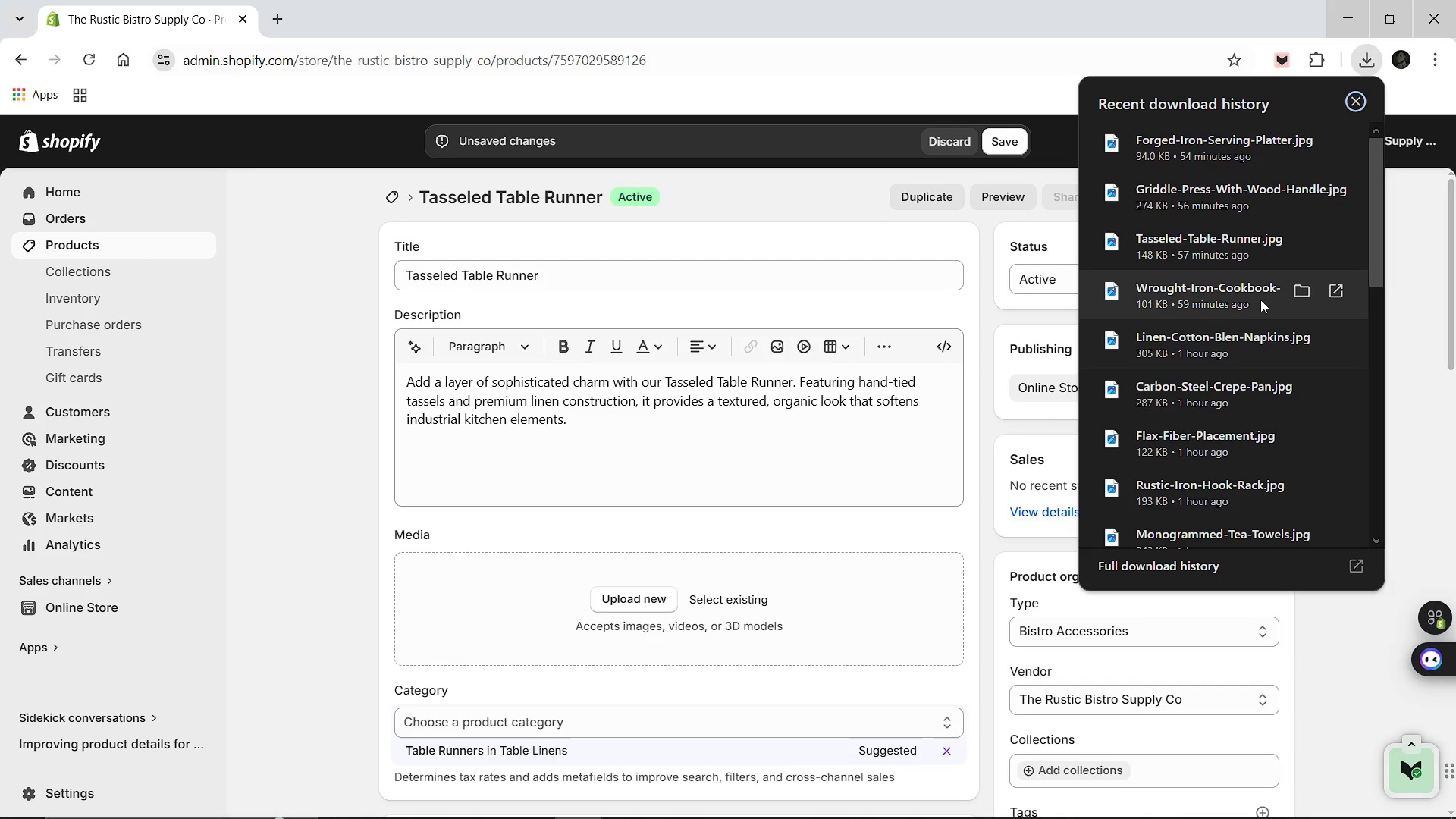 
left_click_drag(start_coordinate=[1260, 299], to_coordinate=[1275, 352])
 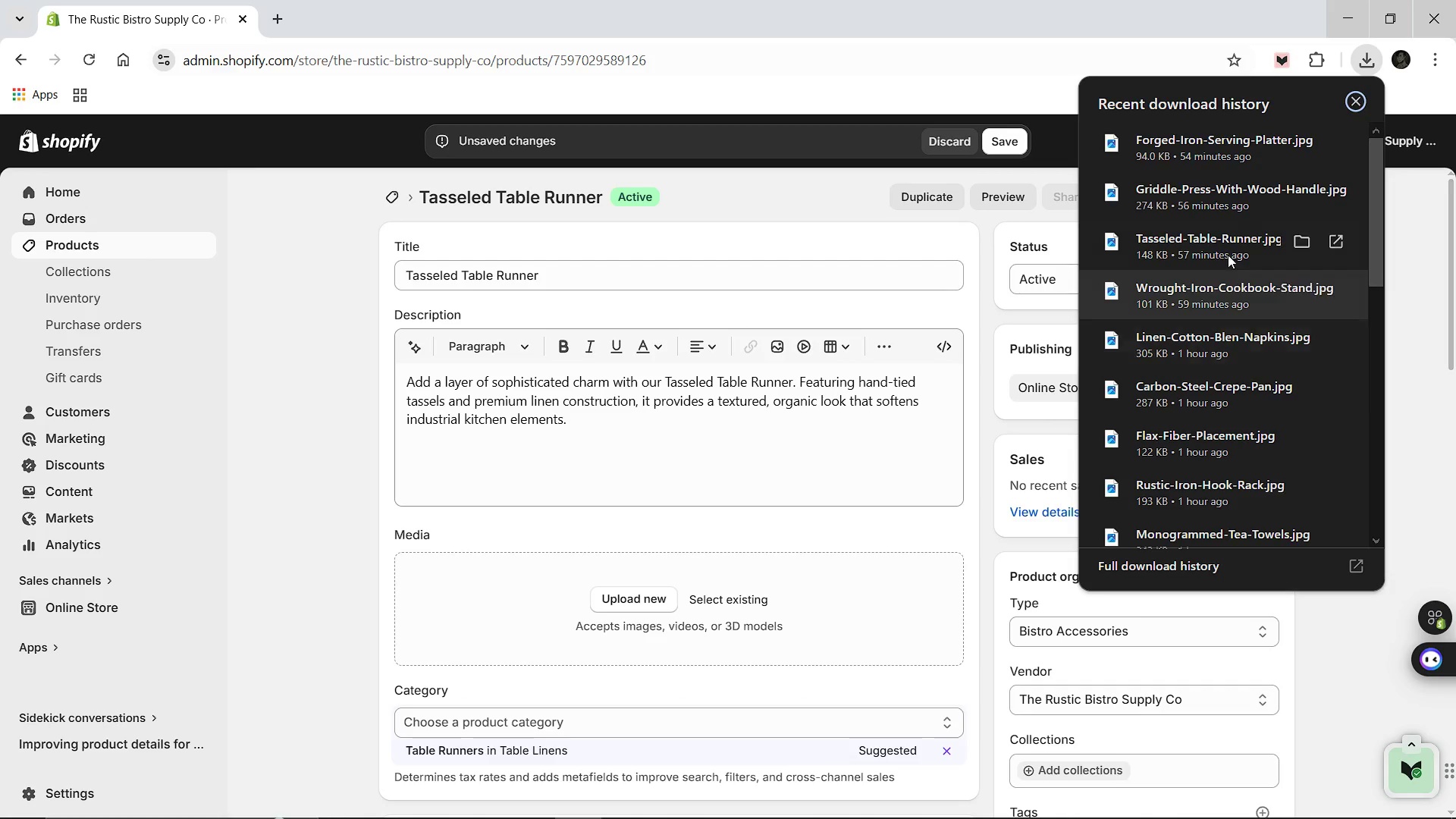 
left_click_drag(start_coordinate=[1226, 253], to_coordinate=[692, 608])
 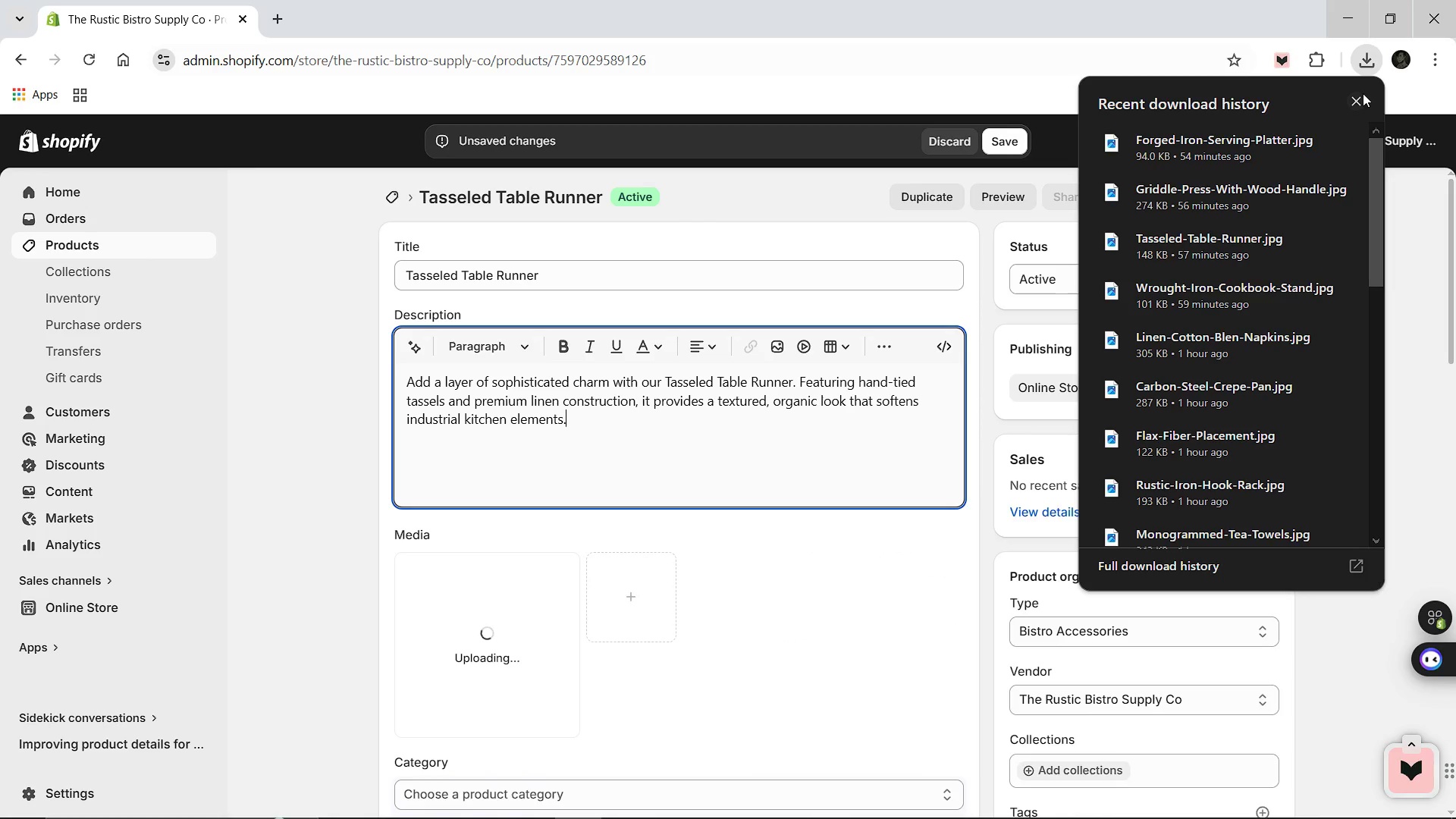 
left_click([1359, 100])
 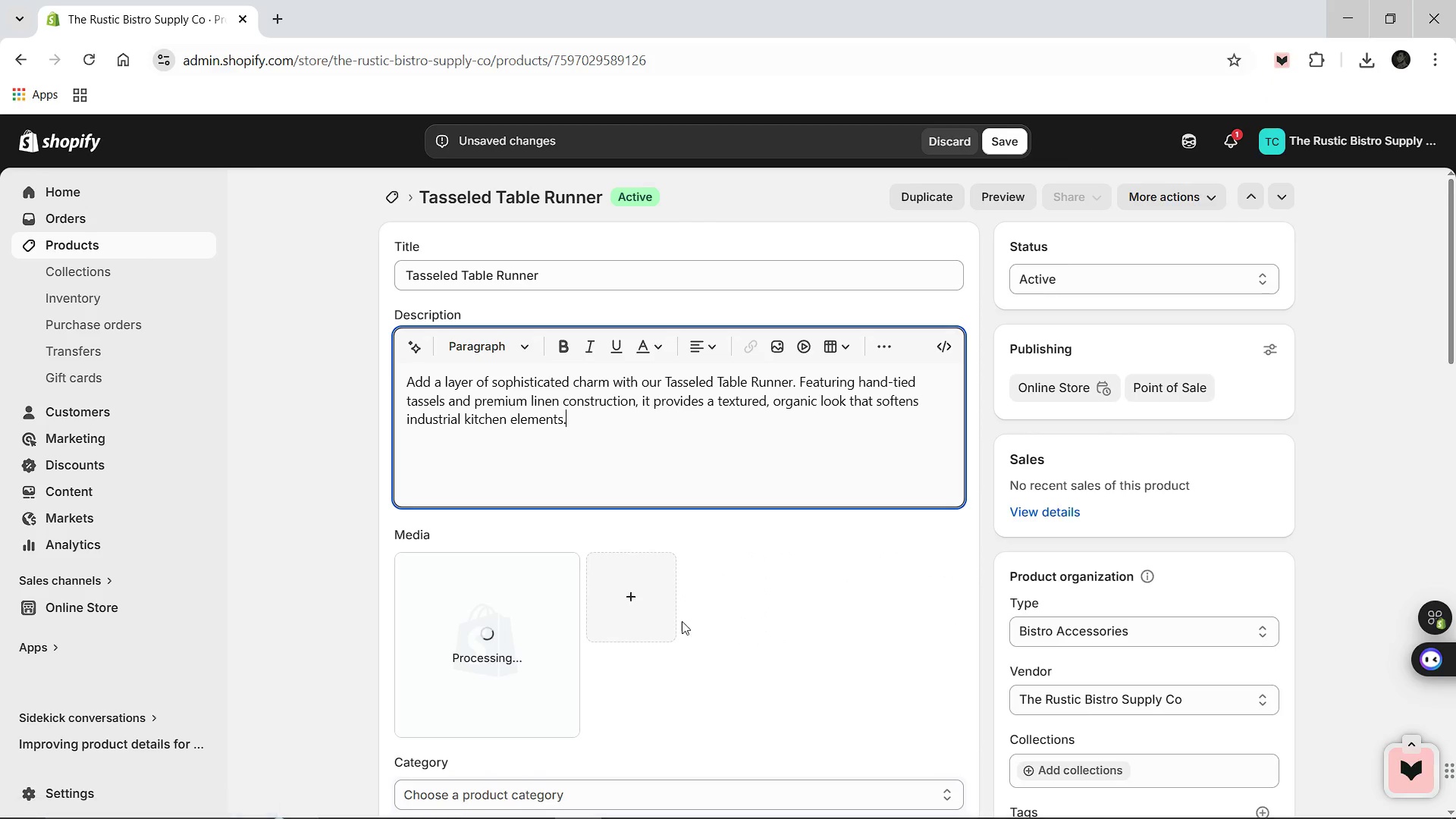 
wait(9.95)
 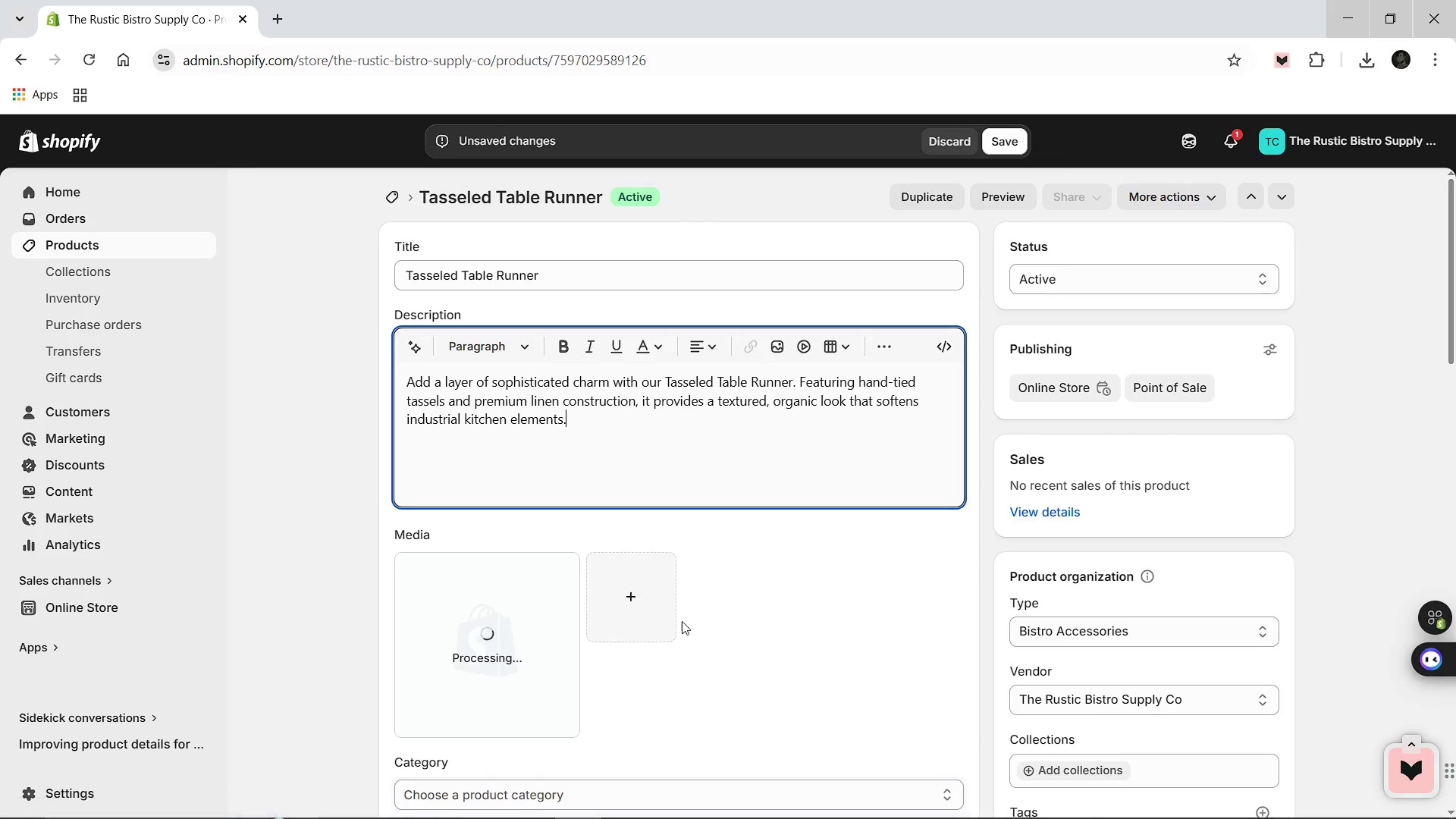 
left_click([557, 639])
 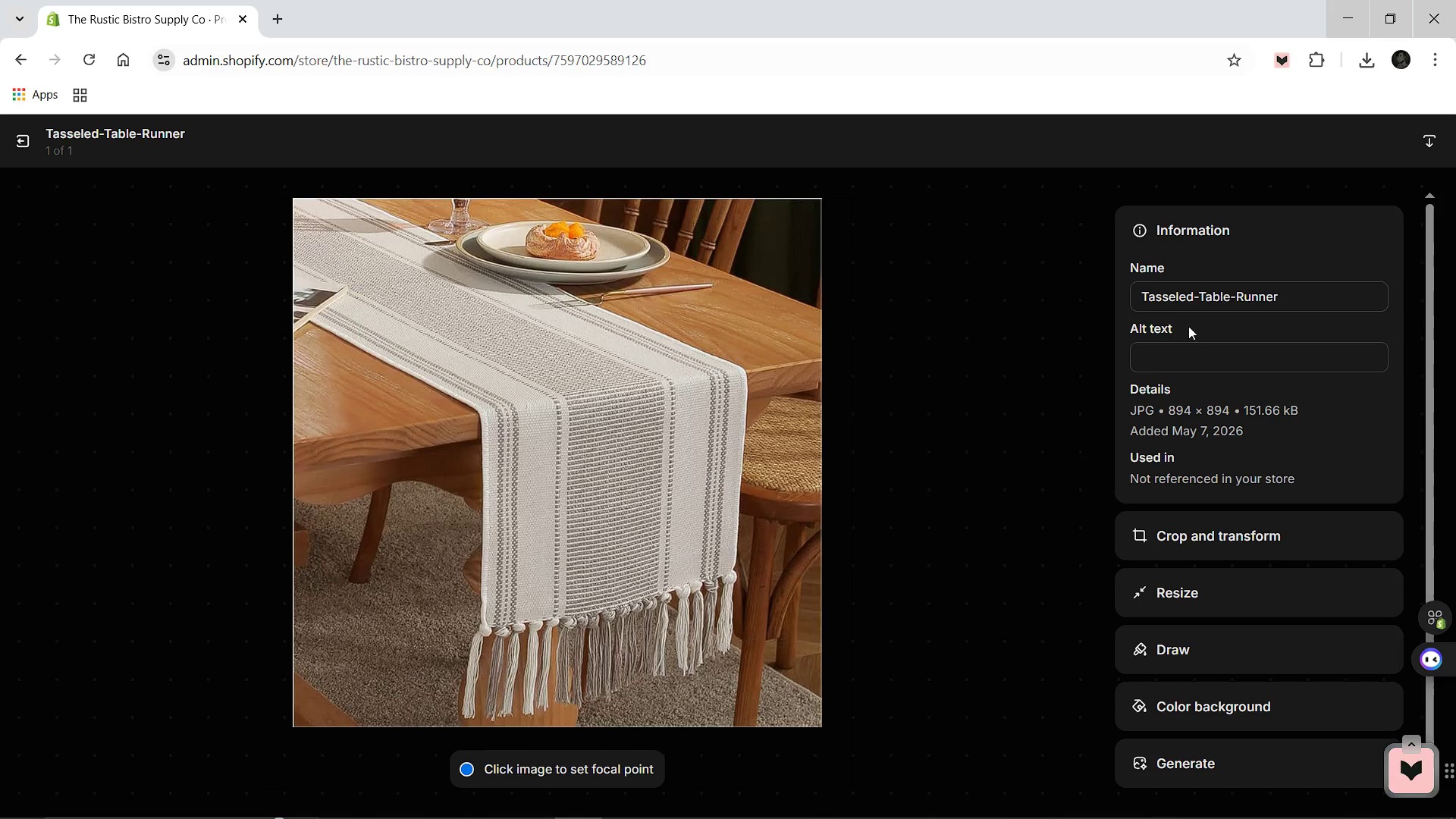 
left_click([1194, 345])
 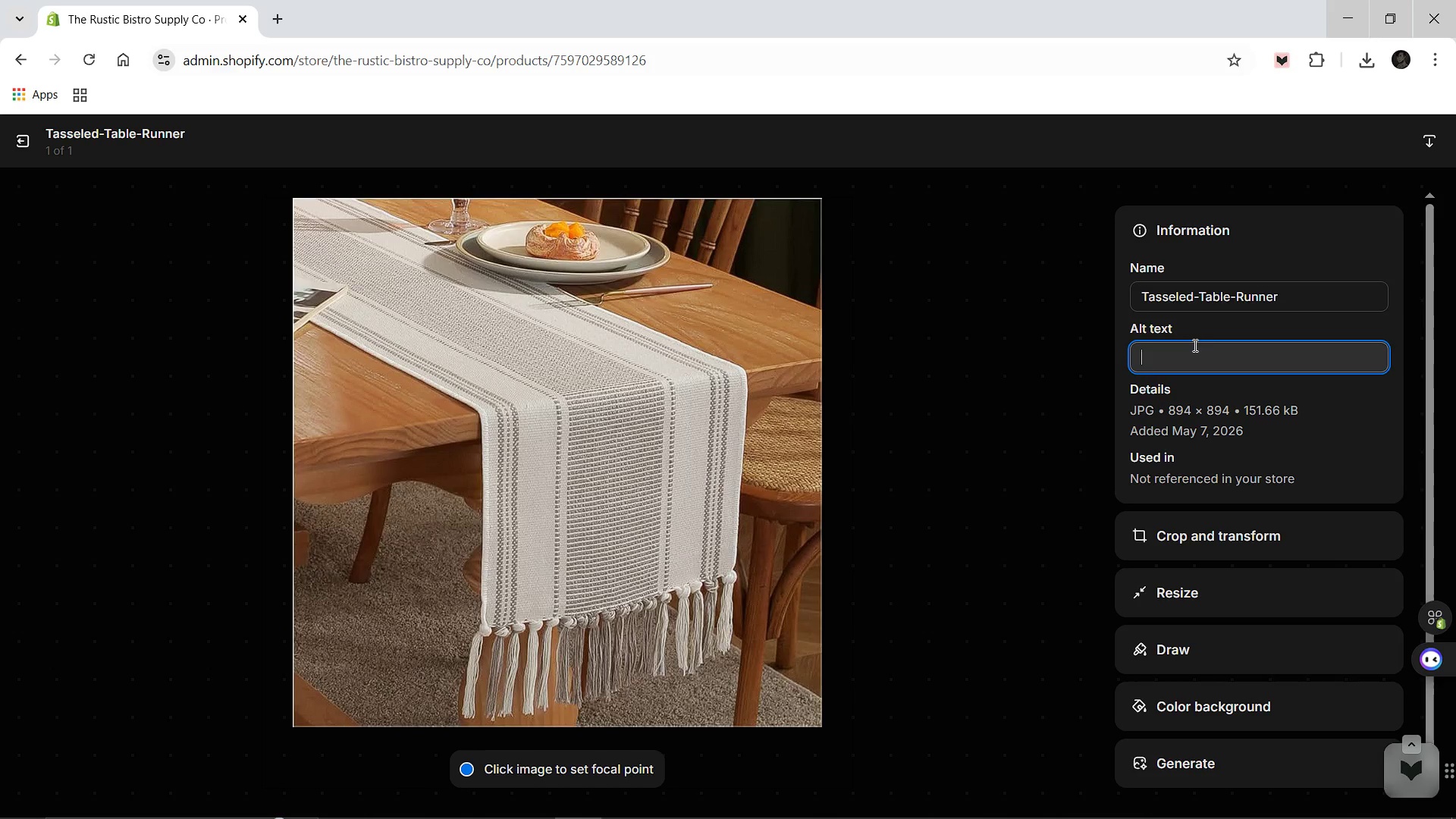 
key(Control+V)
 